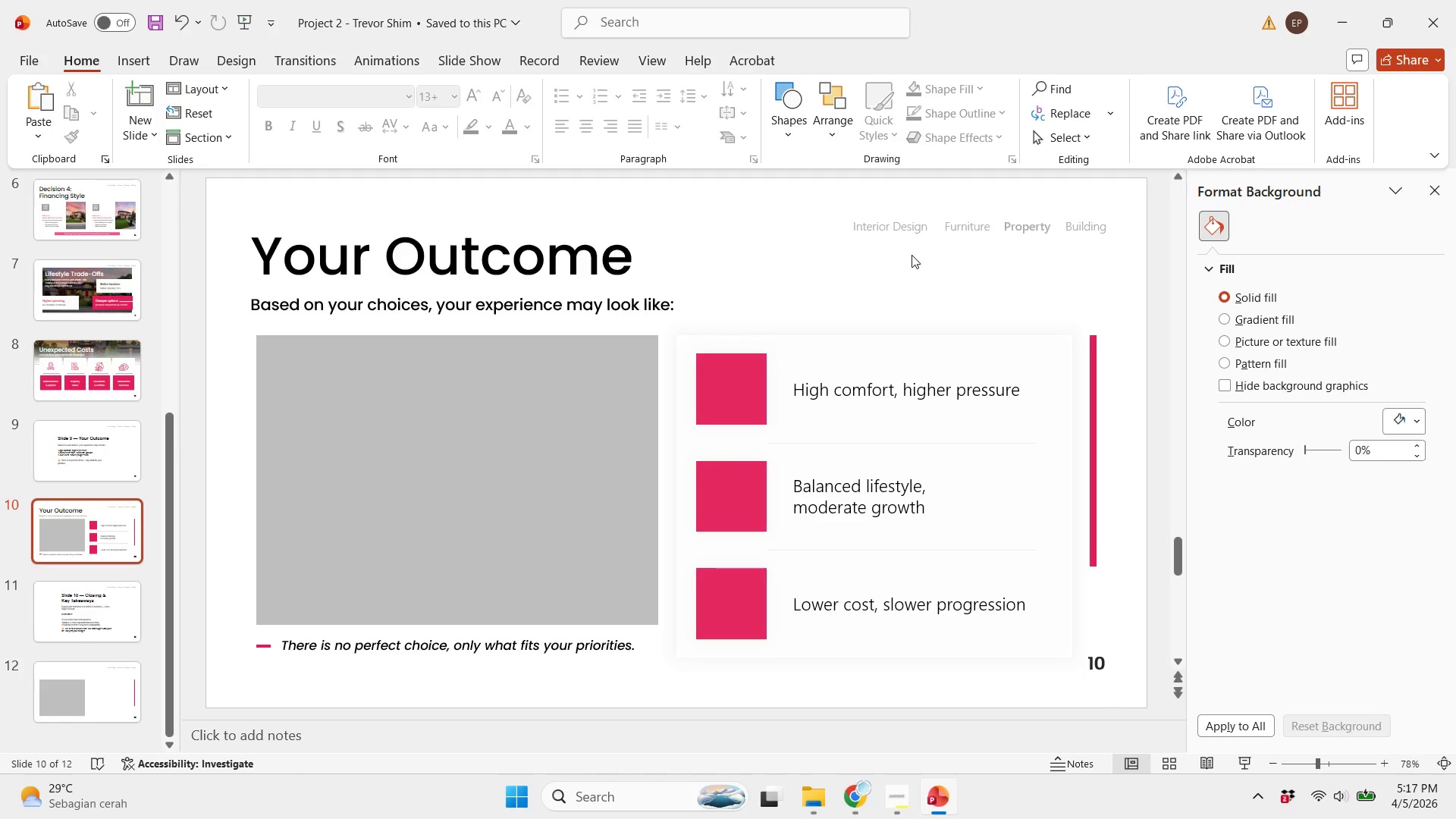 
left_click([912, 255])
 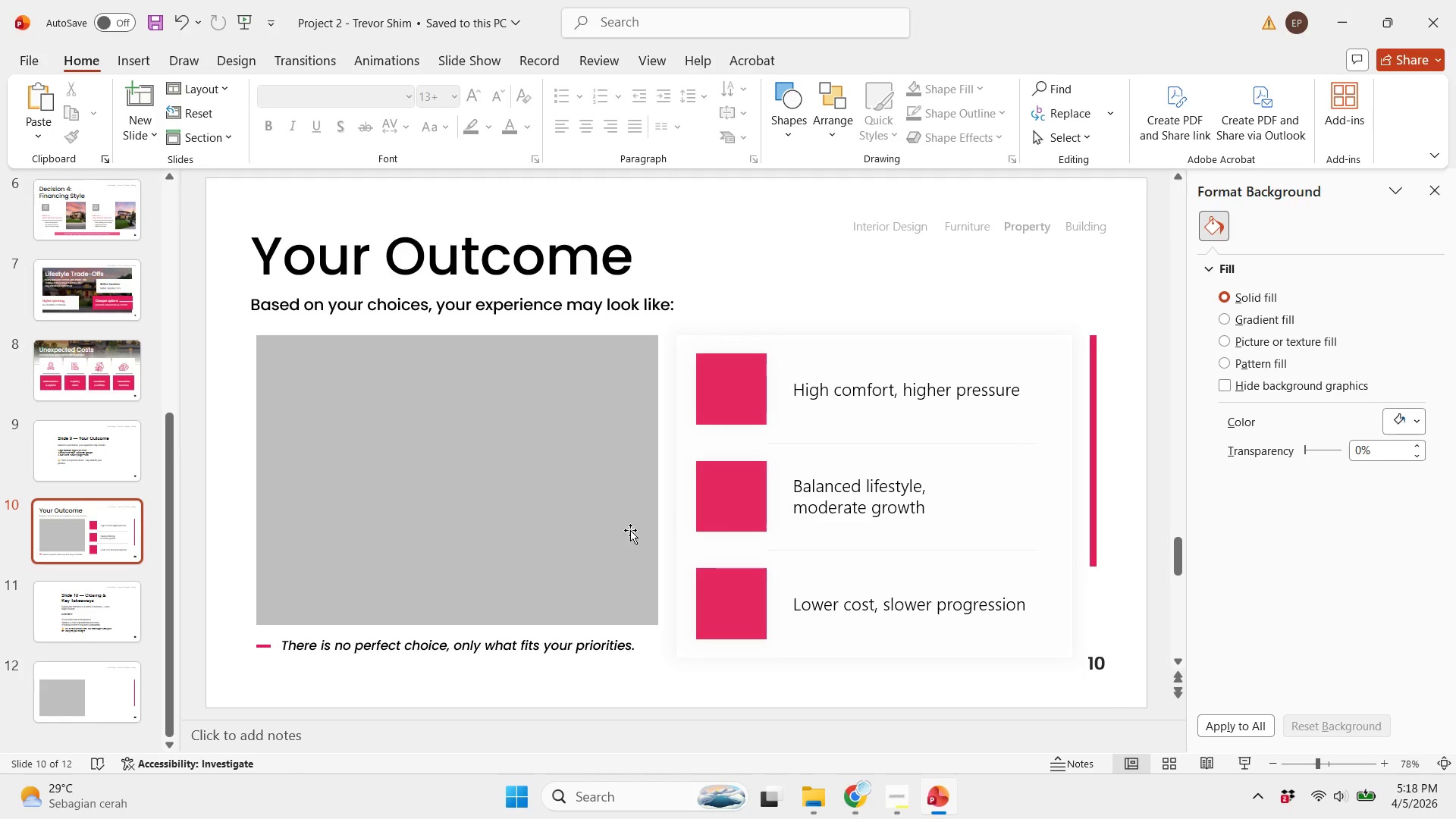 
scroll: coordinate [634, 517], scroll_direction: down, amount: 1.0
 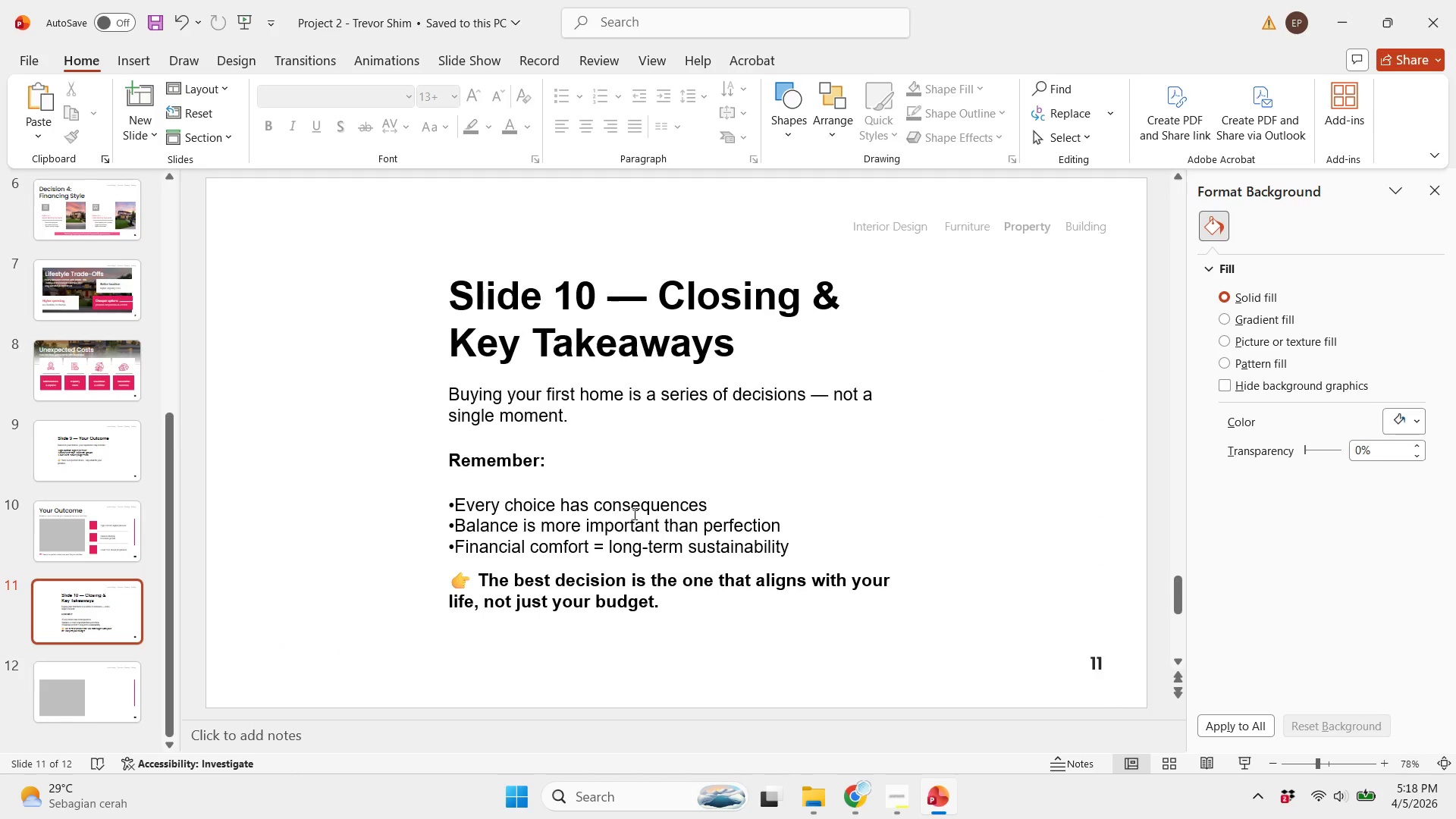 
scroll: coordinate [633, 513], scroll_direction: up, amount: 1.0
 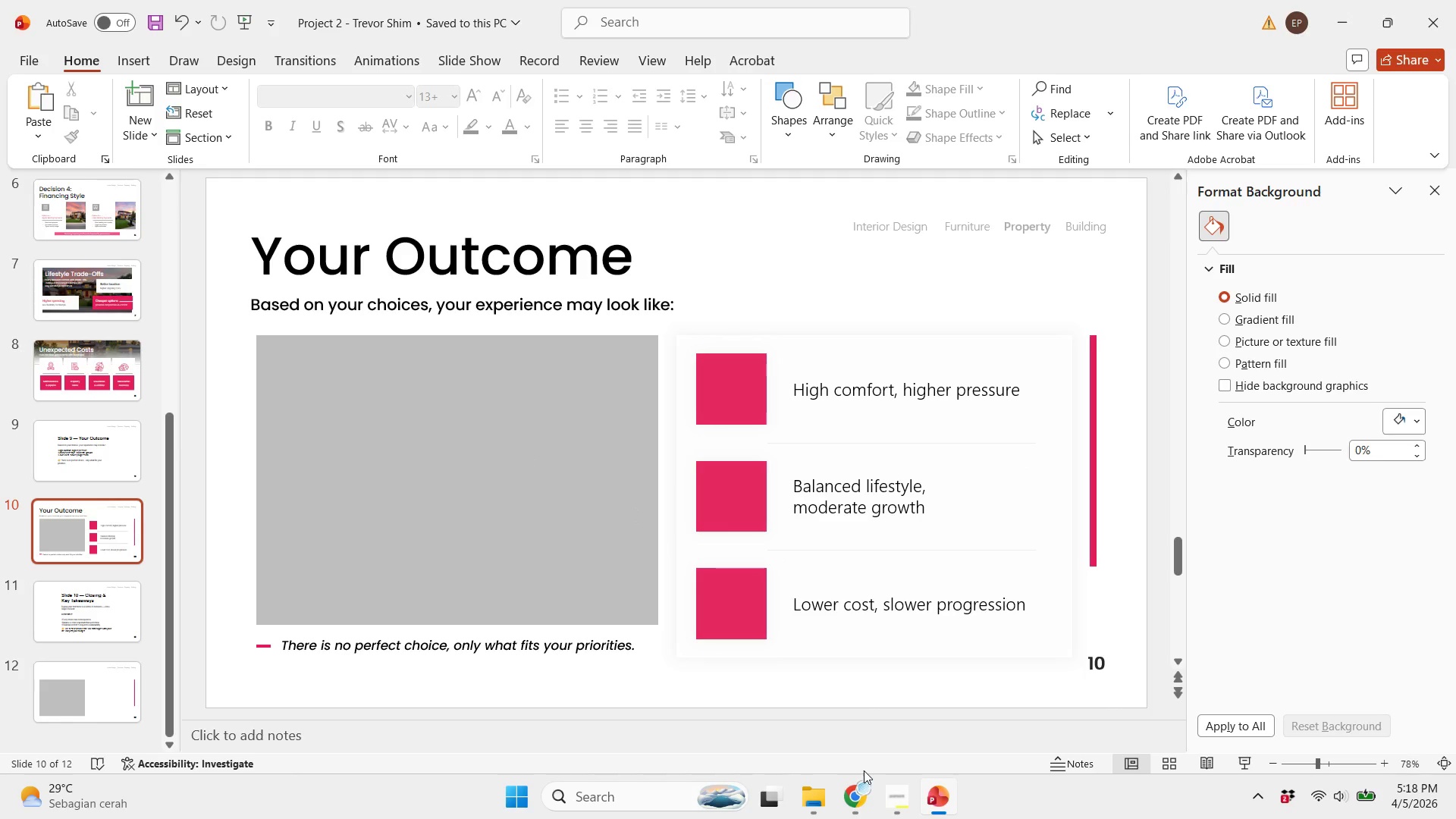 
left_click([861, 795])
 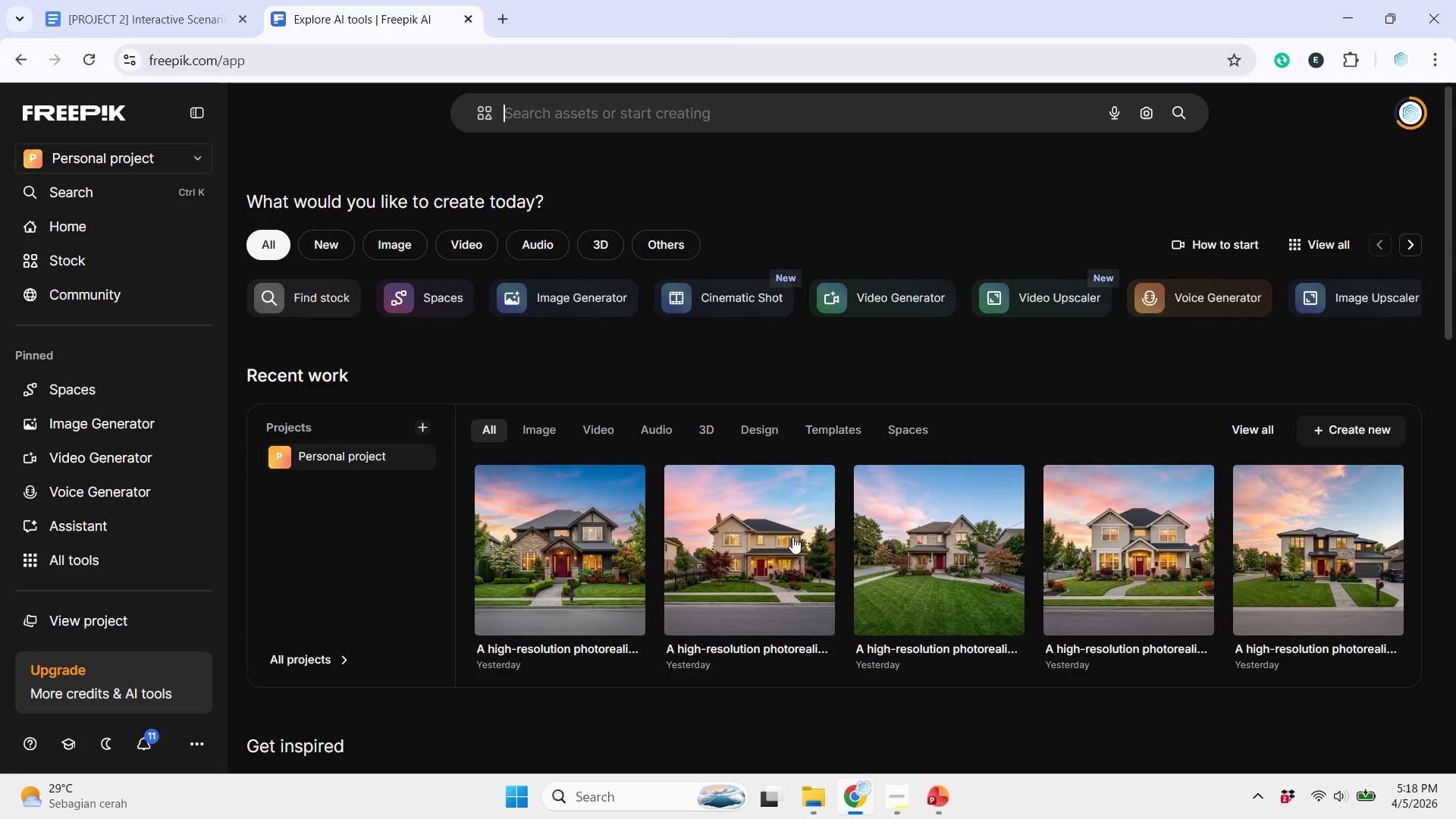 
scroll: coordinate [789, 532], scroll_direction: down, amount: 5.0
 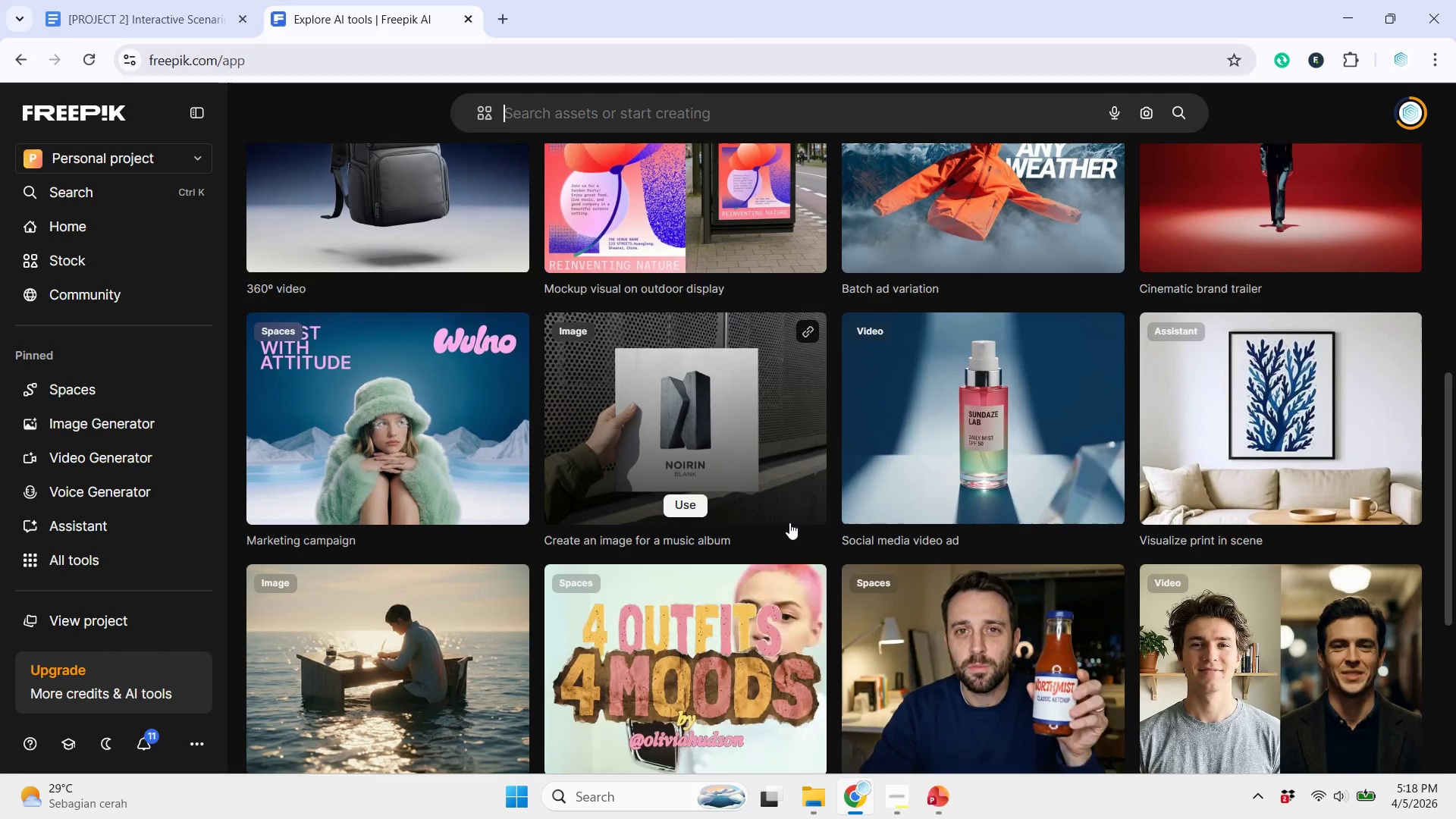 
scroll: coordinate [789, 522], scroll_direction: up, amount: 9.0
 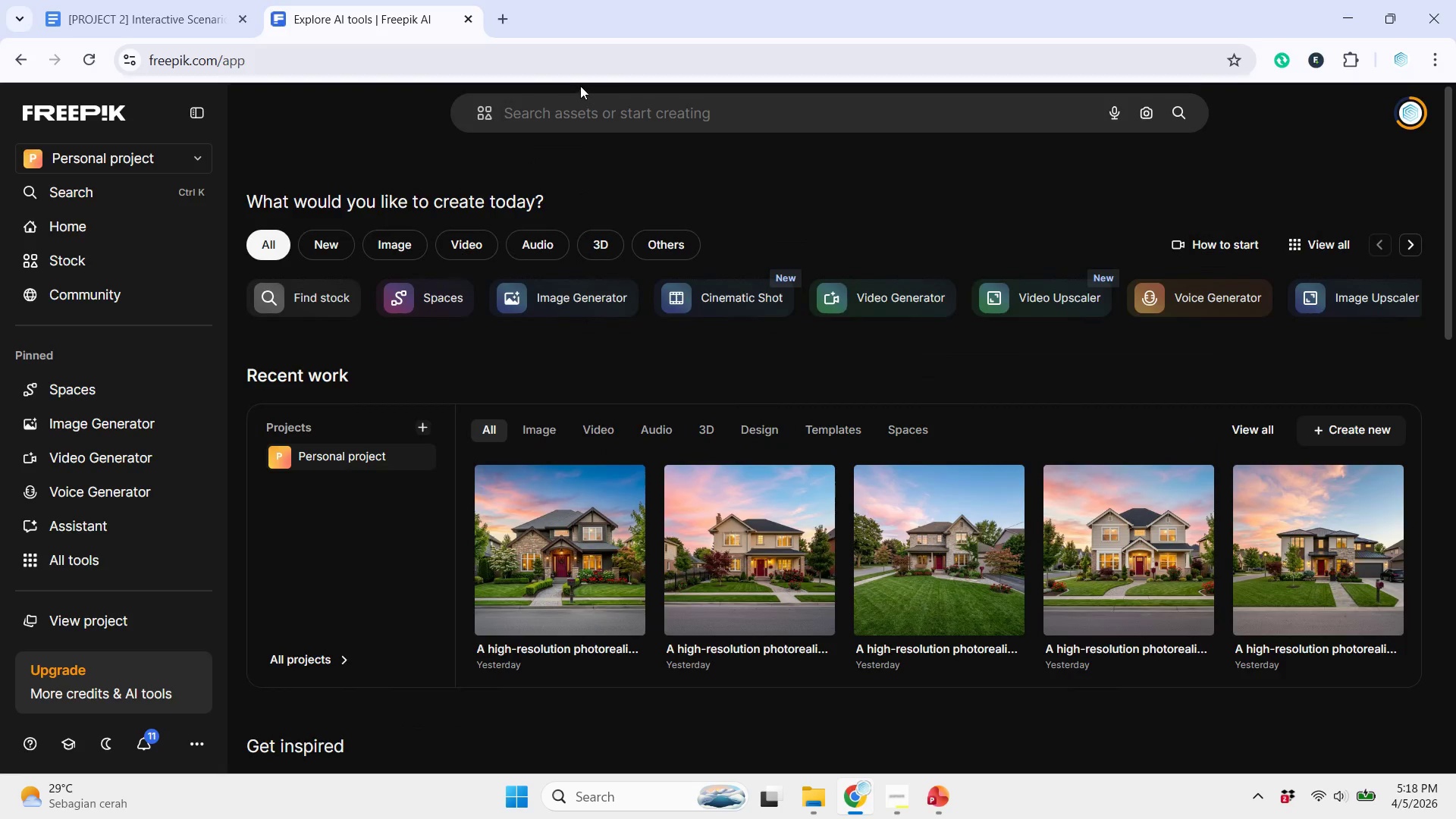 
left_click([534, 118])
 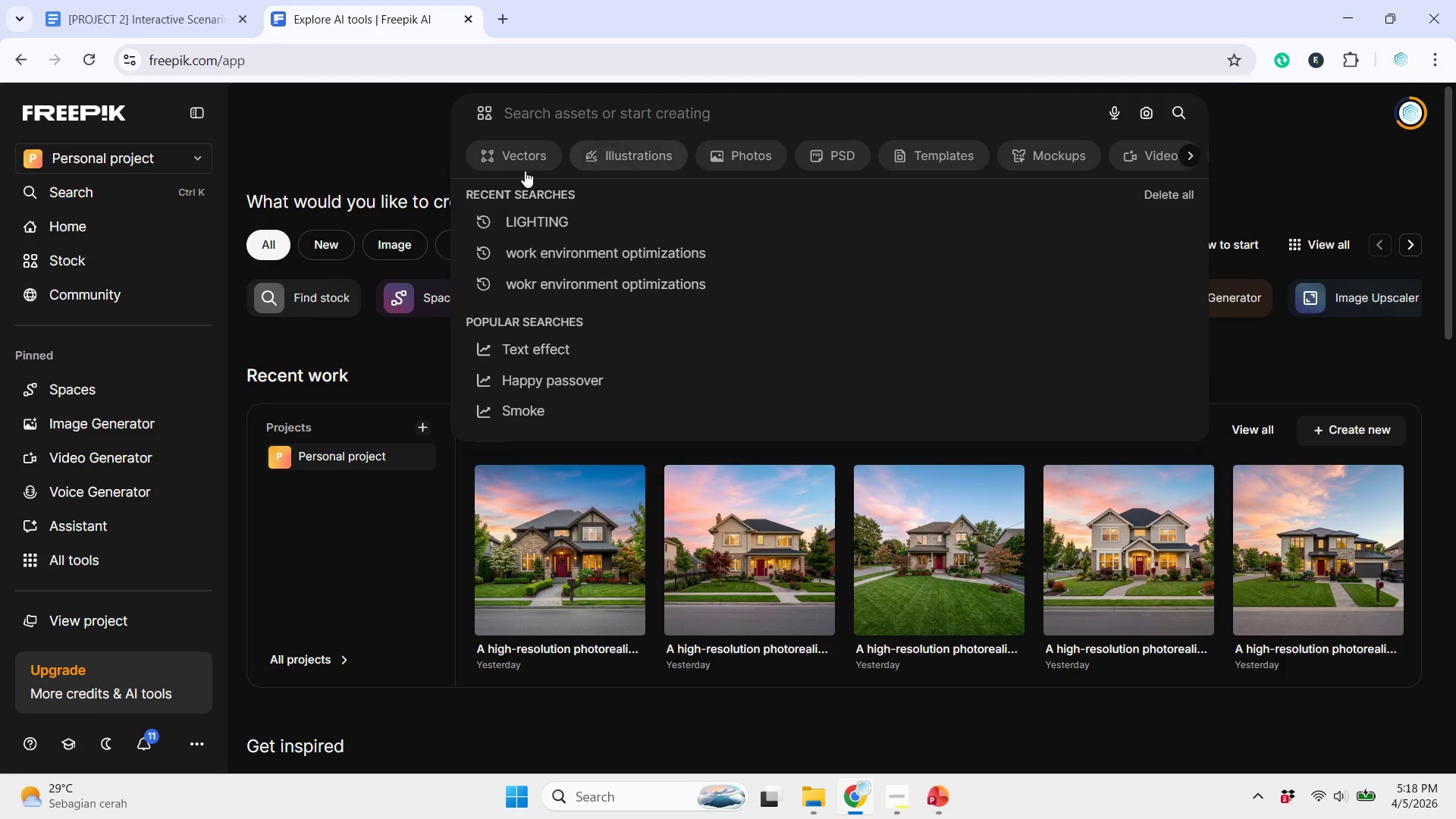 
left_click([379, 167])
 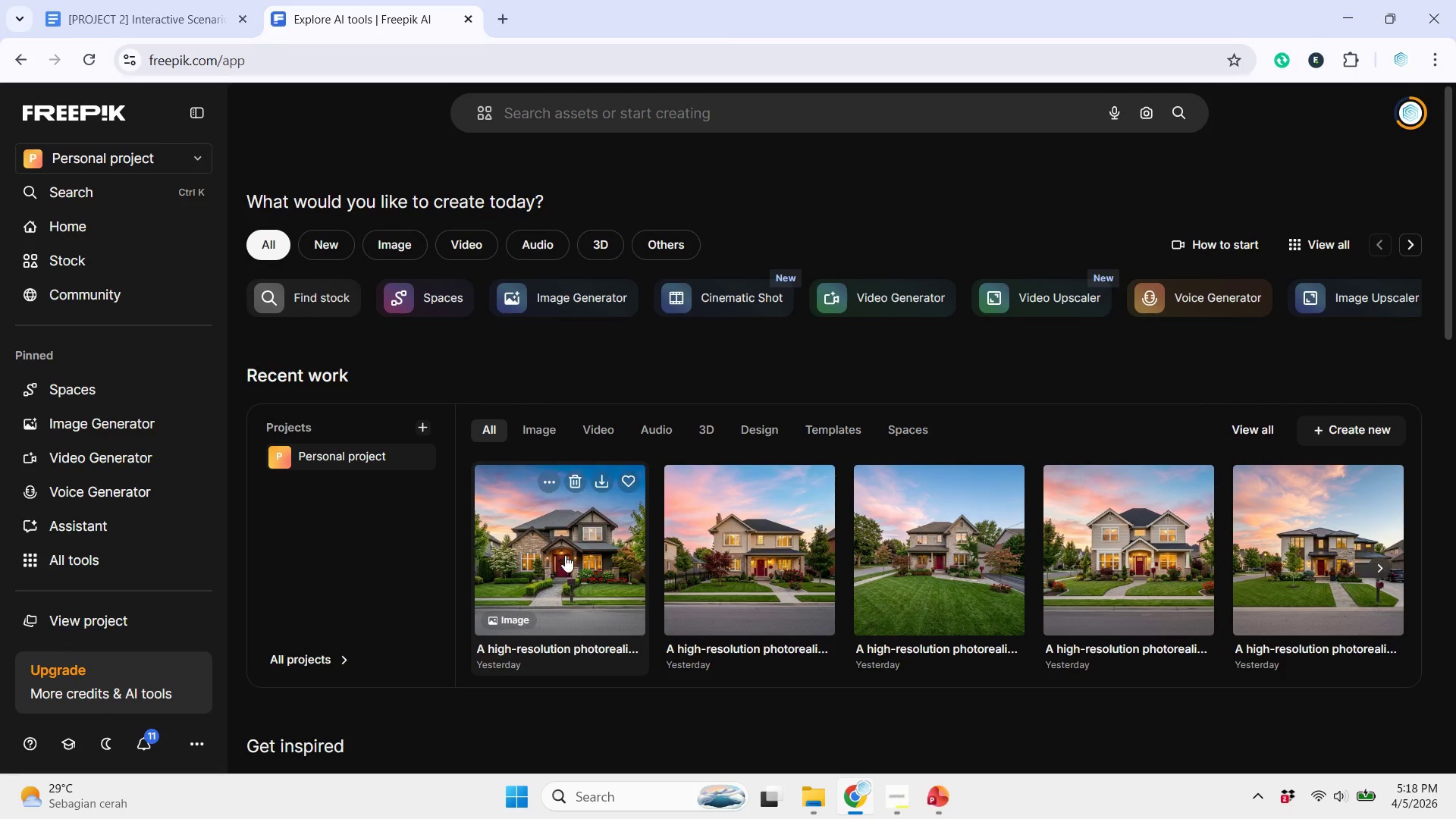 
left_click([563, 557])
 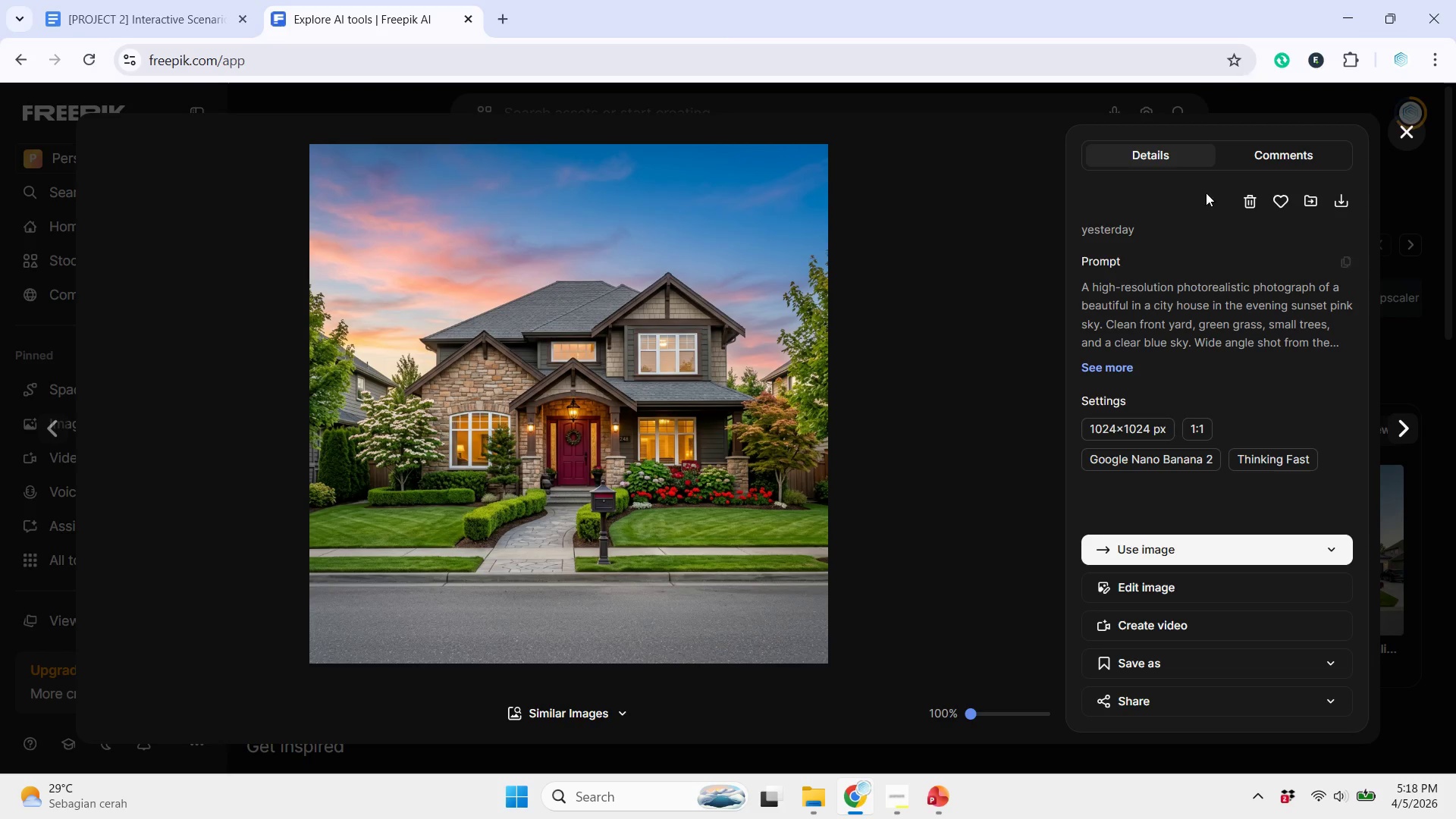 
left_click([1339, 201])
 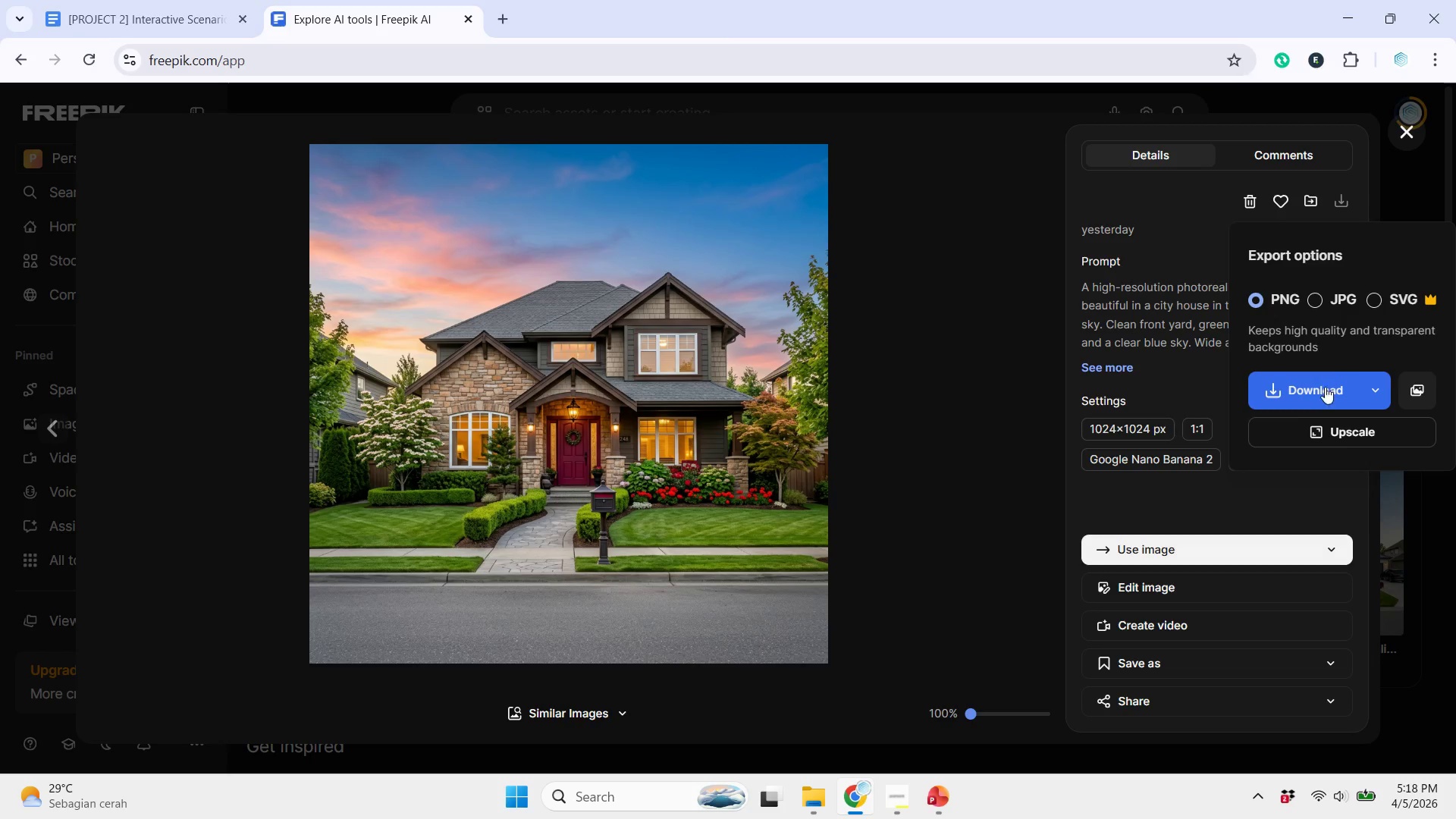 
left_click([1299, 388])
 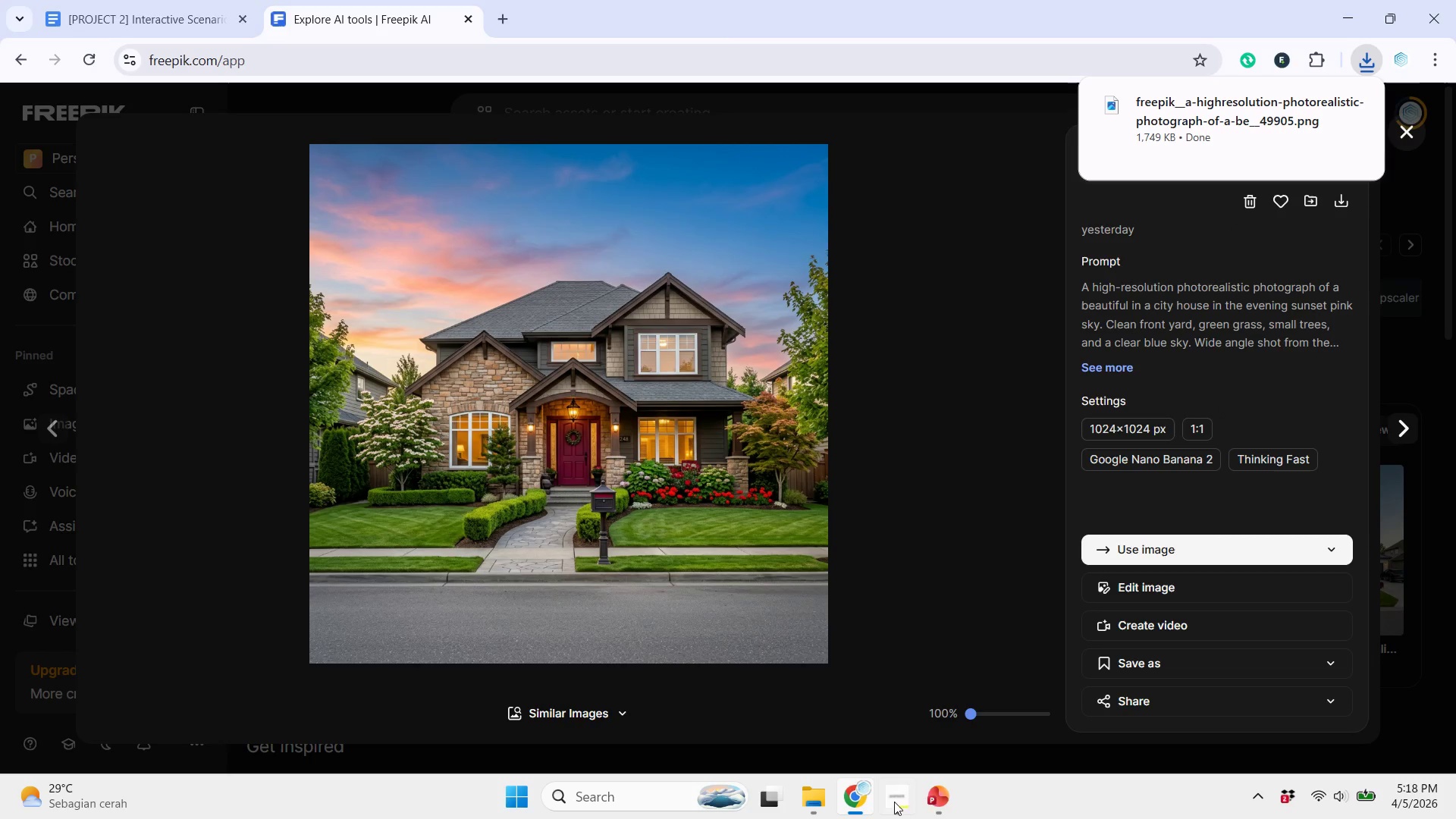 
left_click([940, 807])
 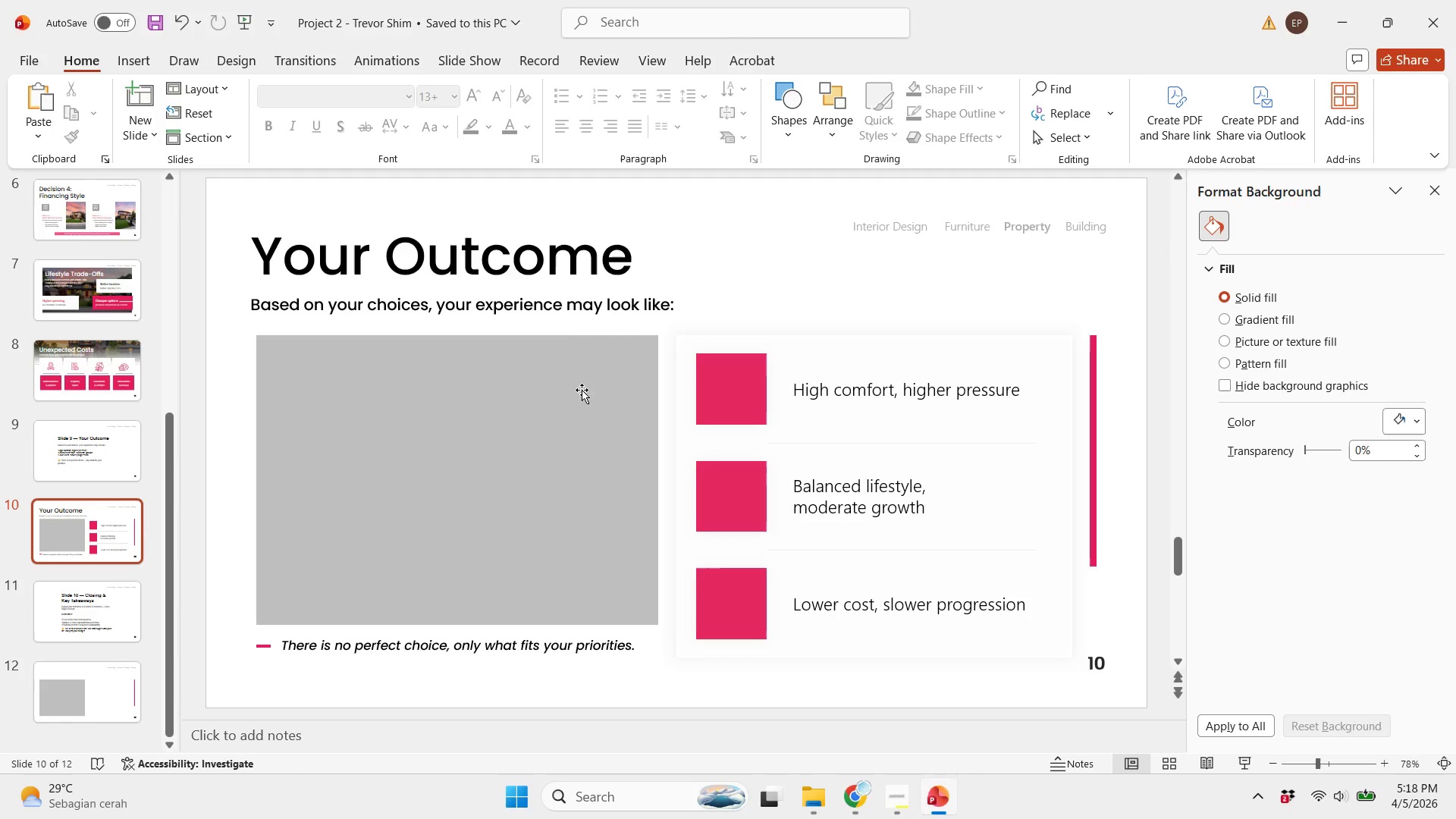 
left_click([491, 418])
 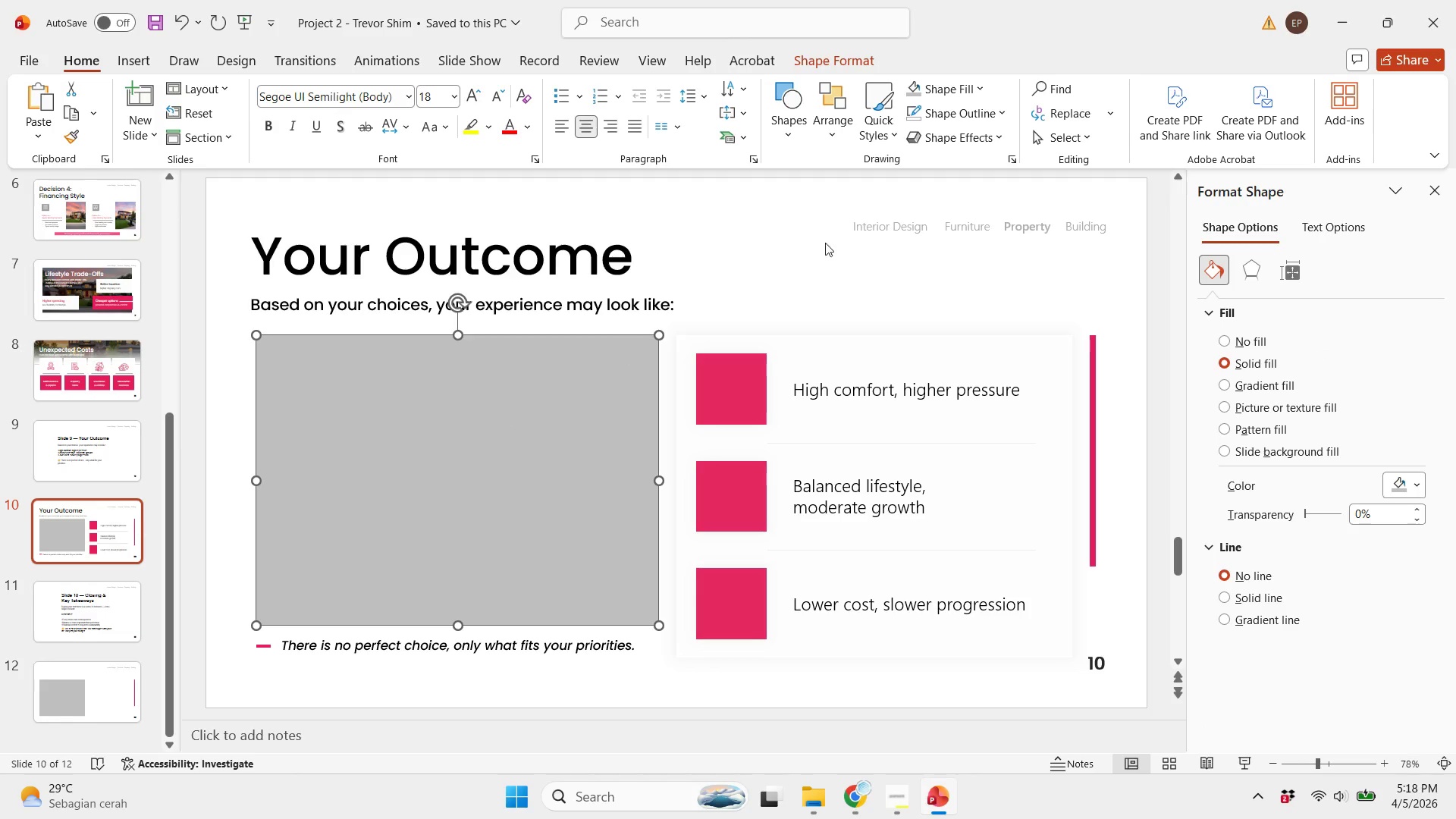 
left_click([871, 221])
 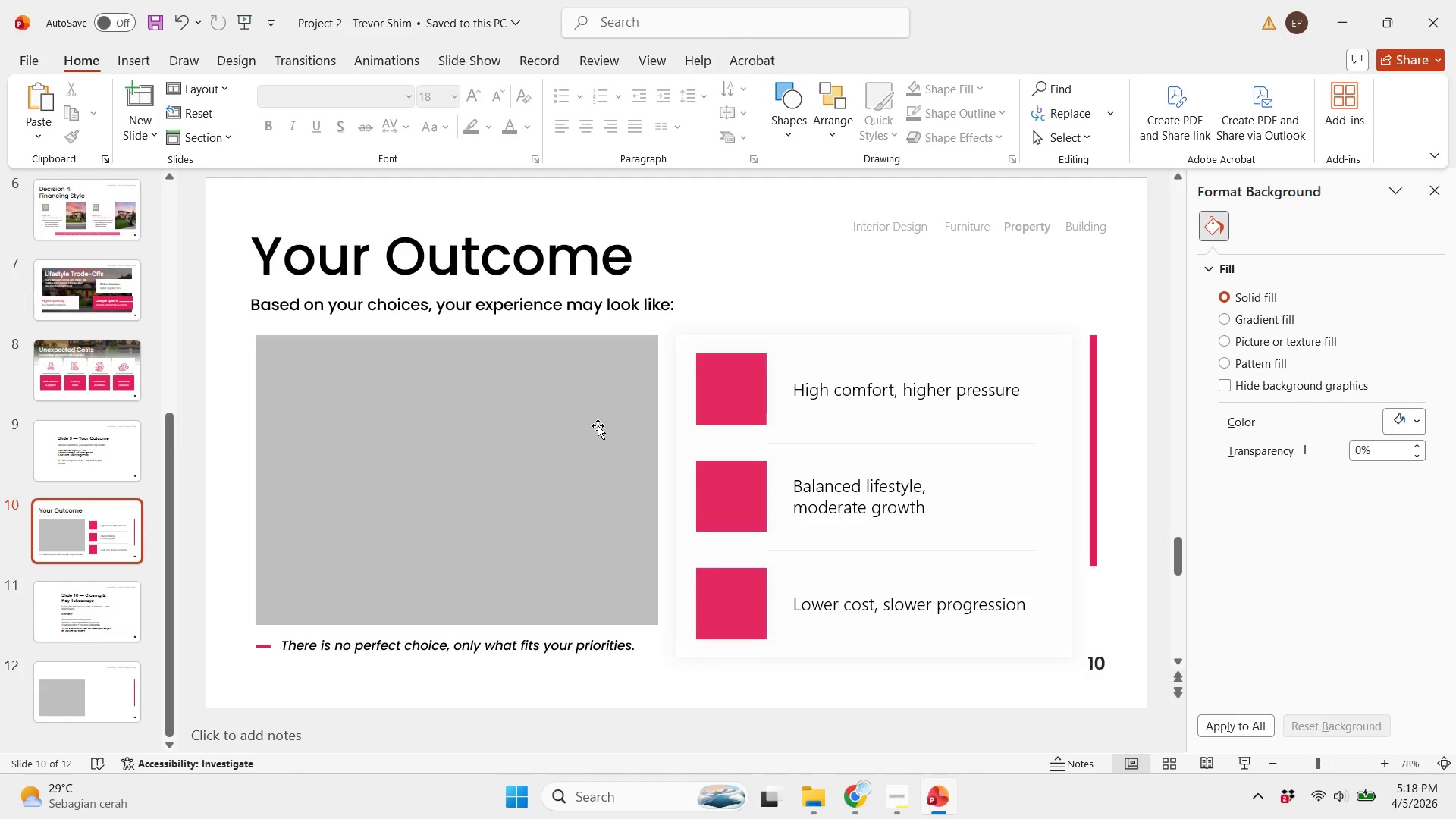 
left_click([598, 425])
 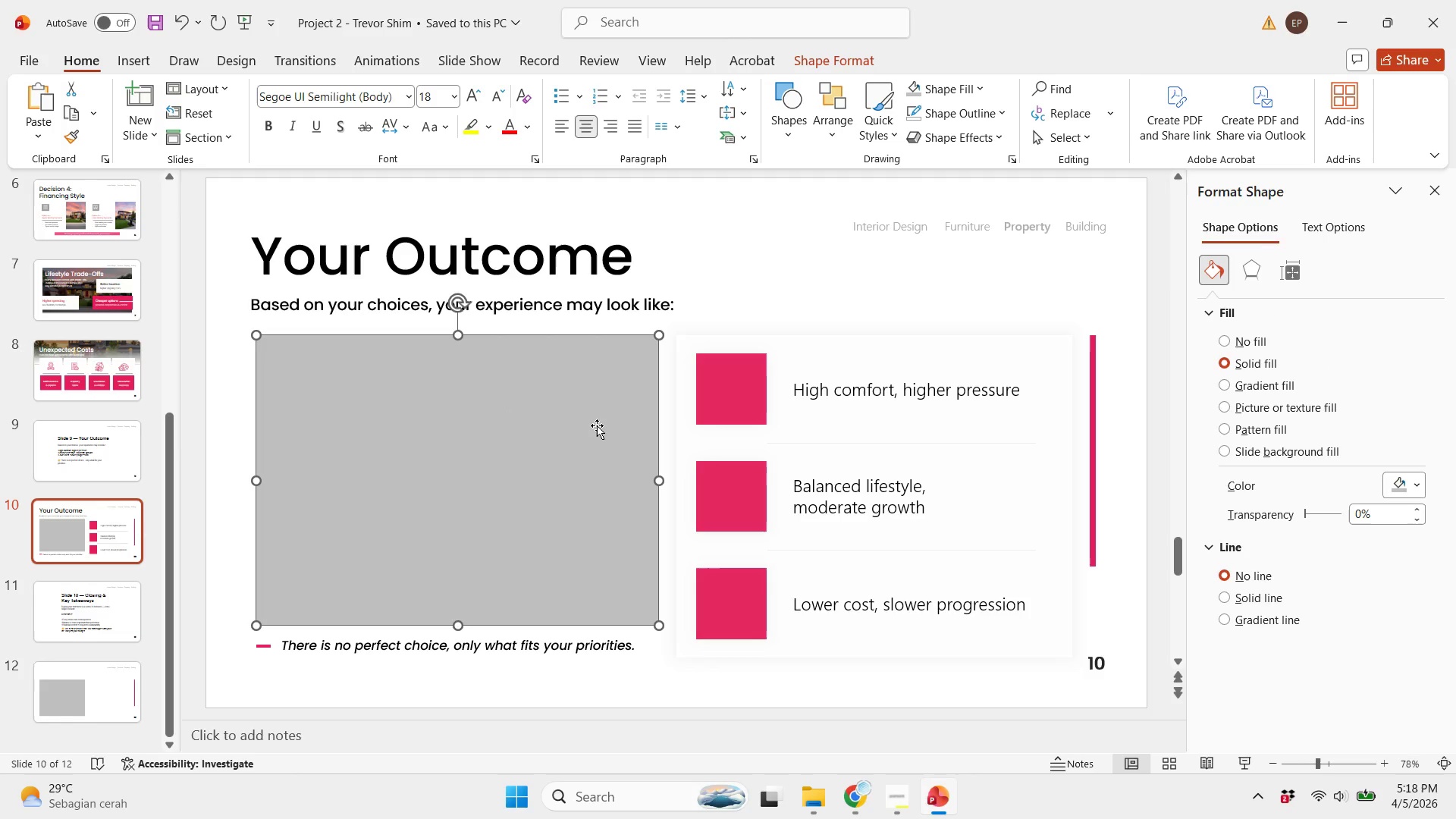 
key(Control+X)
 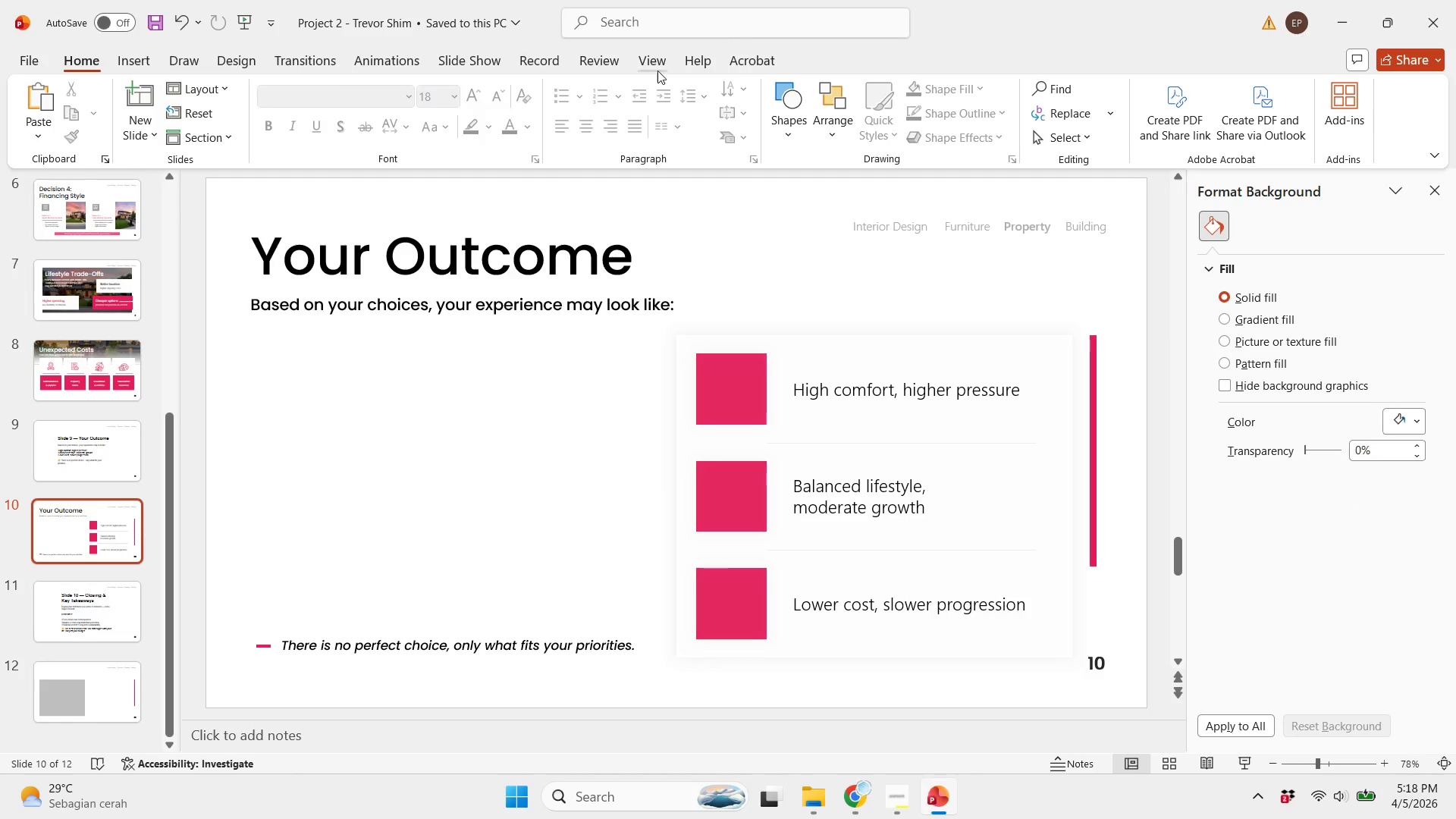 
left_click([657, 67])
 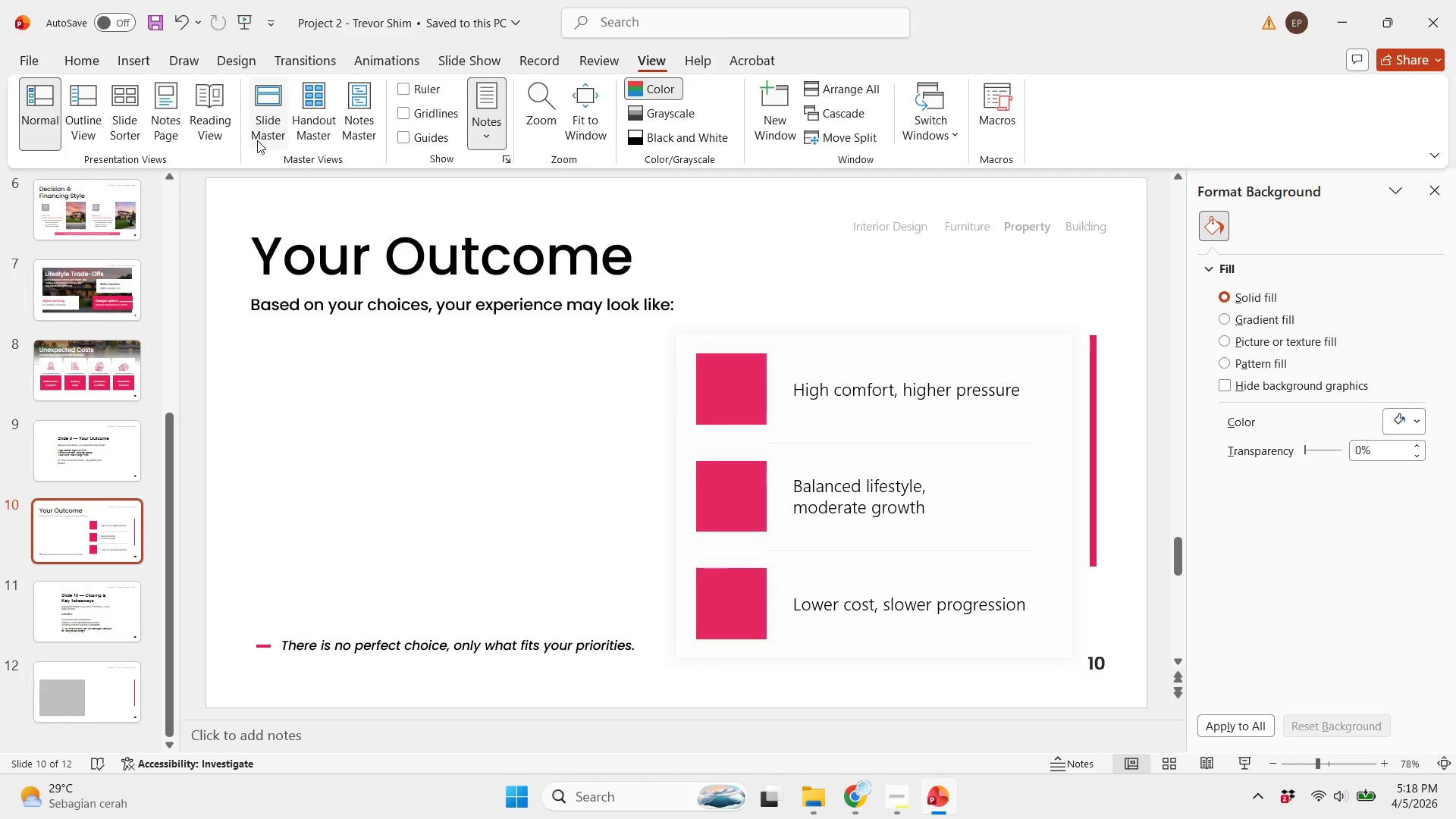 
left_click([258, 137])
 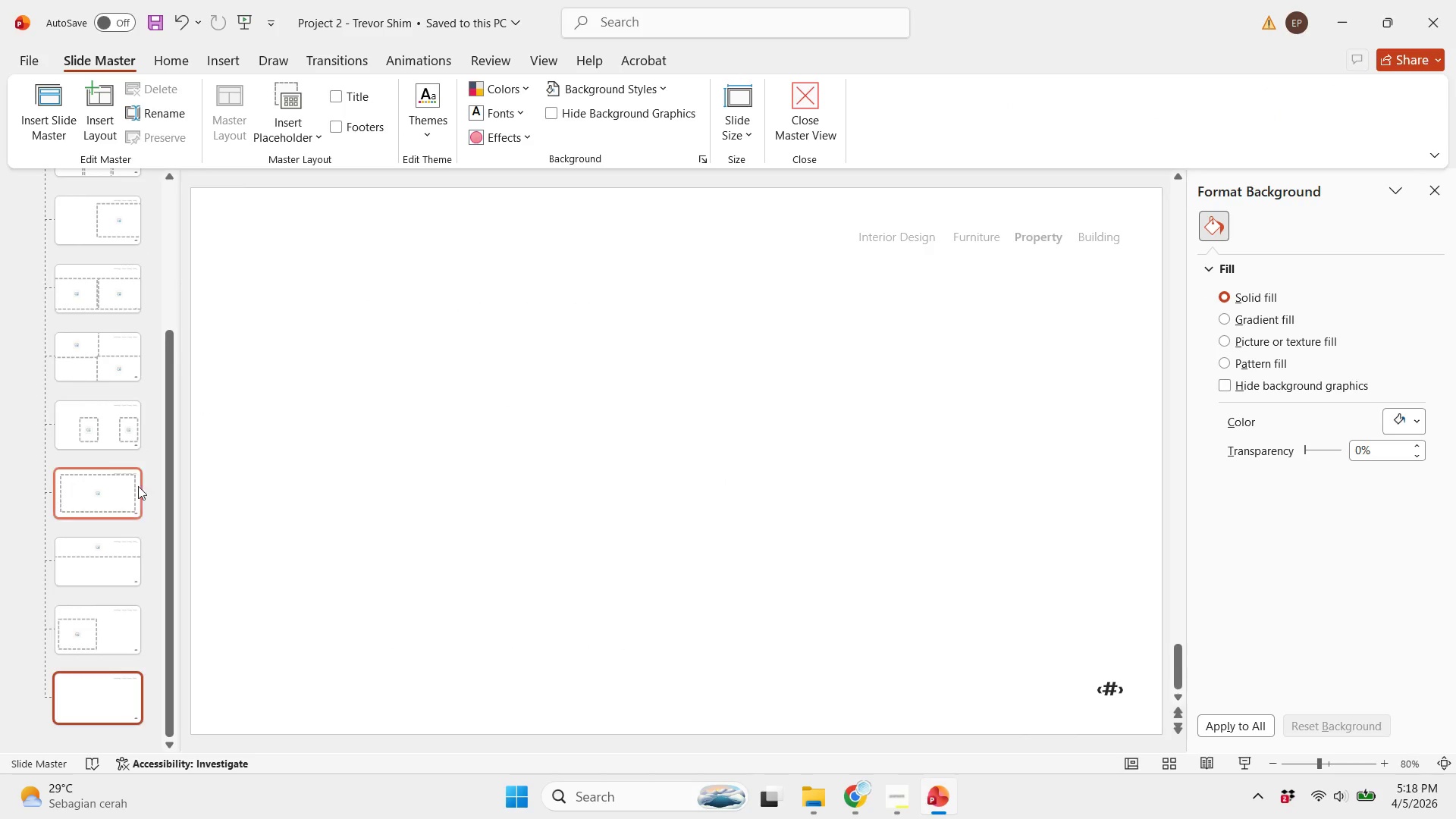 
left_click([124, 627])
 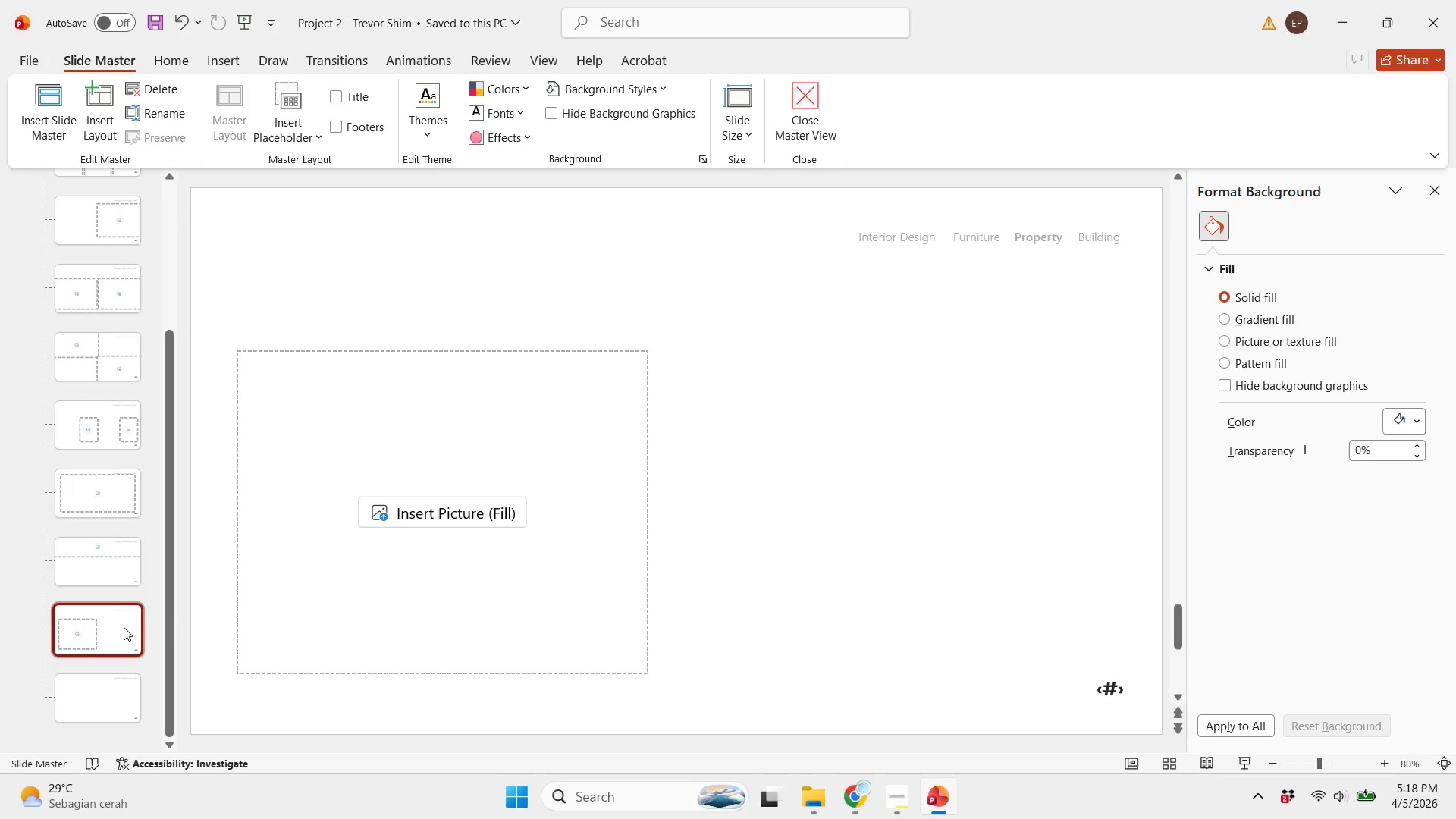 
scroll: coordinate [136, 603], scroll_direction: down, amount: 2.0
 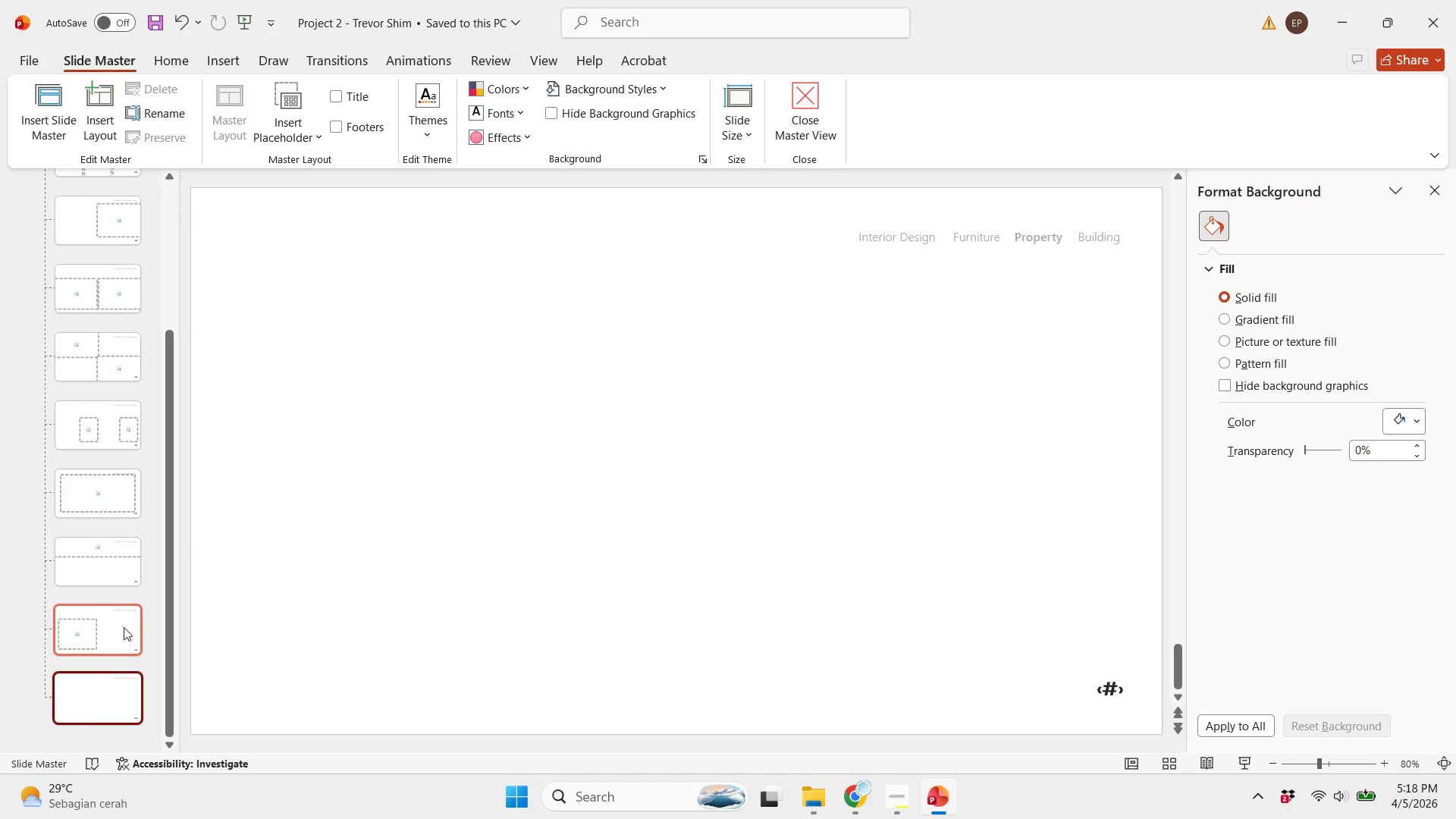 
key(Control+V)
 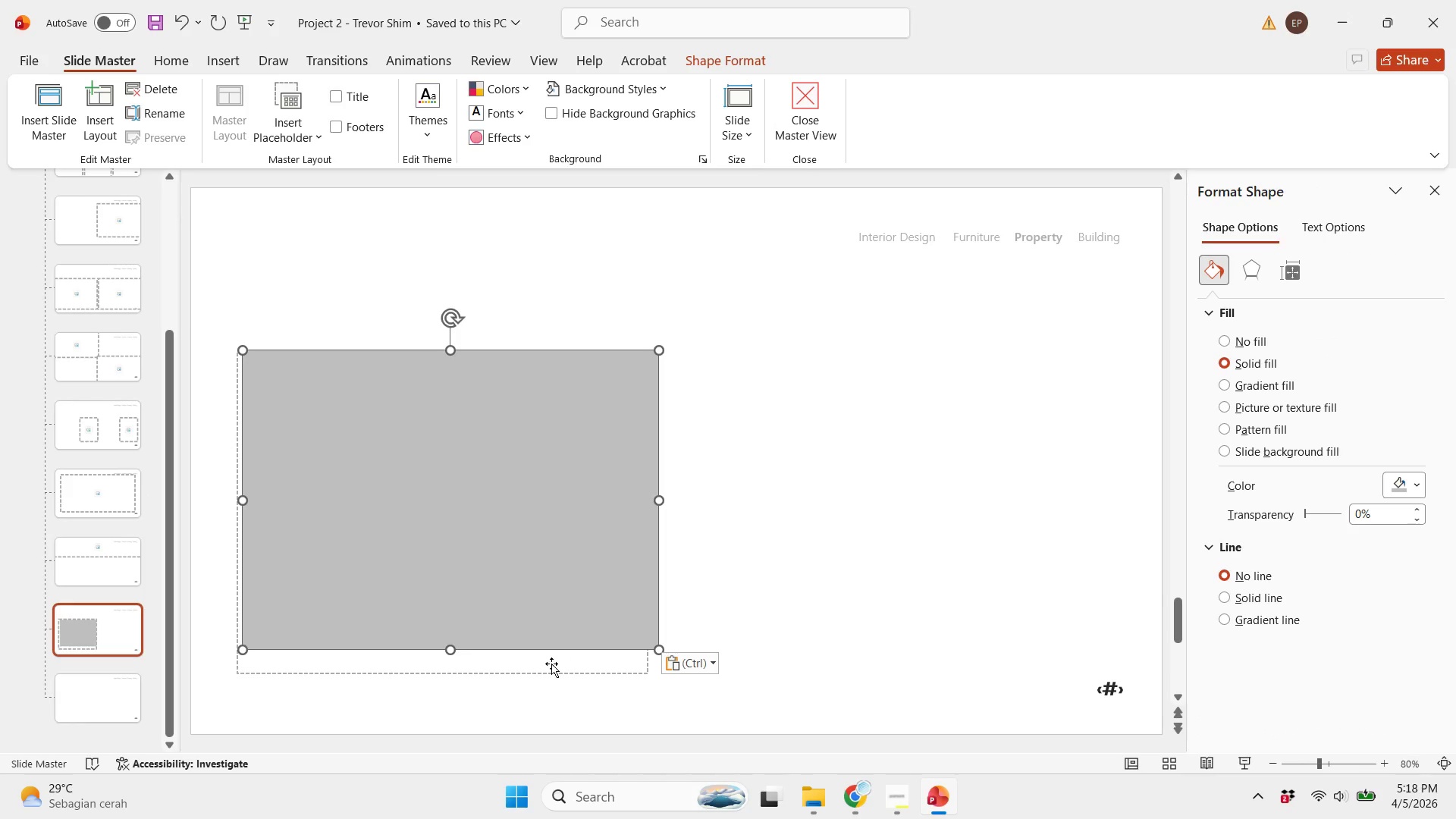 
left_click([551, 664])
 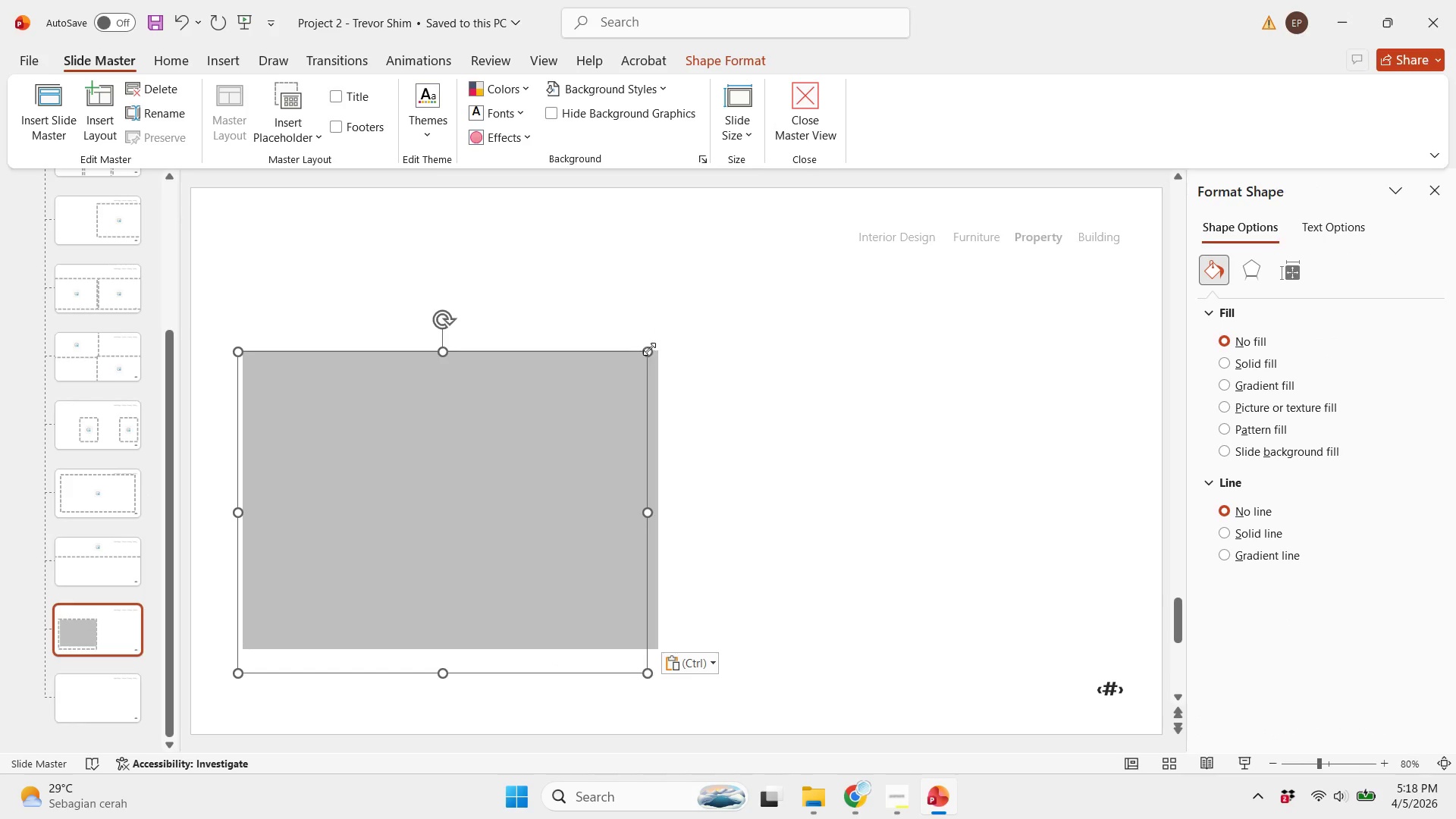 
hold_key(key=ShiftLeft, duration=0.53)
left_click_drag(start_coordinate=[649, 350], to_coordinate=[708, 325])
 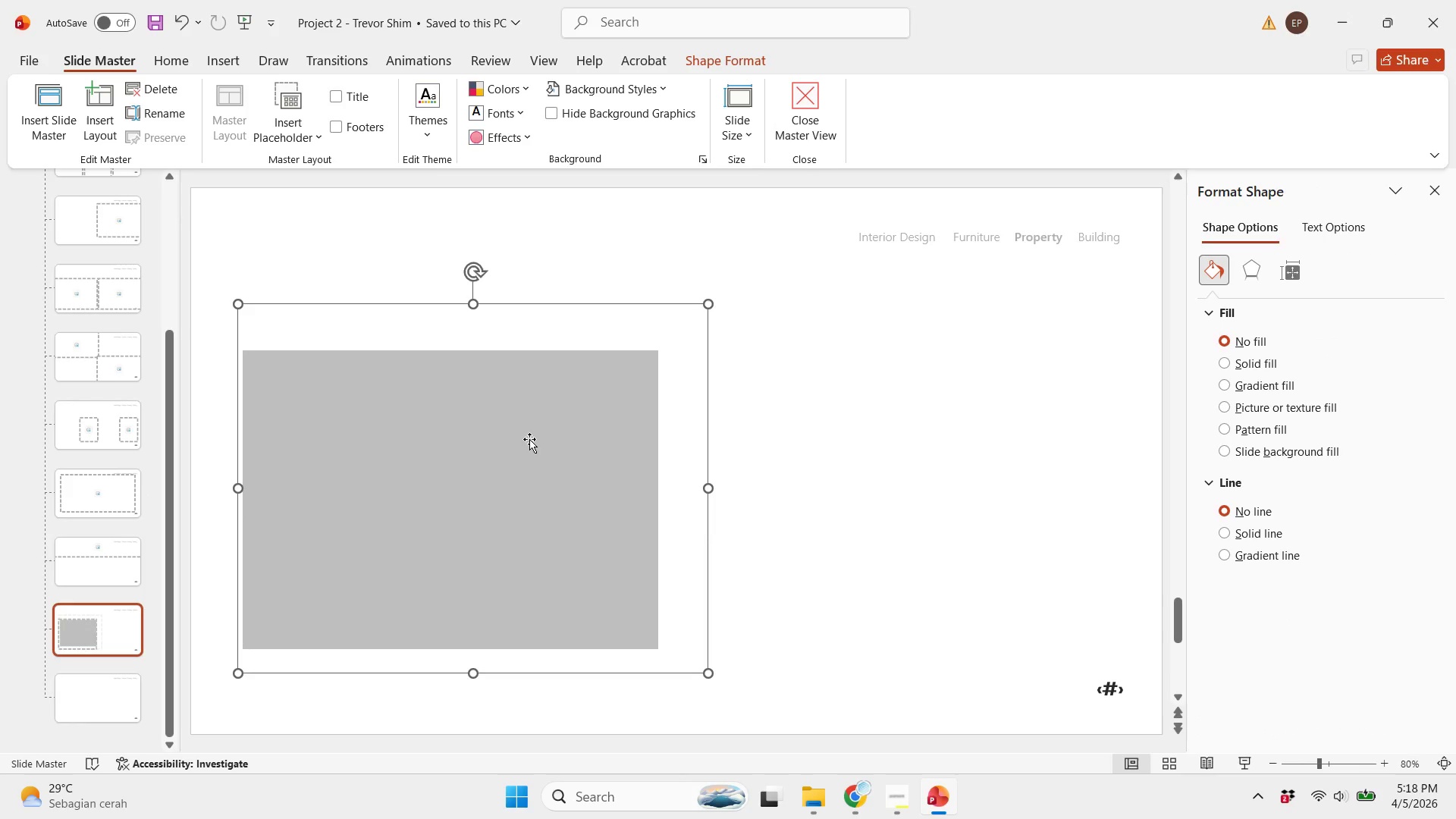 
key(Shift+ShiftLeft)
 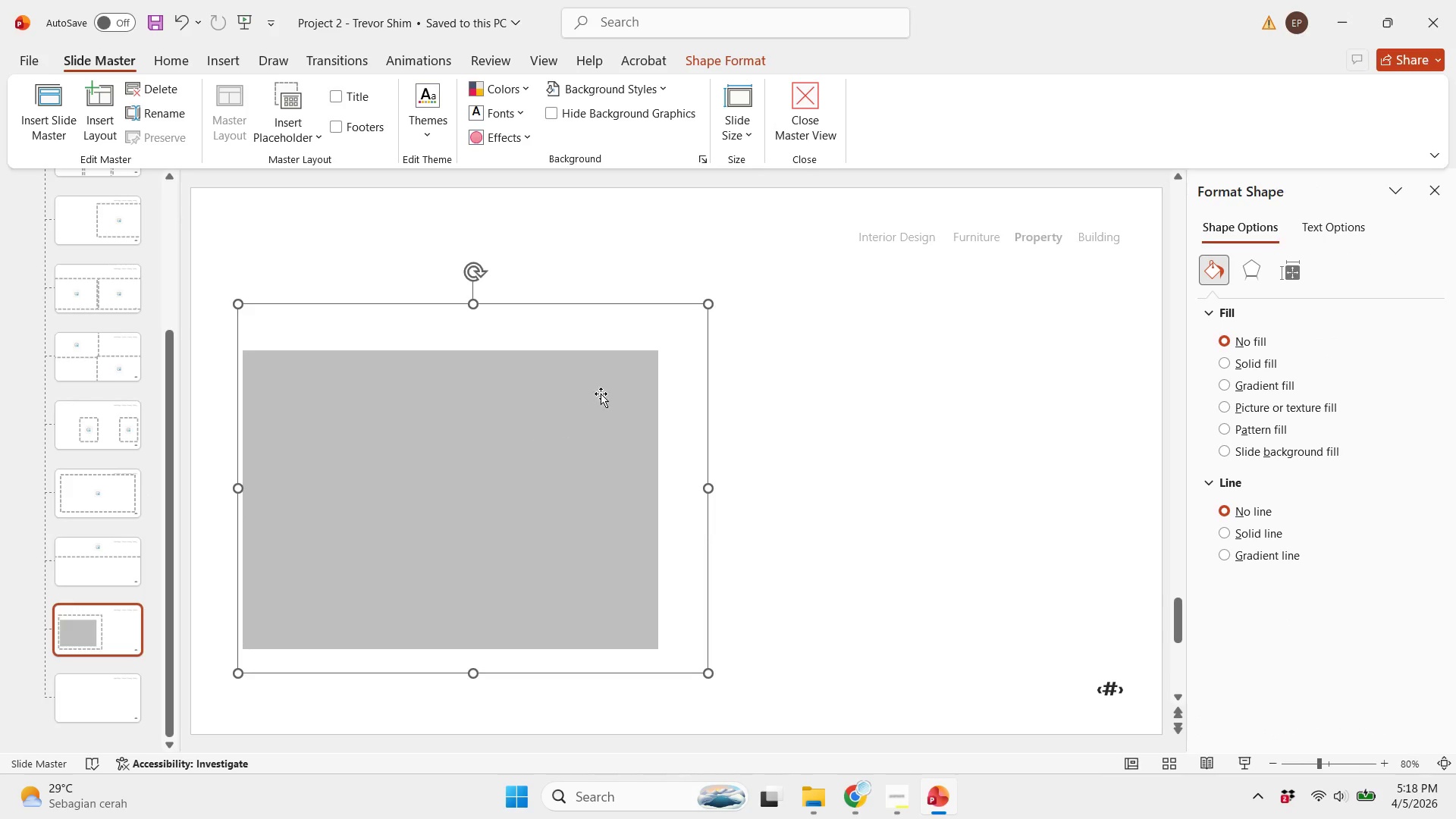 
hold_key(key=ShiftLeft, duration=0.39)
left_click([567, 409])
 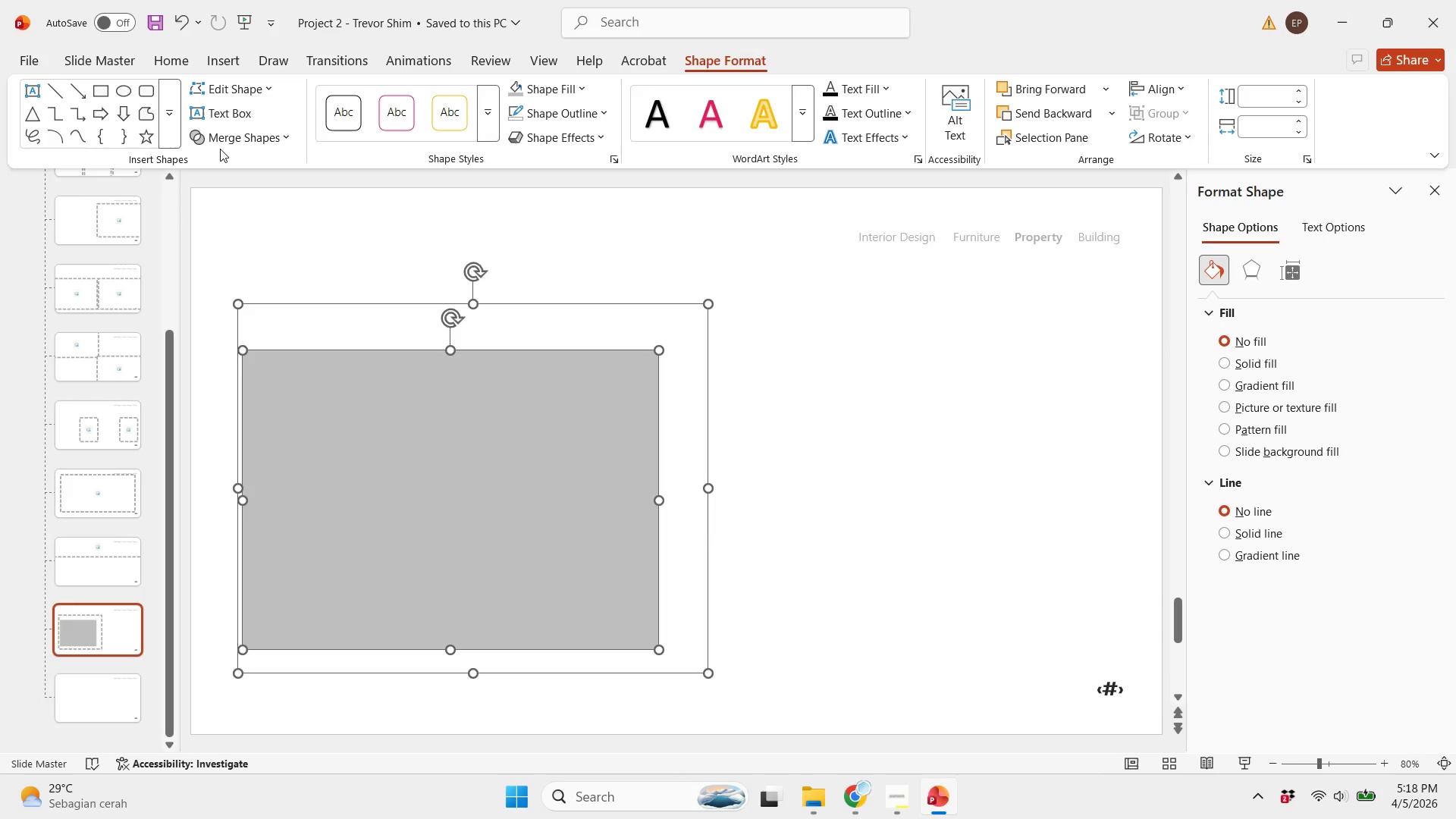 
double_click([232, 141])
 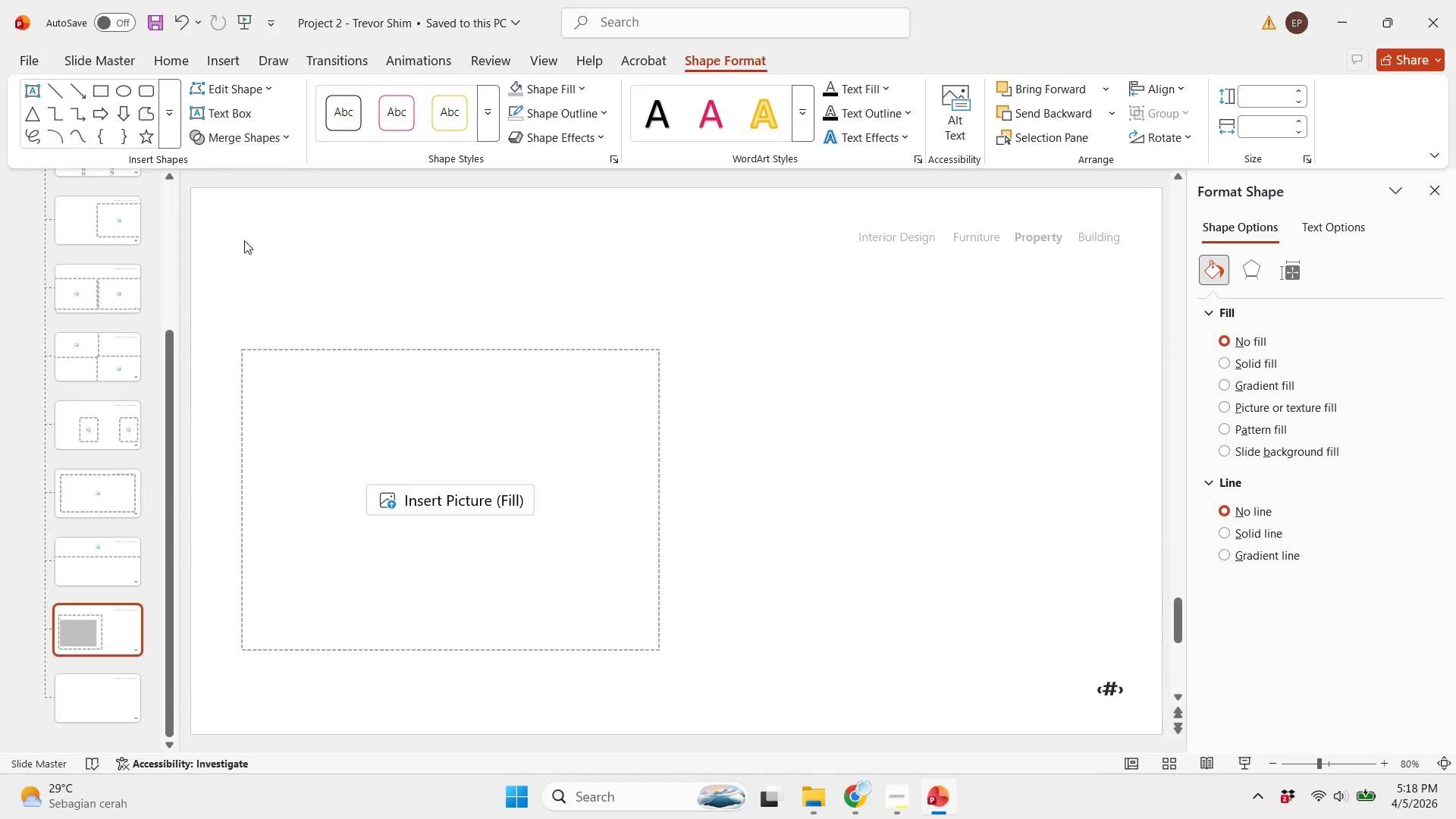 
double_click([780, 293])
 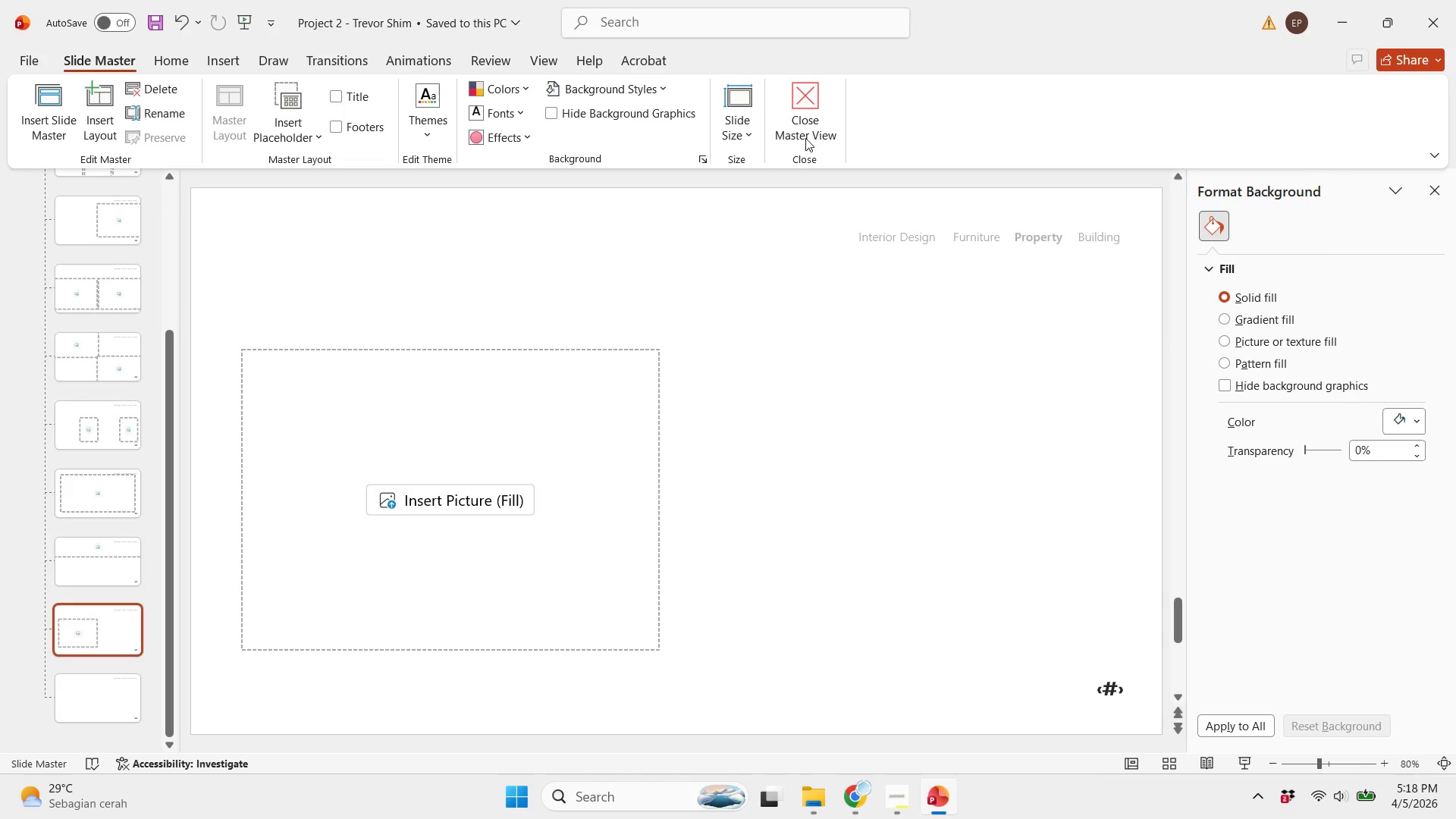 
left_click([806, 105])
 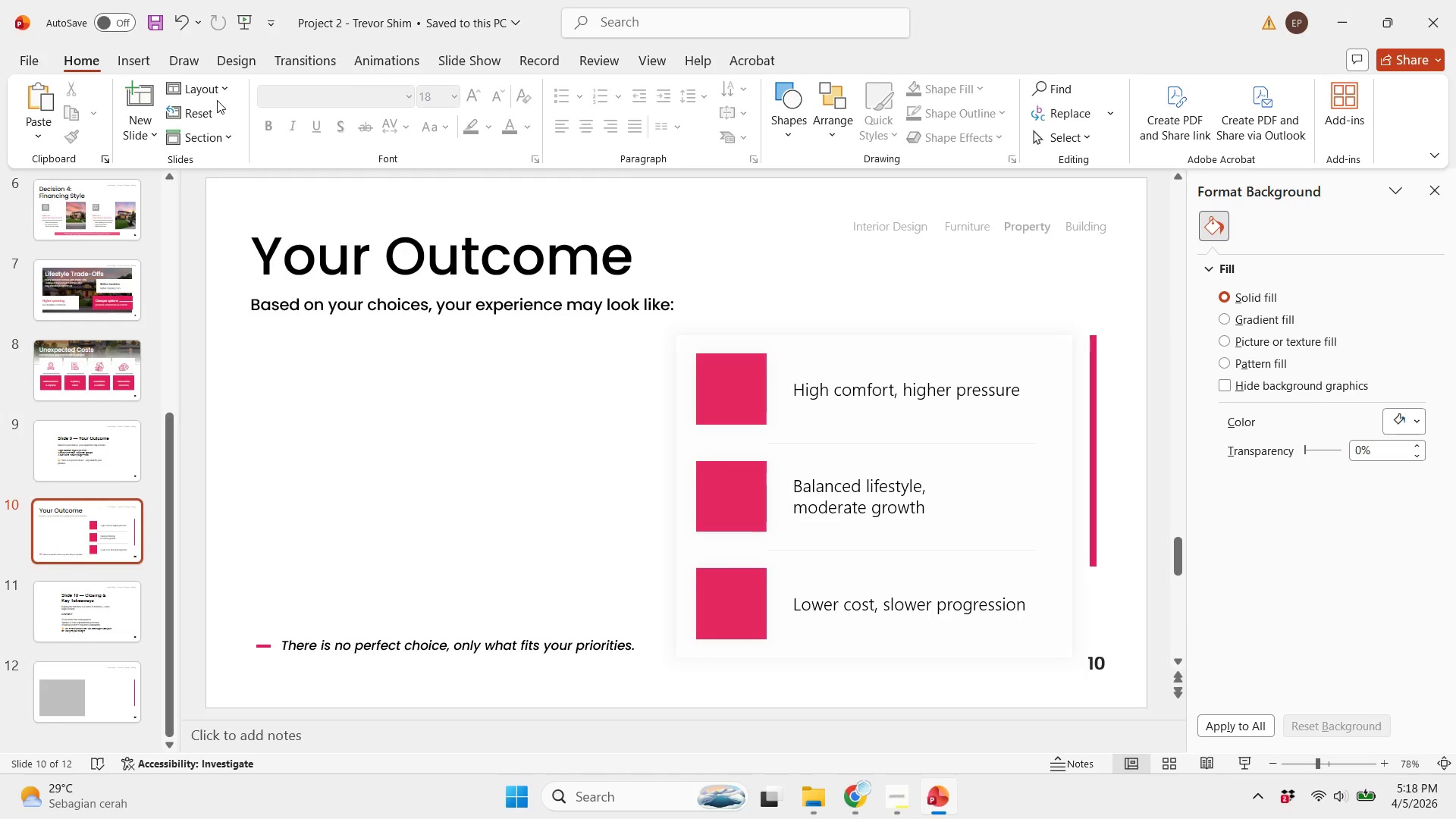 
double_click([215, 93])
 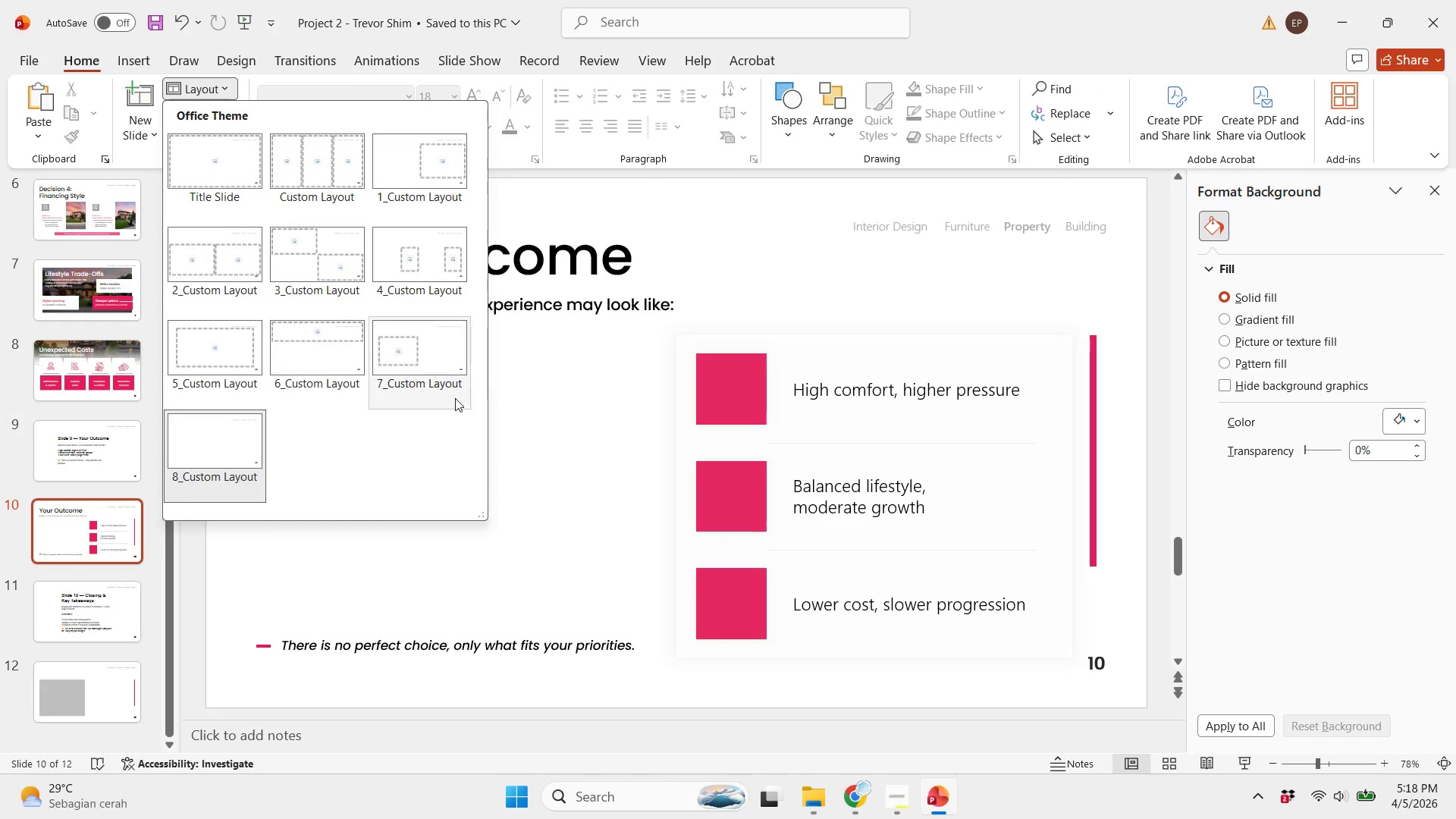 
left_click([416, 388])
 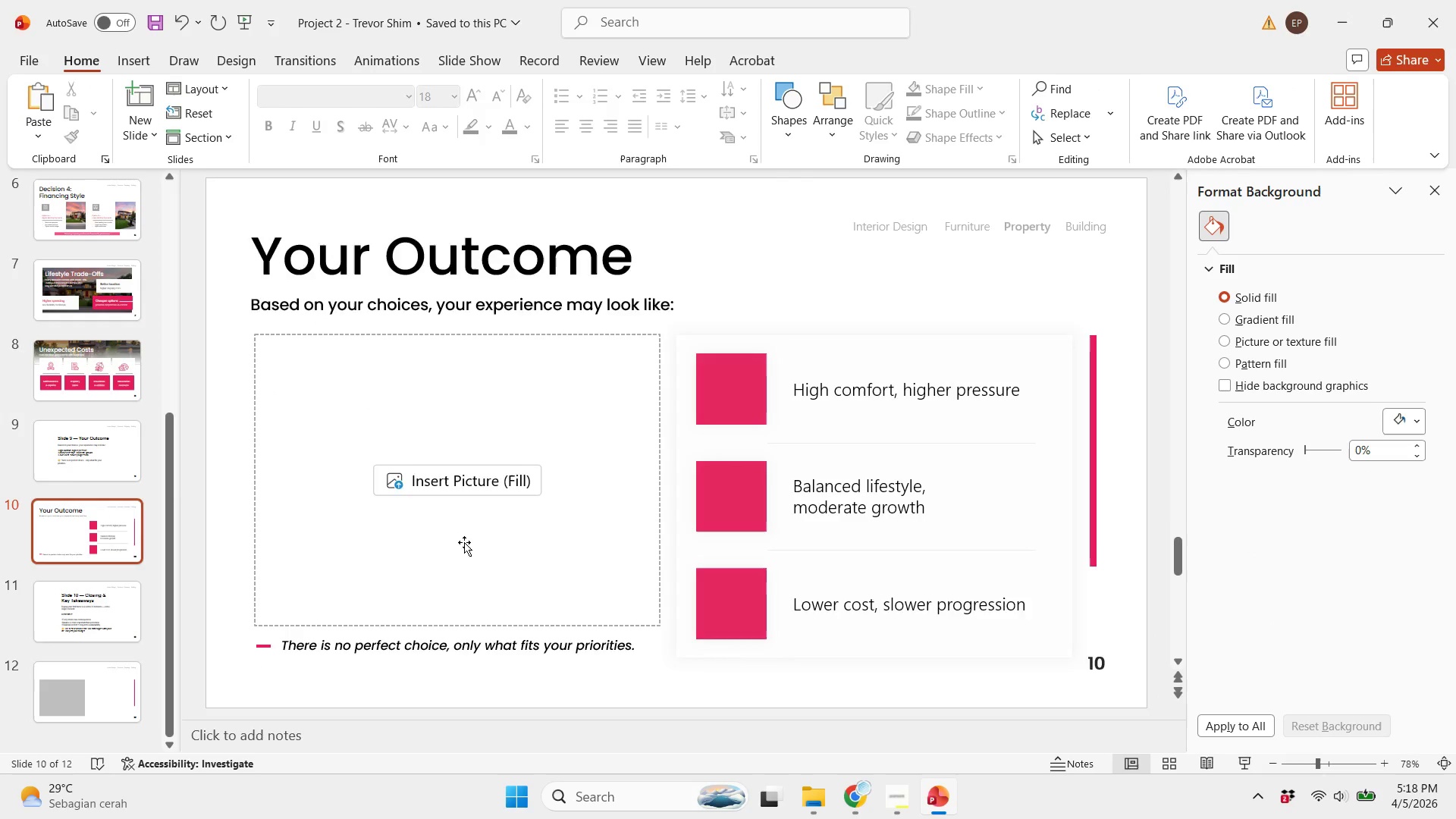 
scroll: coordinate [463, 544], scroll_direction: up, amount: 1.0
 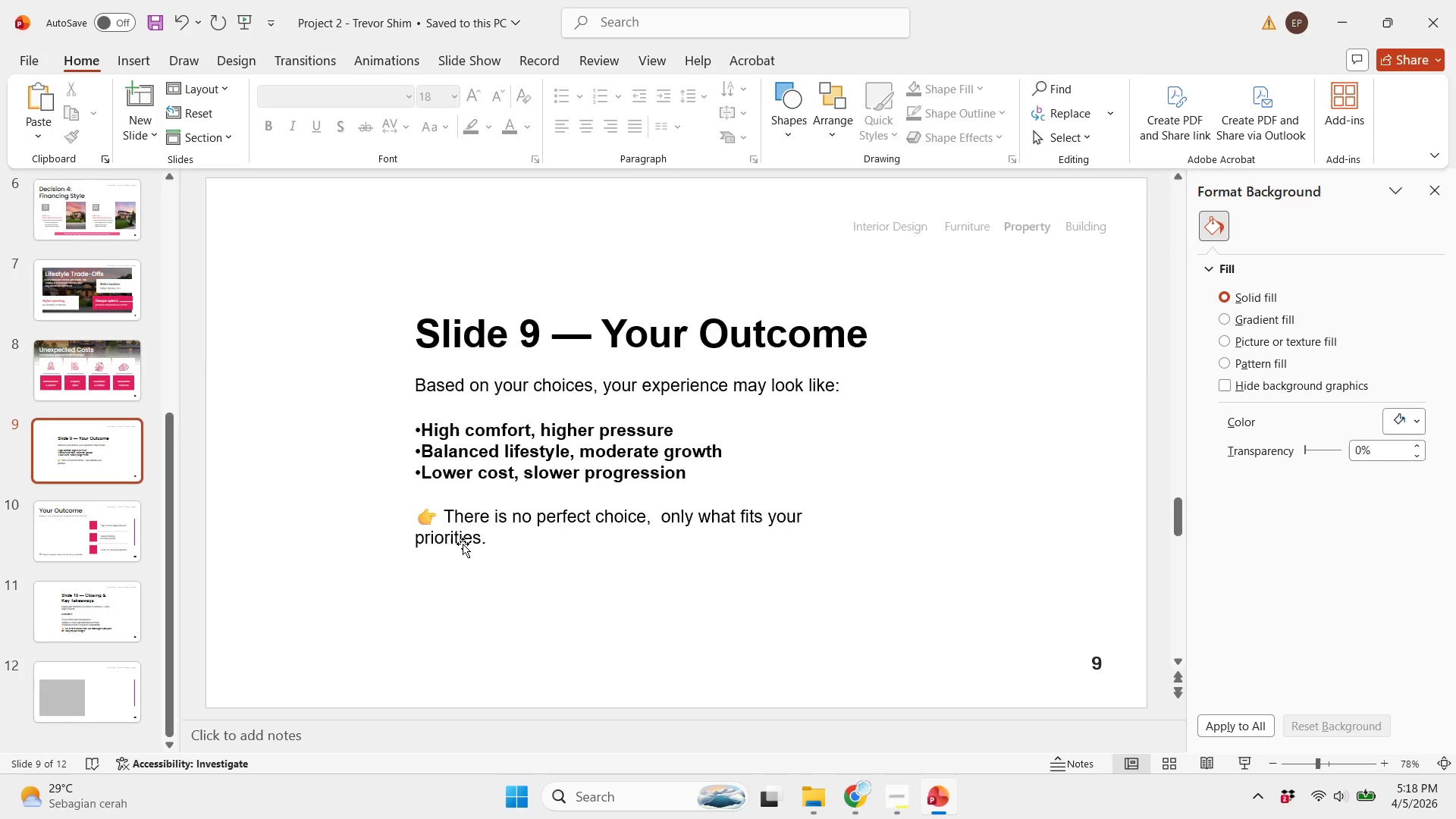 
scroll: coordinate [119, 557], scroll_direction: down, amount: 2.0
 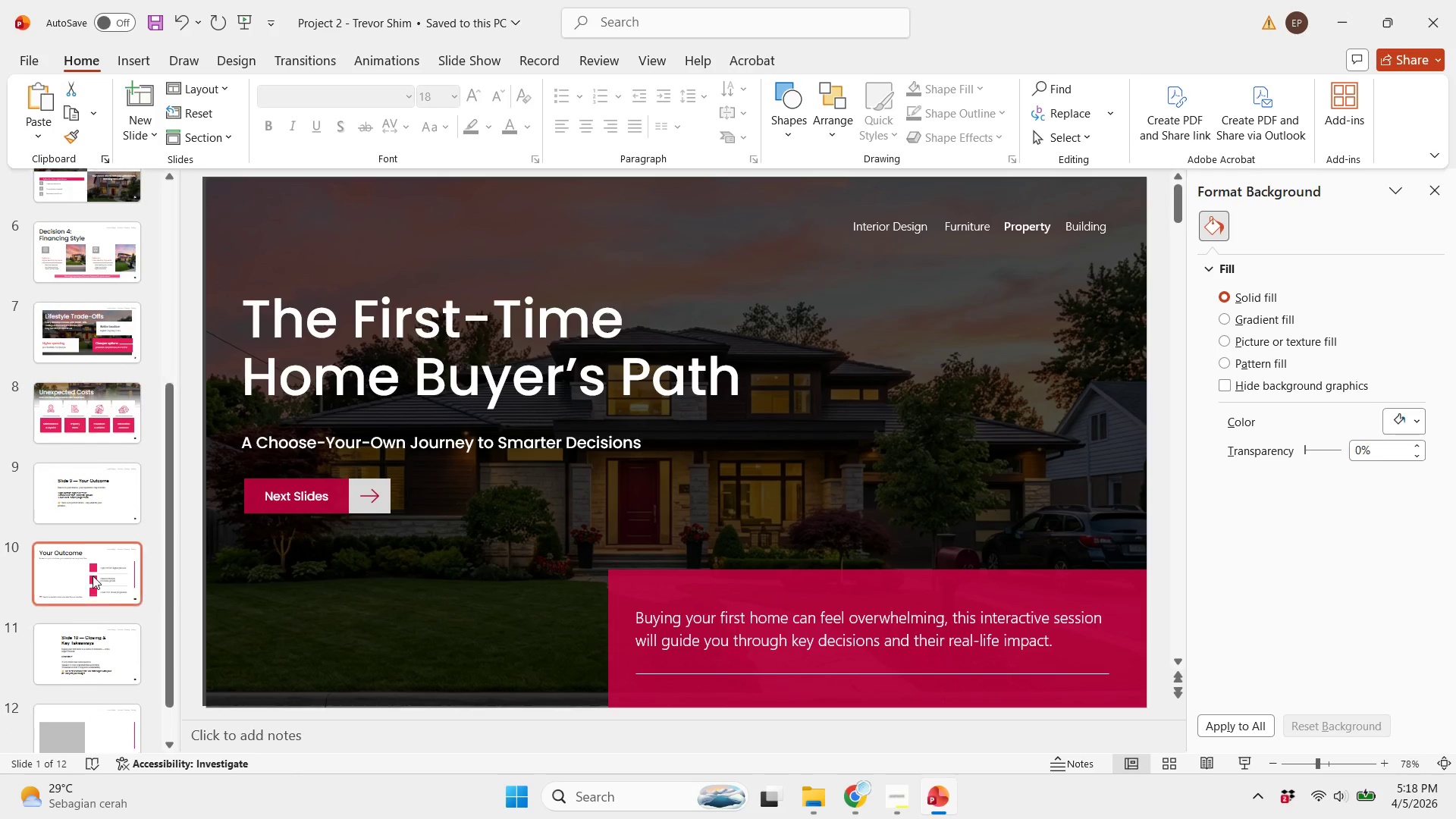 
left_click([93, 580])
 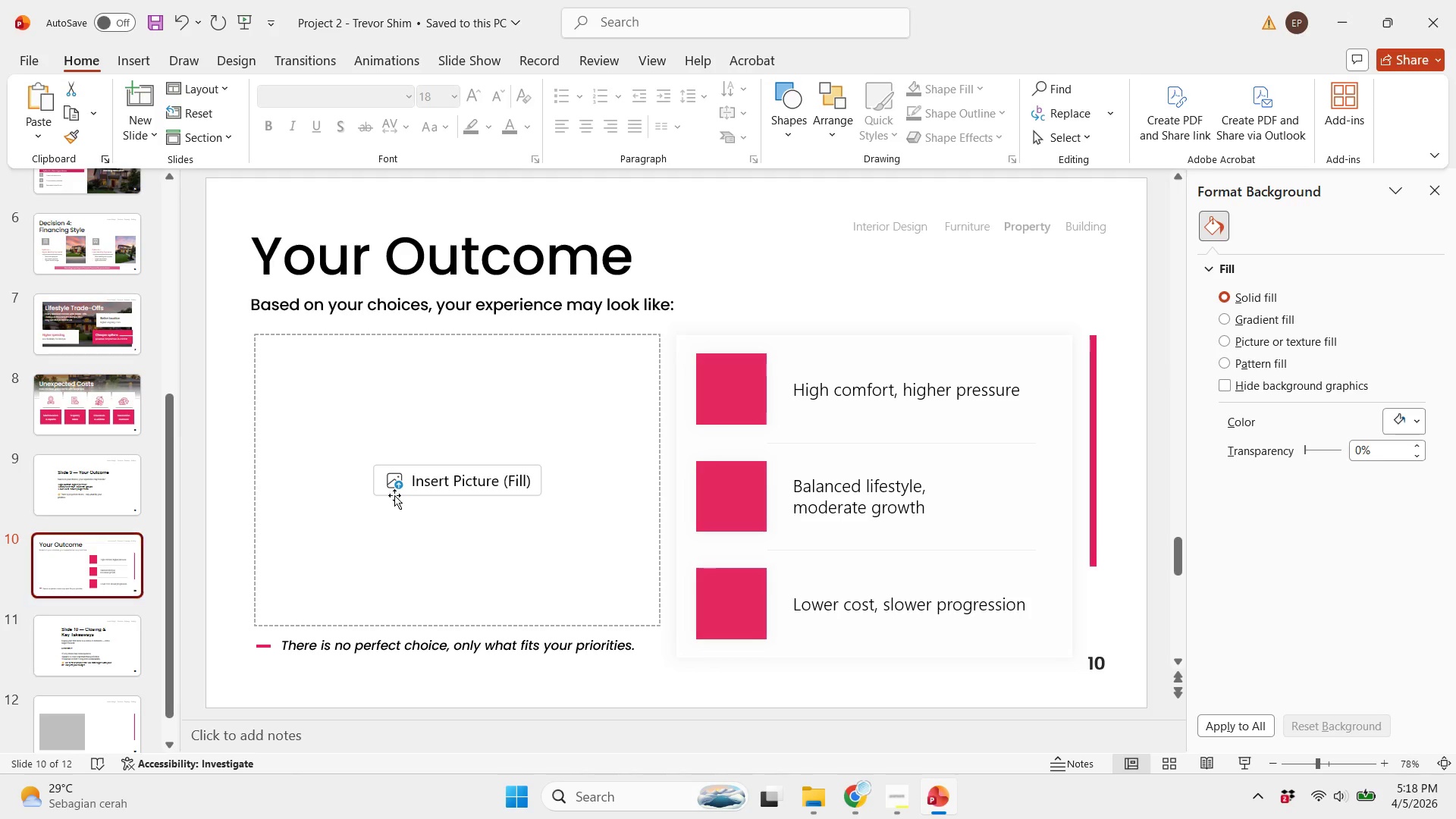 
left_click([572, 431])
 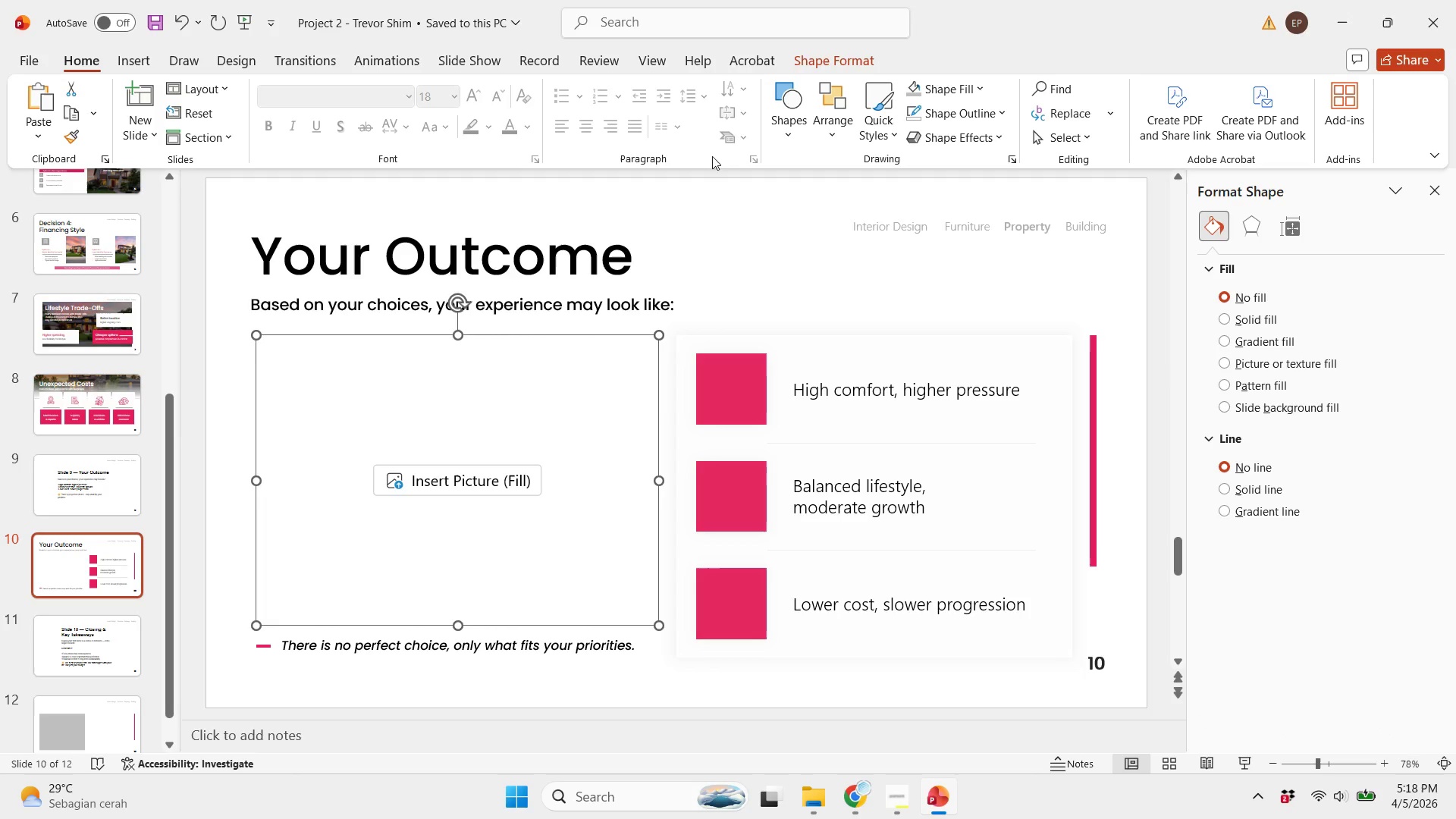 
left_click([848, 209])
 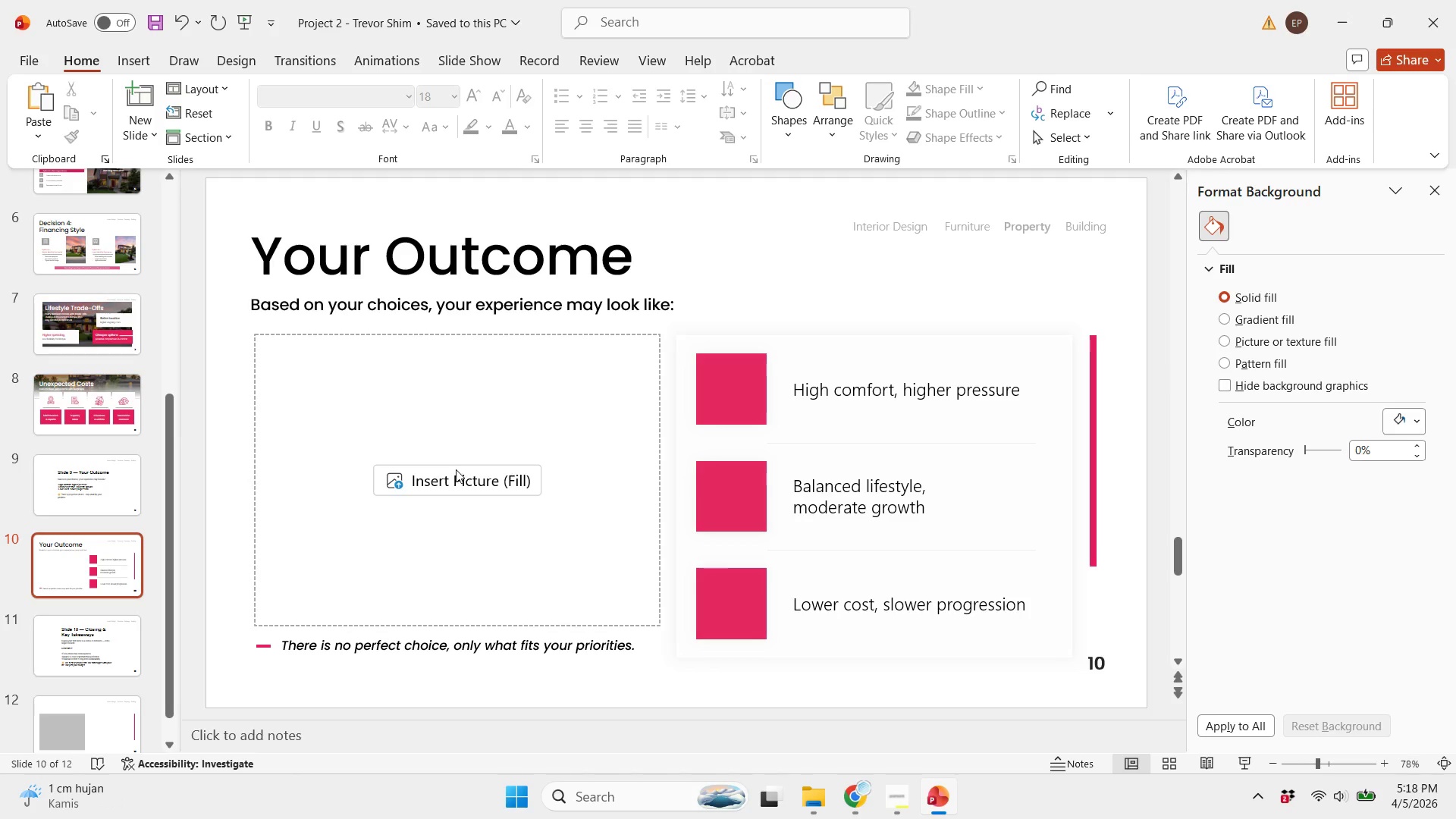 
left_click([456, 469])
 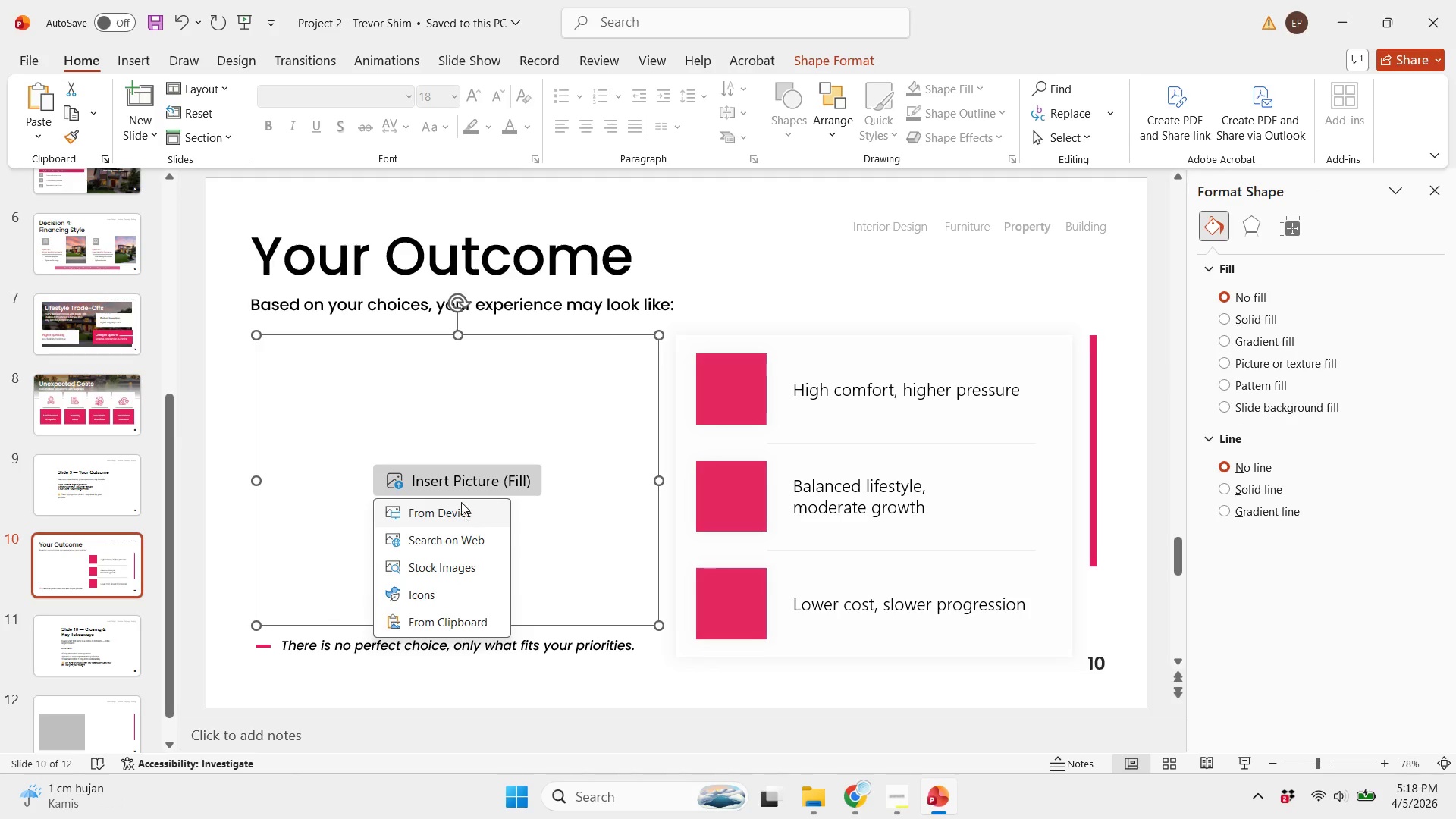 
left_click([444, 513])
 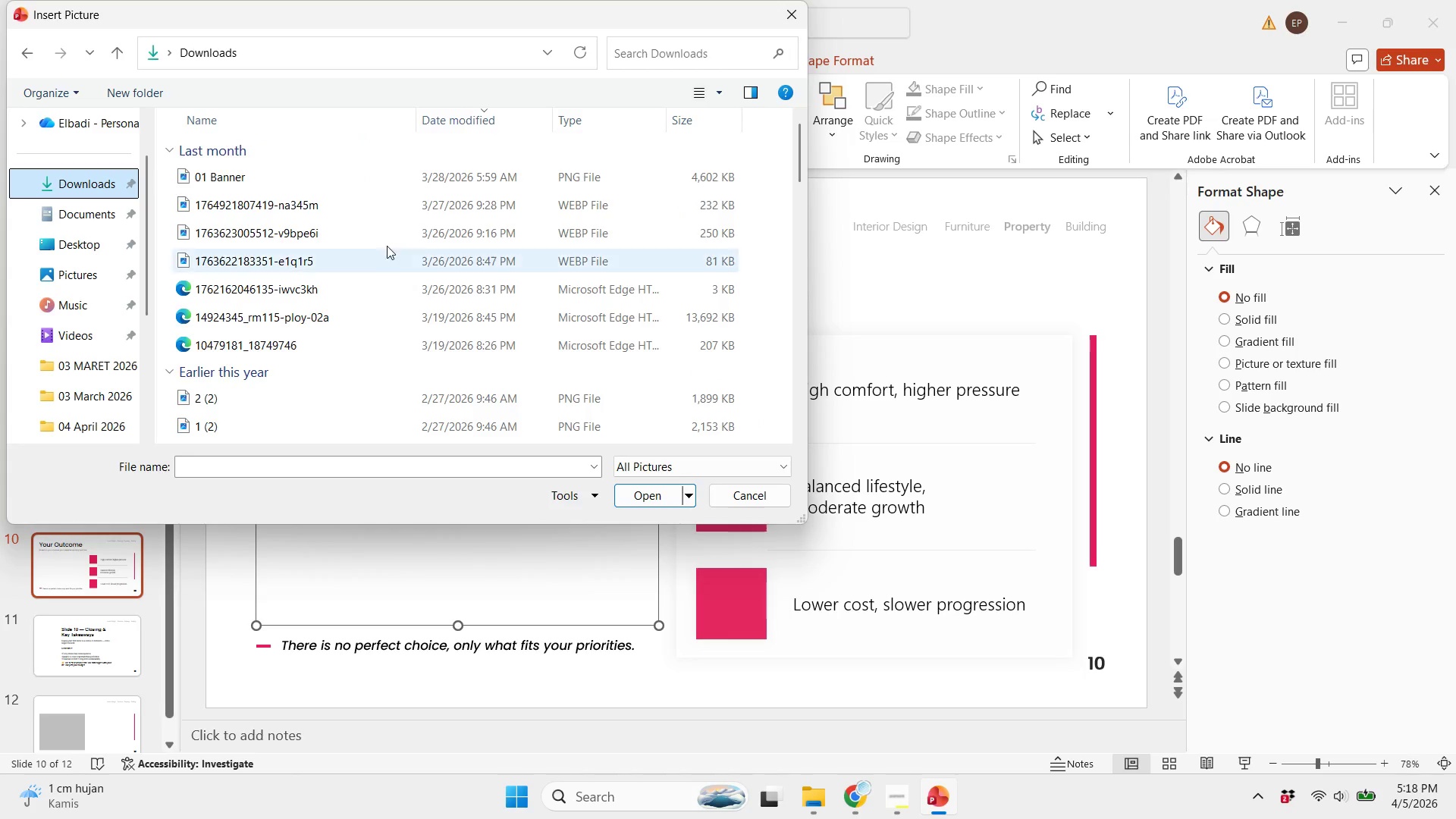 
left_click([258, 177])
 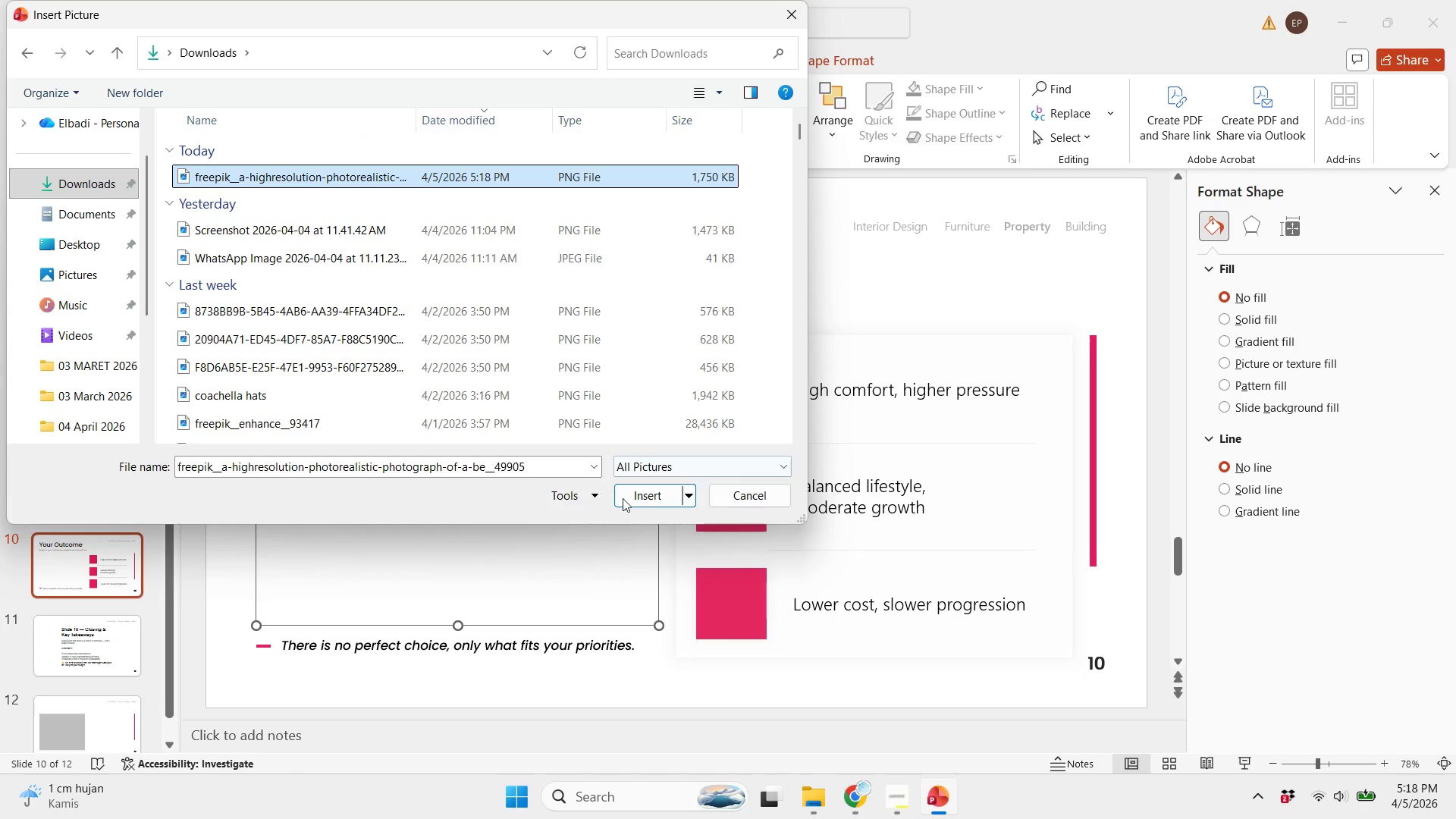 
left_click([648, 500])
 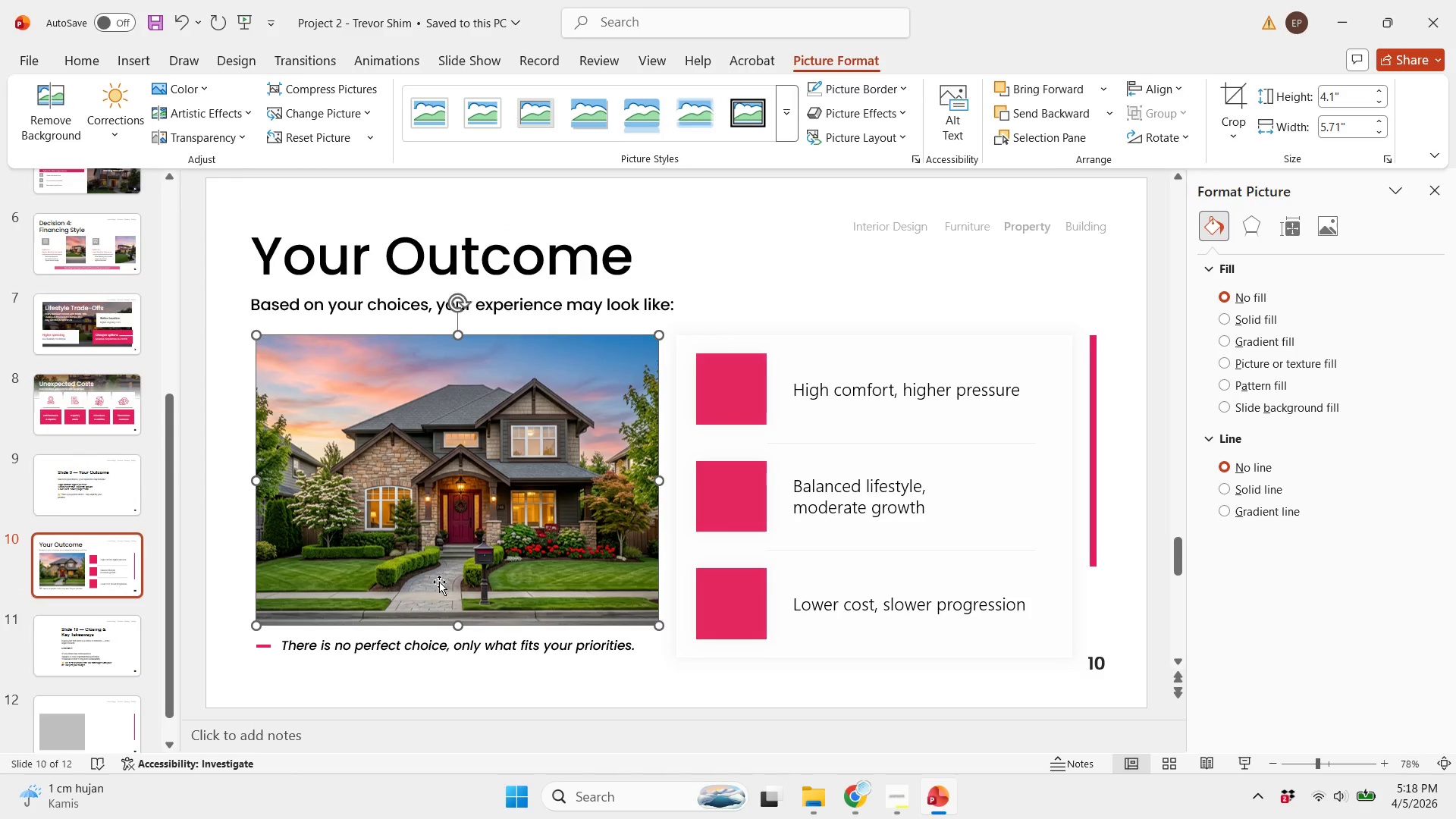 
left_click_drag(start_coordinate=[840, 284], to_coordinate=[497, 708])
 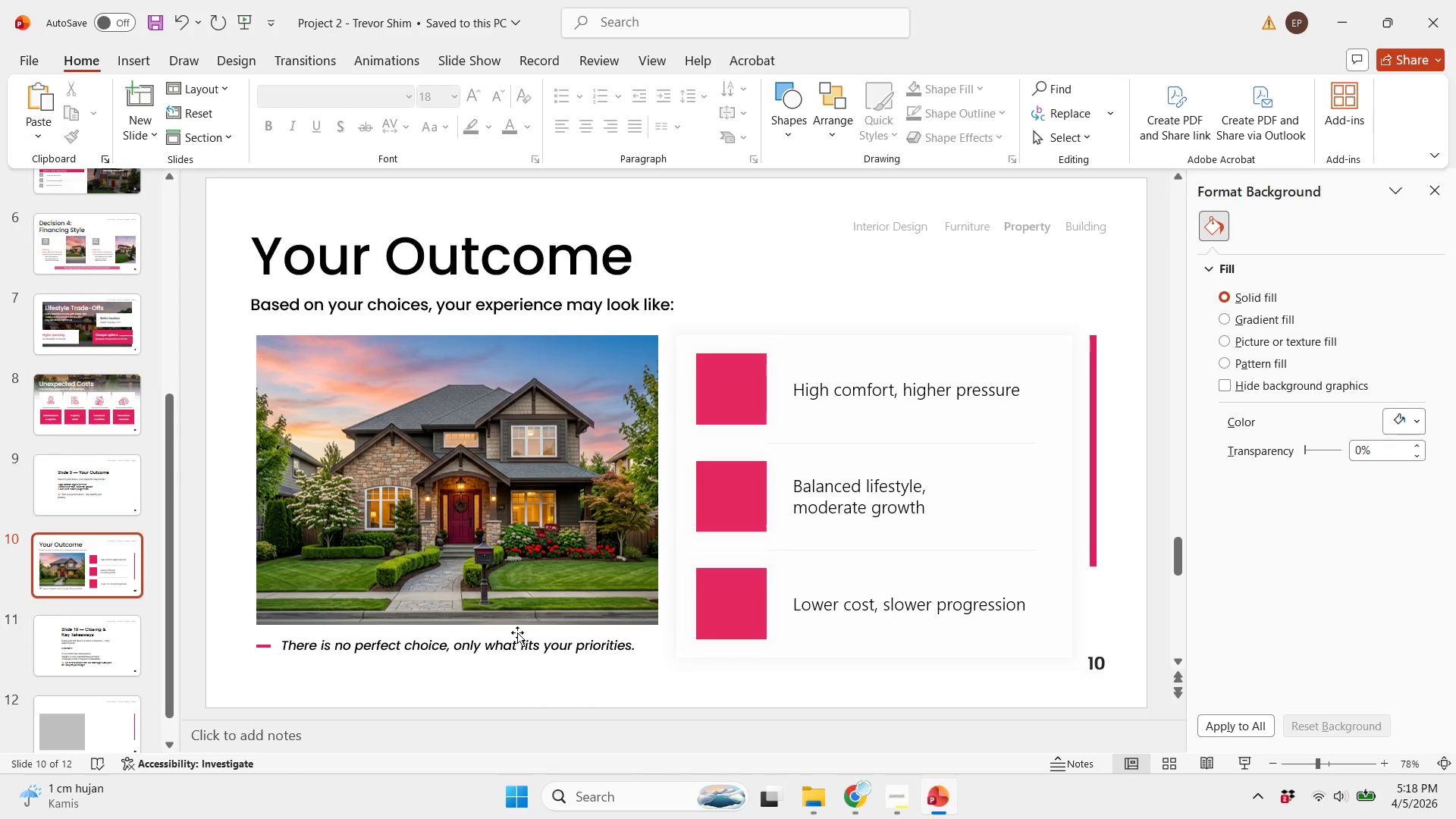 
left_click([497, 708])
 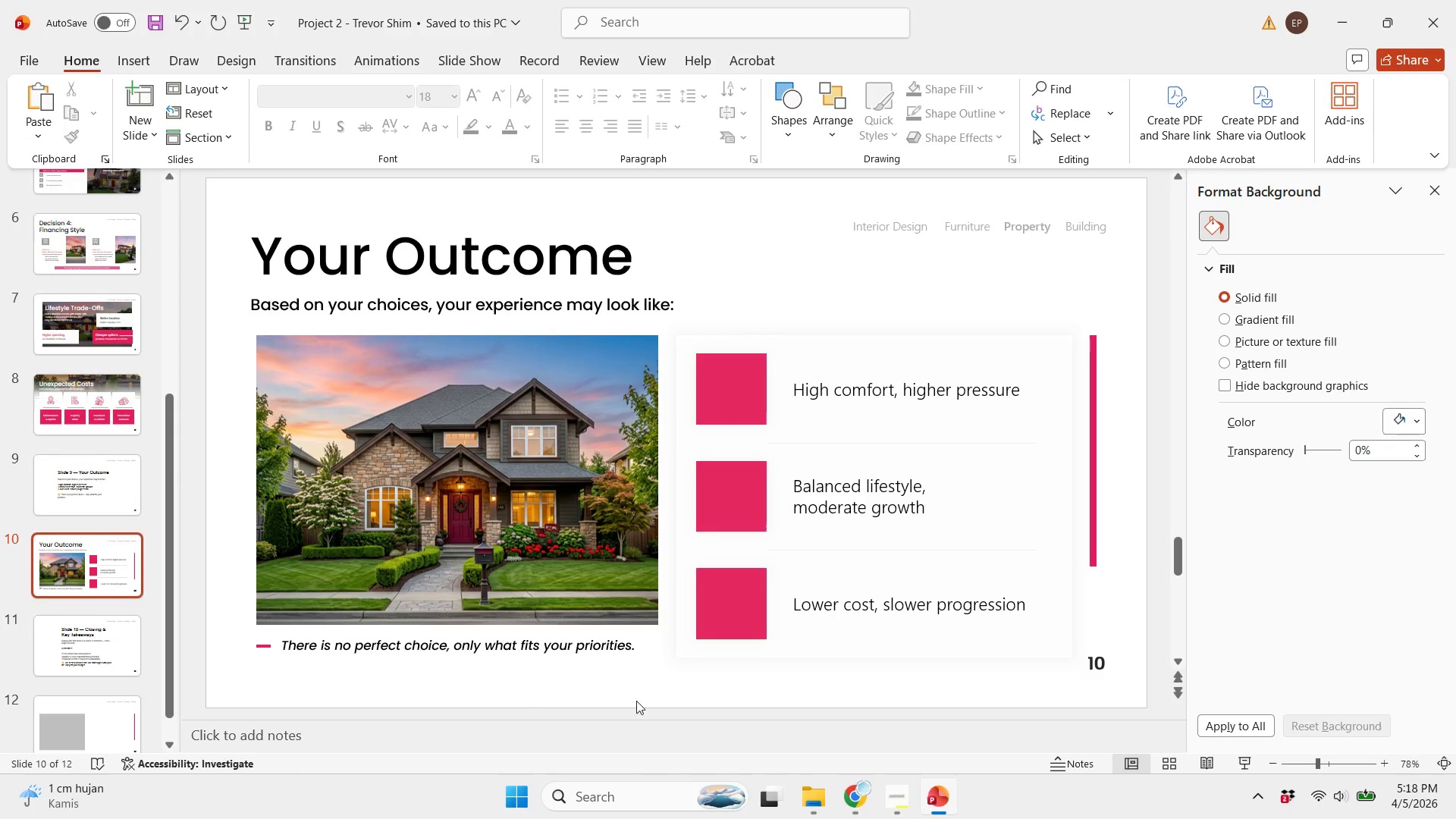 
left_click([663, 694])
 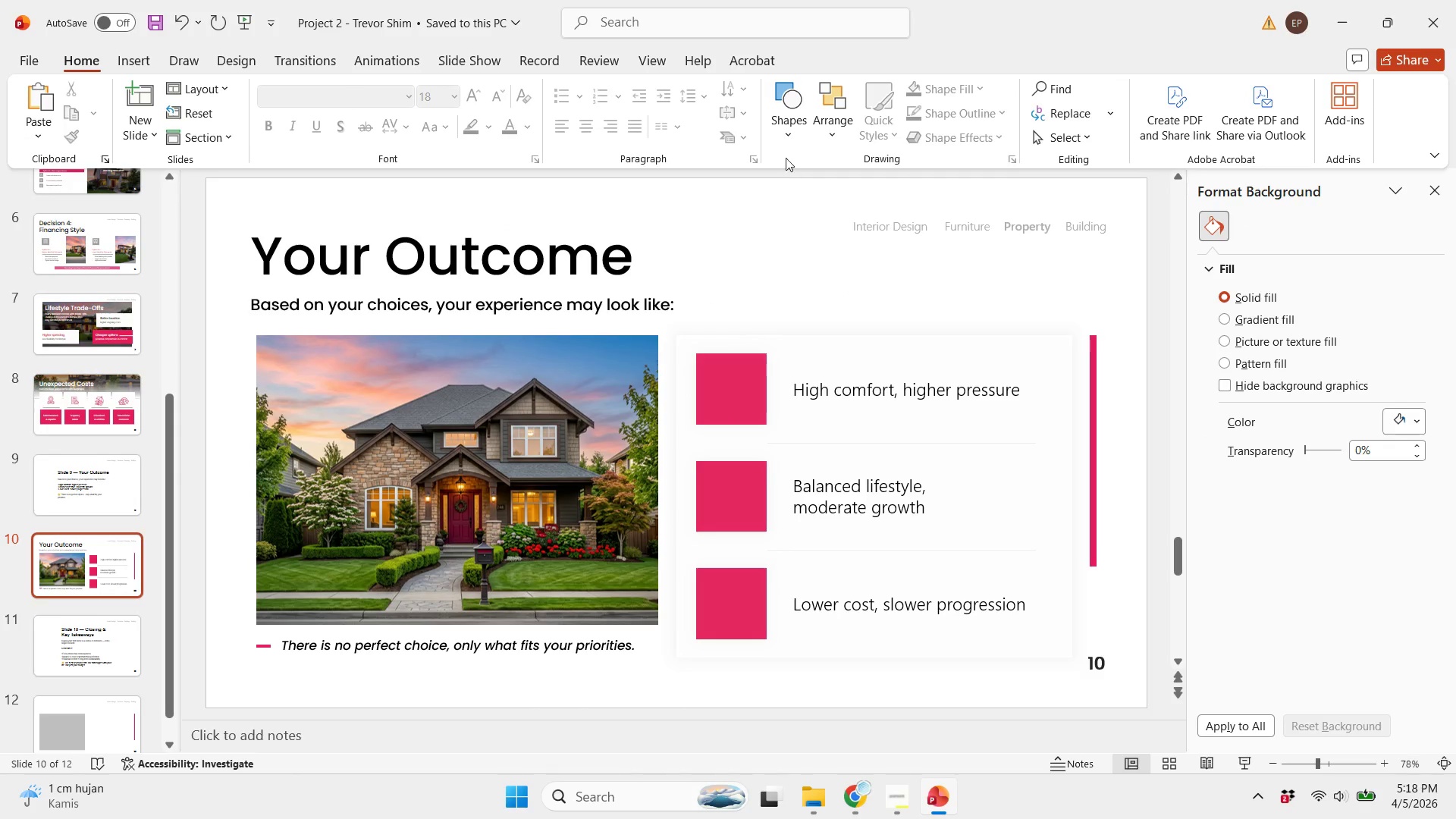 
double_click([785, 149])
 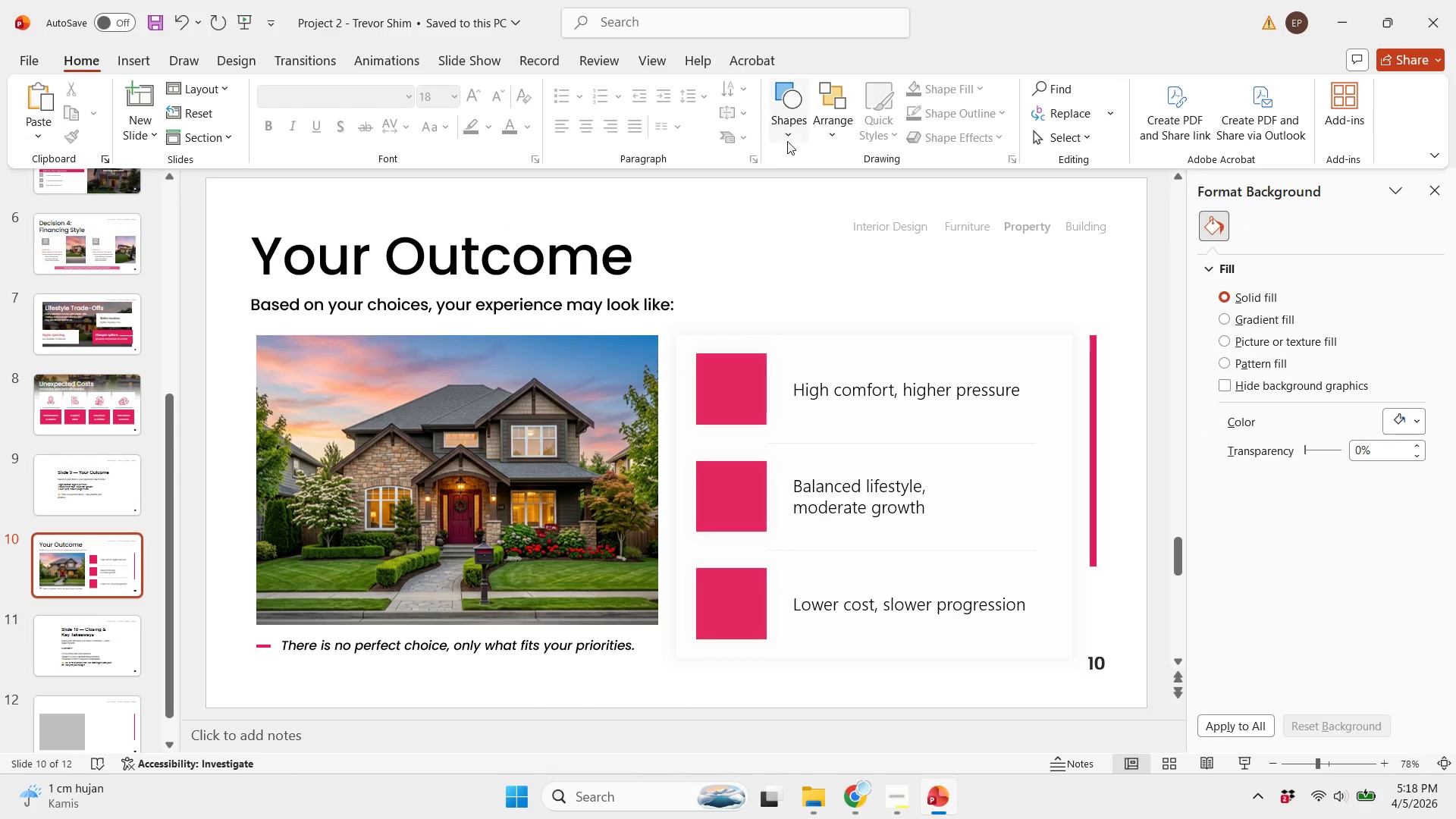 
triple_click([787, 141])
 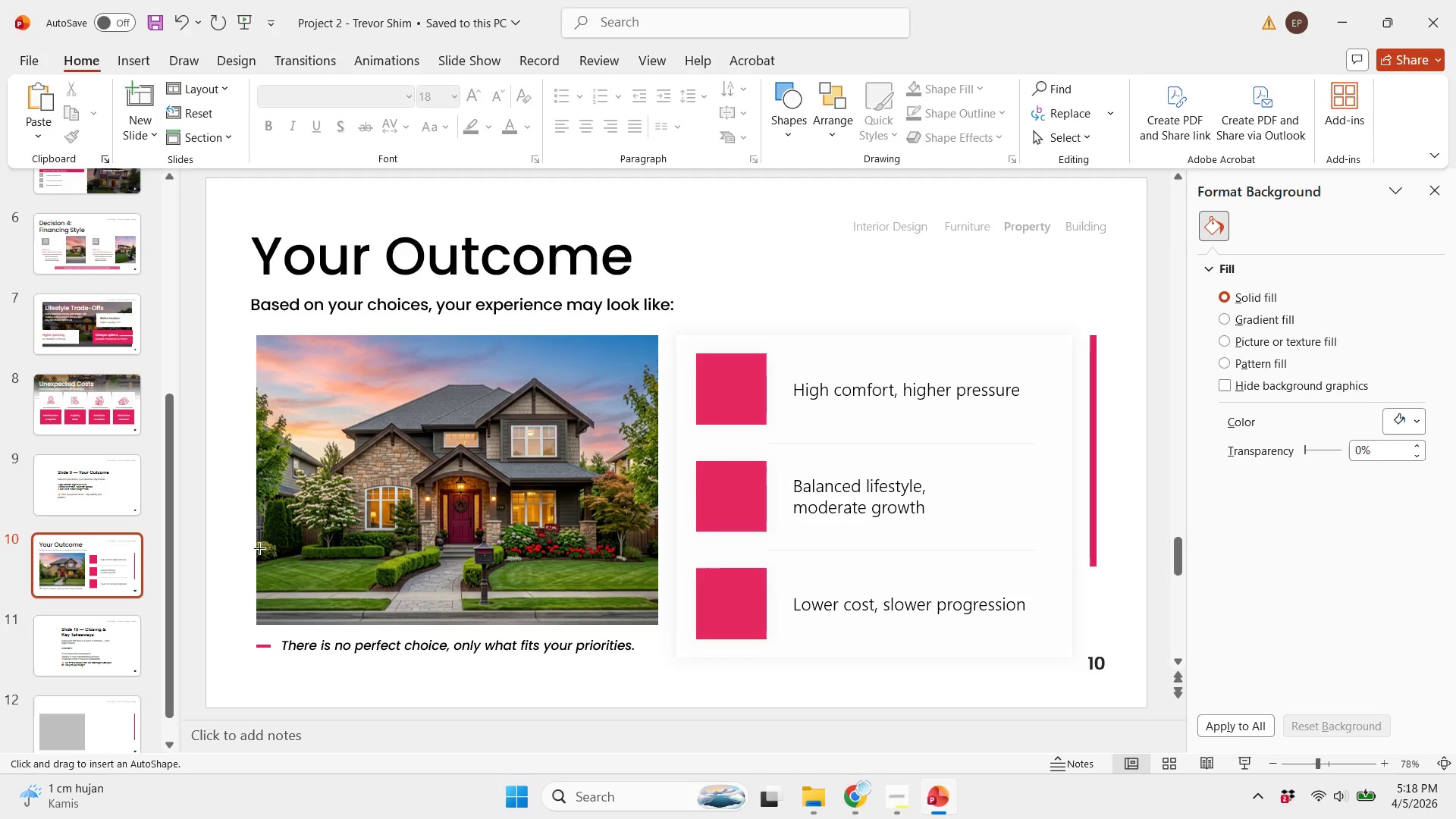 
left_click_drag(start_coordinate=[257, 548], to_coordinate=[660, 625])
 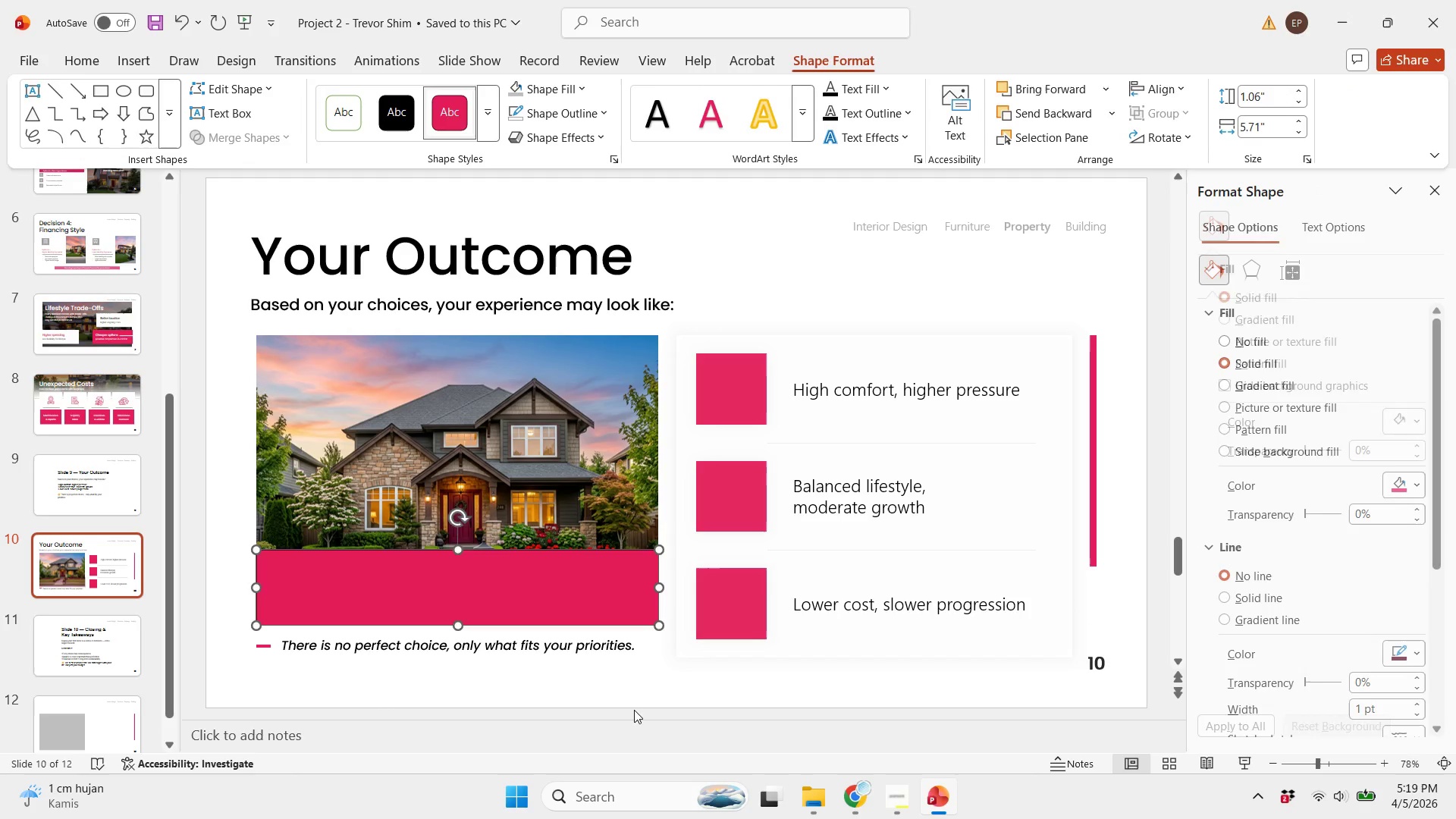 
left_click([634, 710])
 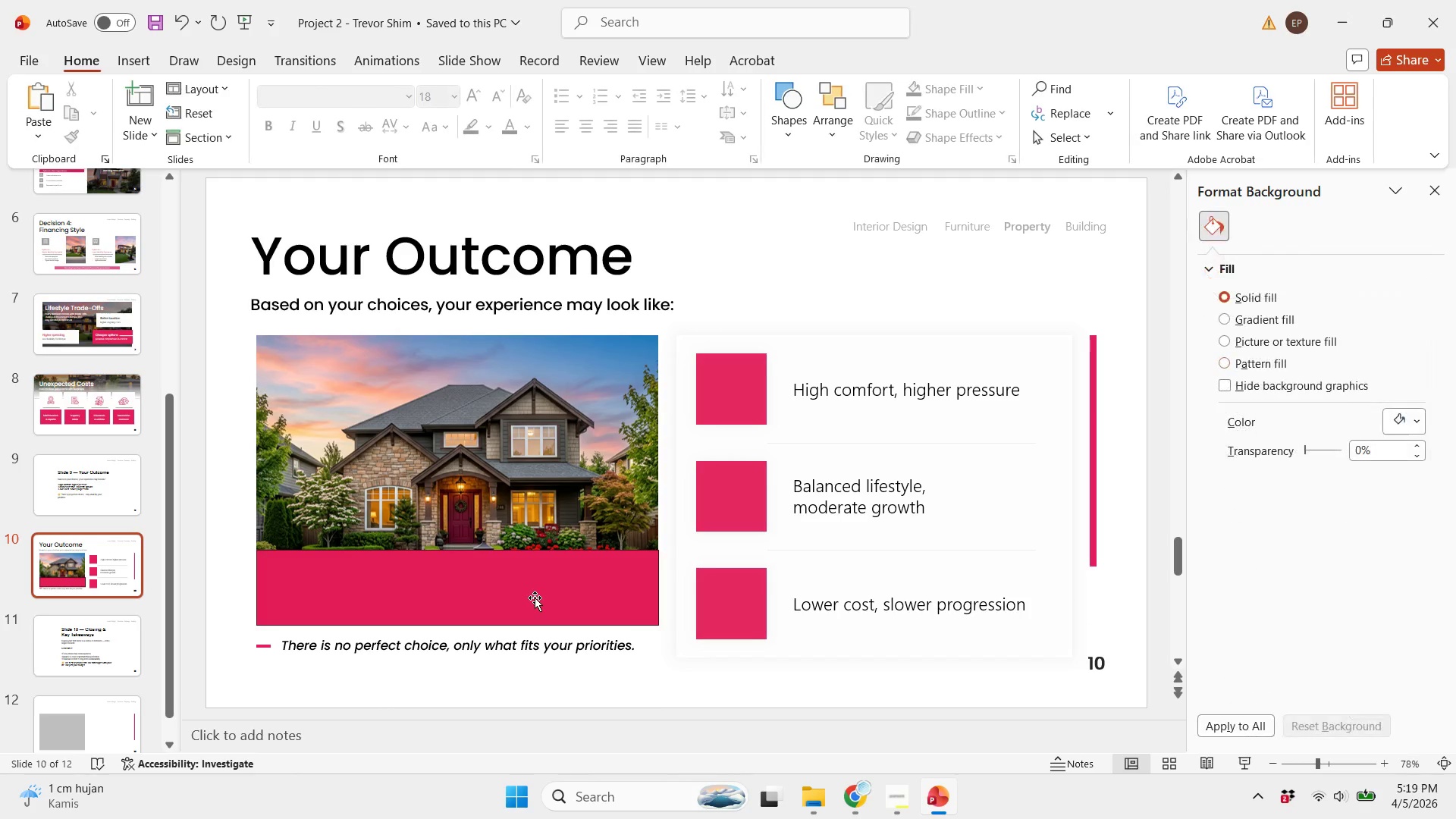 
left_click([535, 598])
 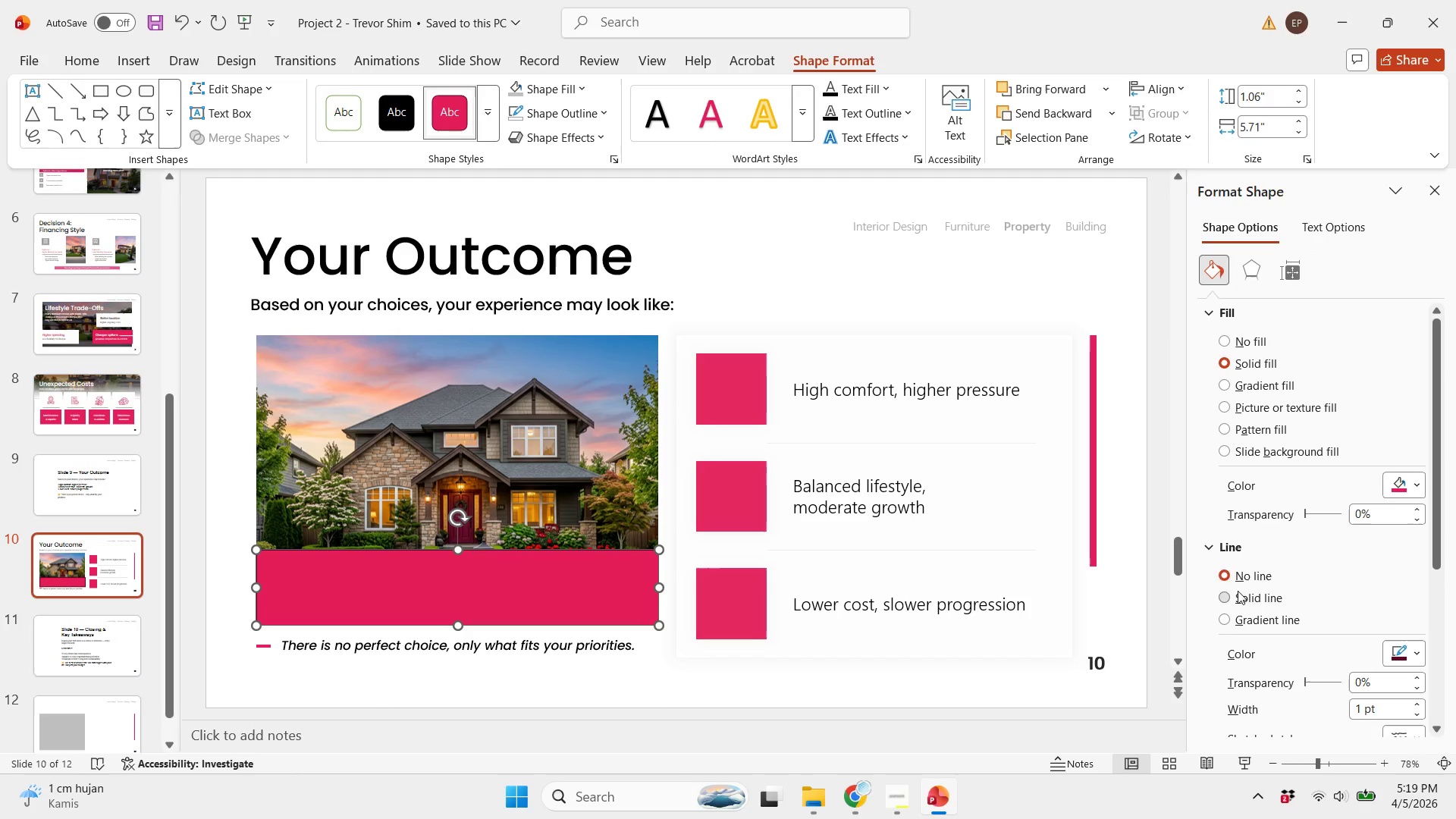 
double_click([1248, 573])
 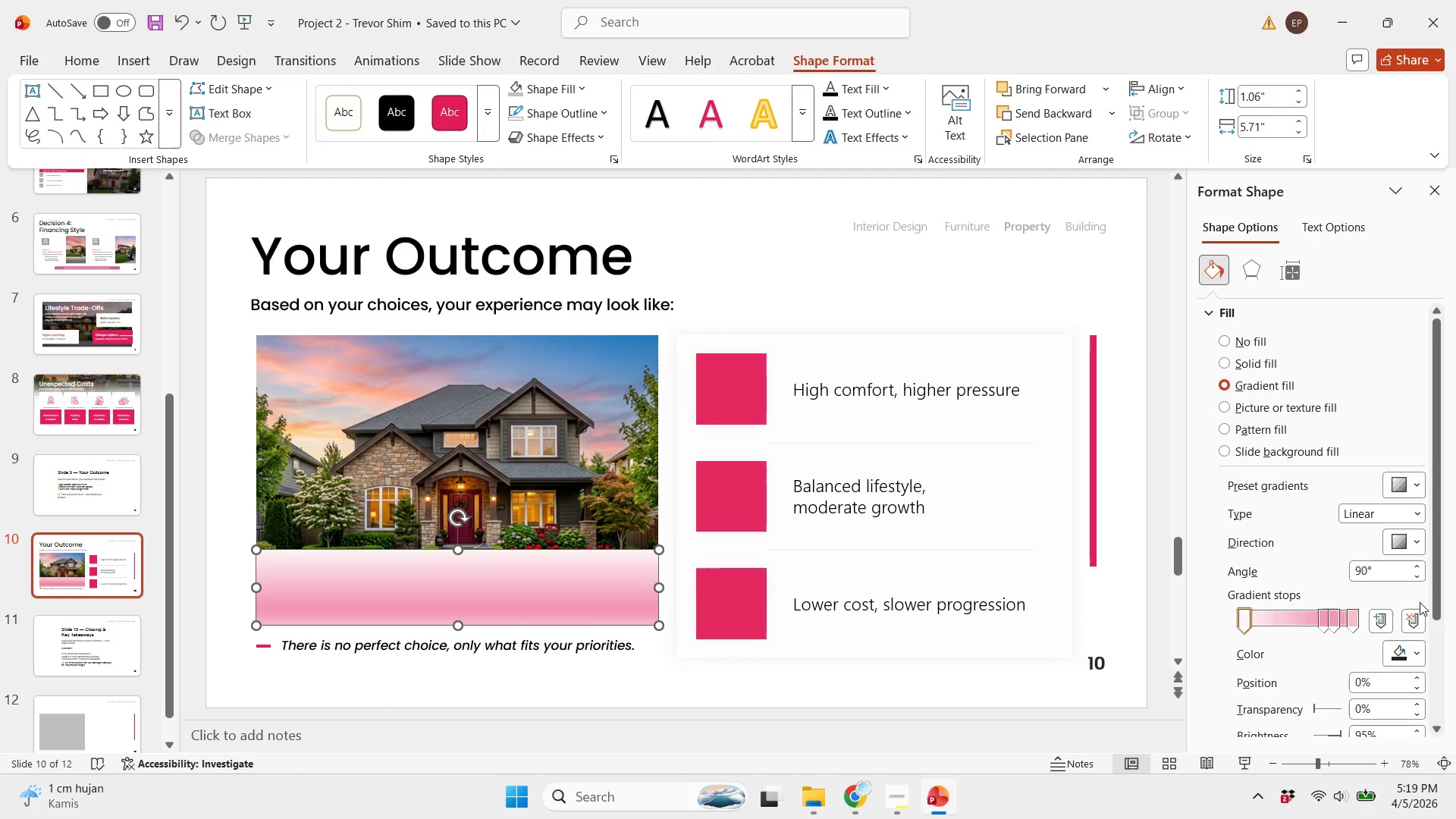 
double_click([1404, 620])
 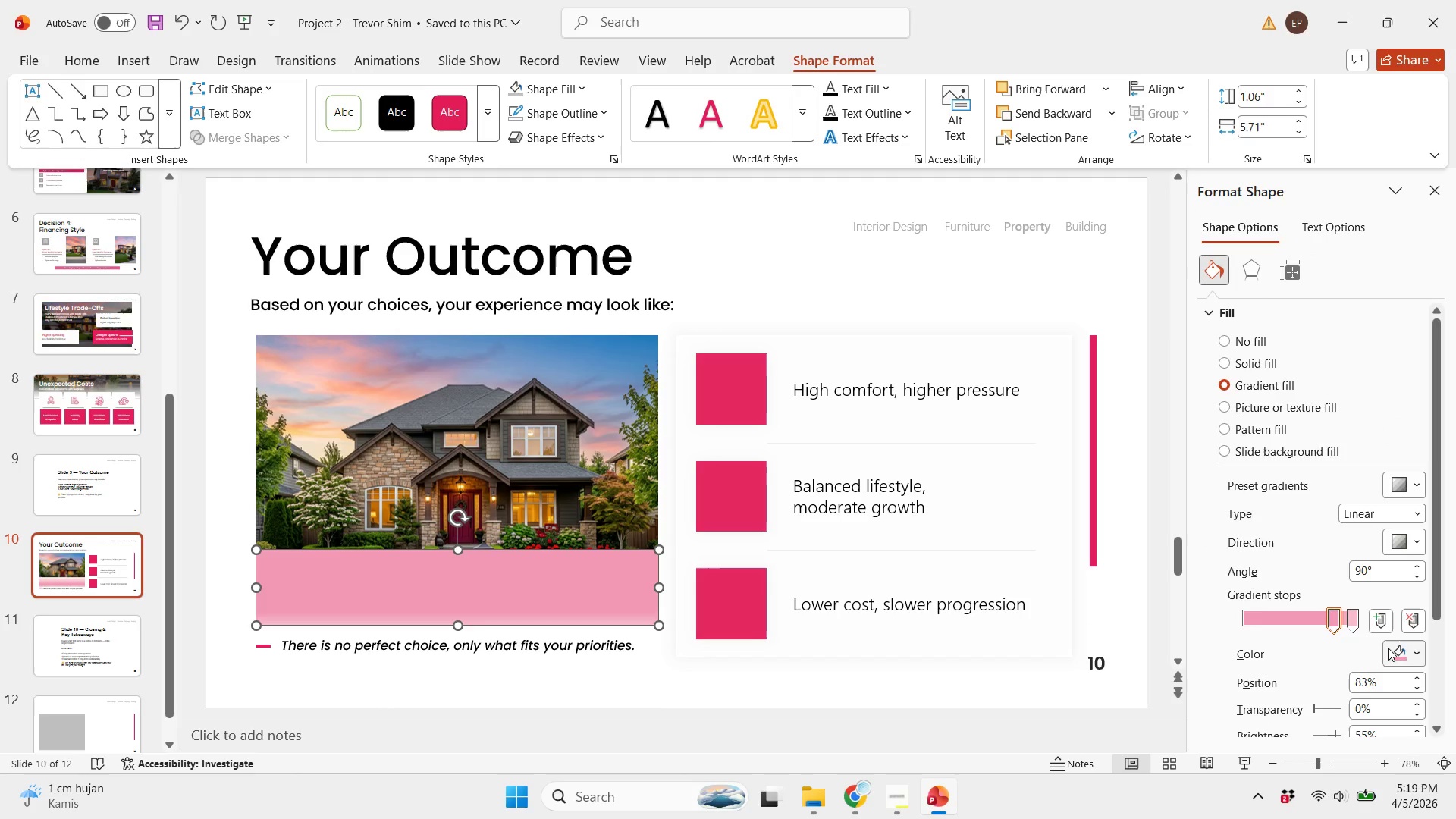 
triple_click([1388, 648])
 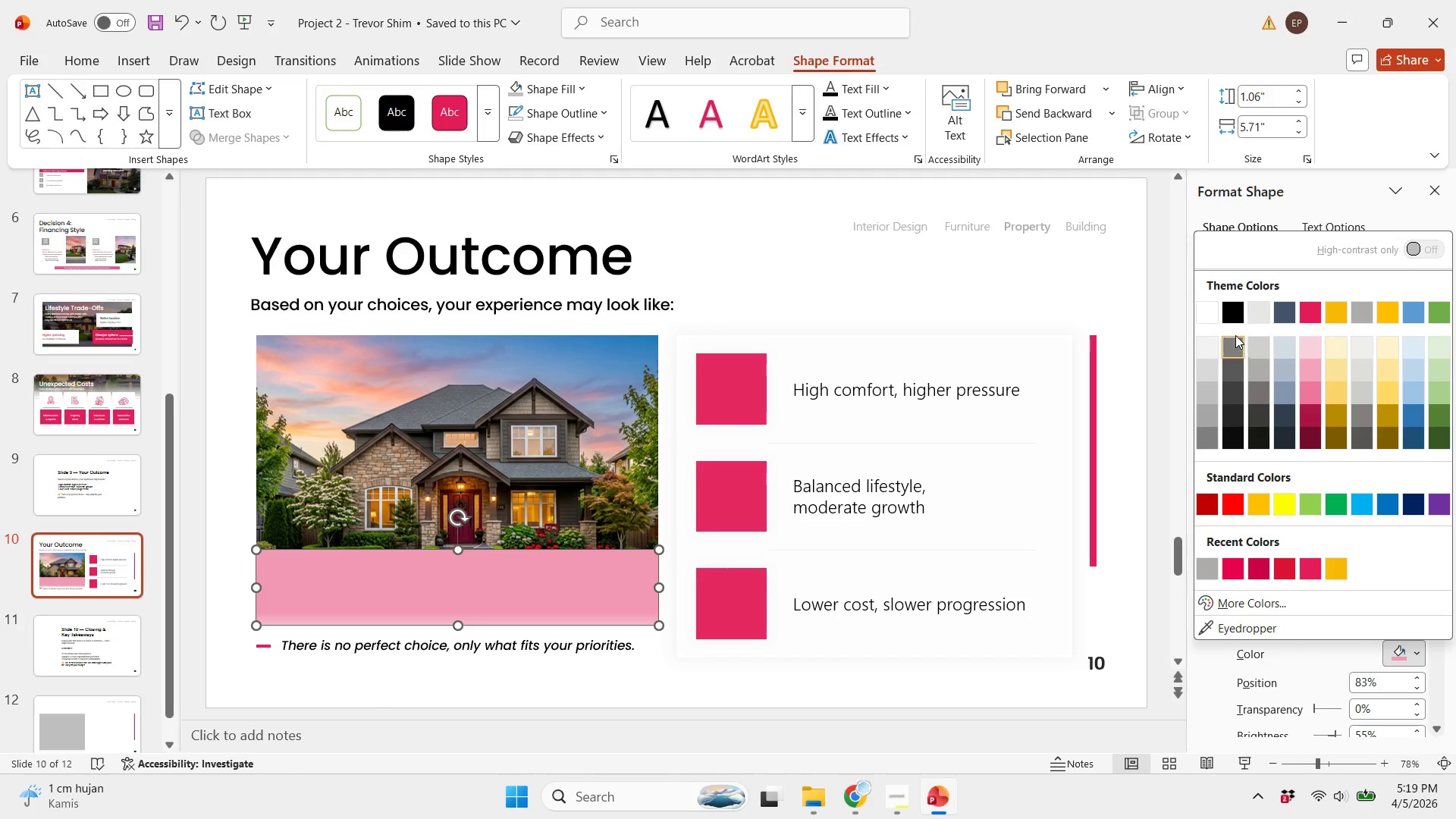 
left_click([1209, 309])
 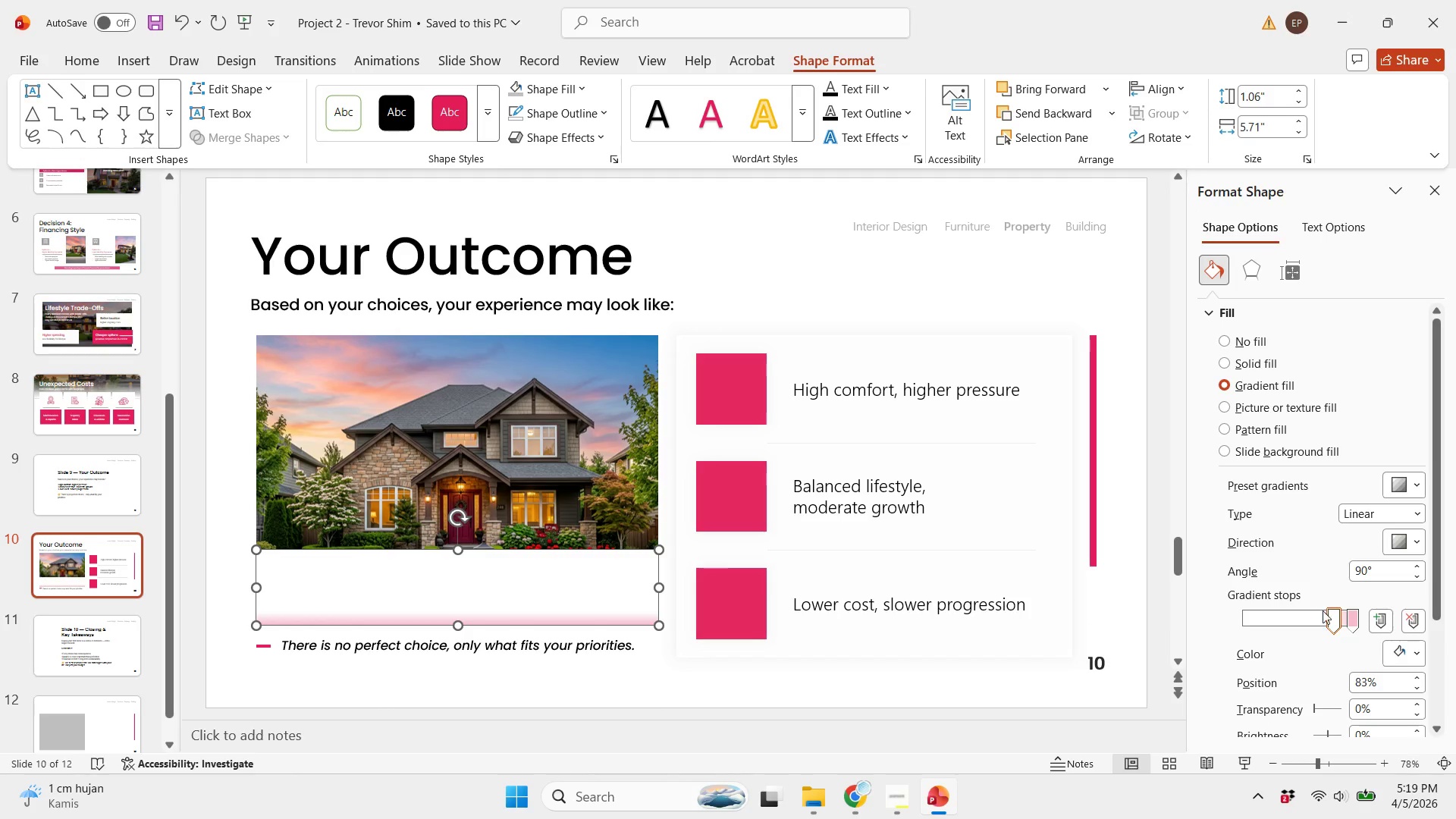 
left_click_drag(start_coordinate=[1339, 623], to_coordinate=[1116, 642])
 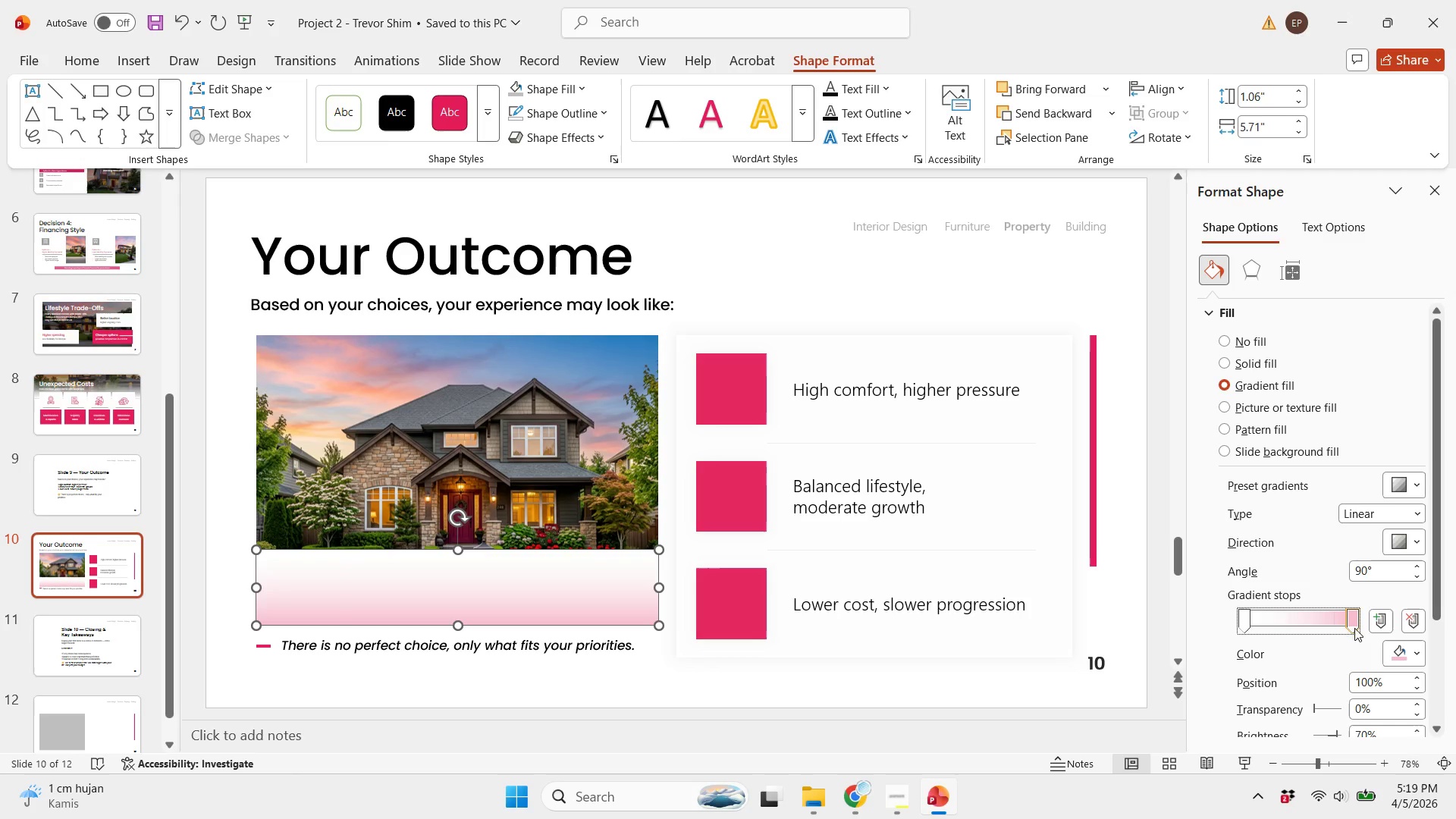 
double_click([1403, 654])
 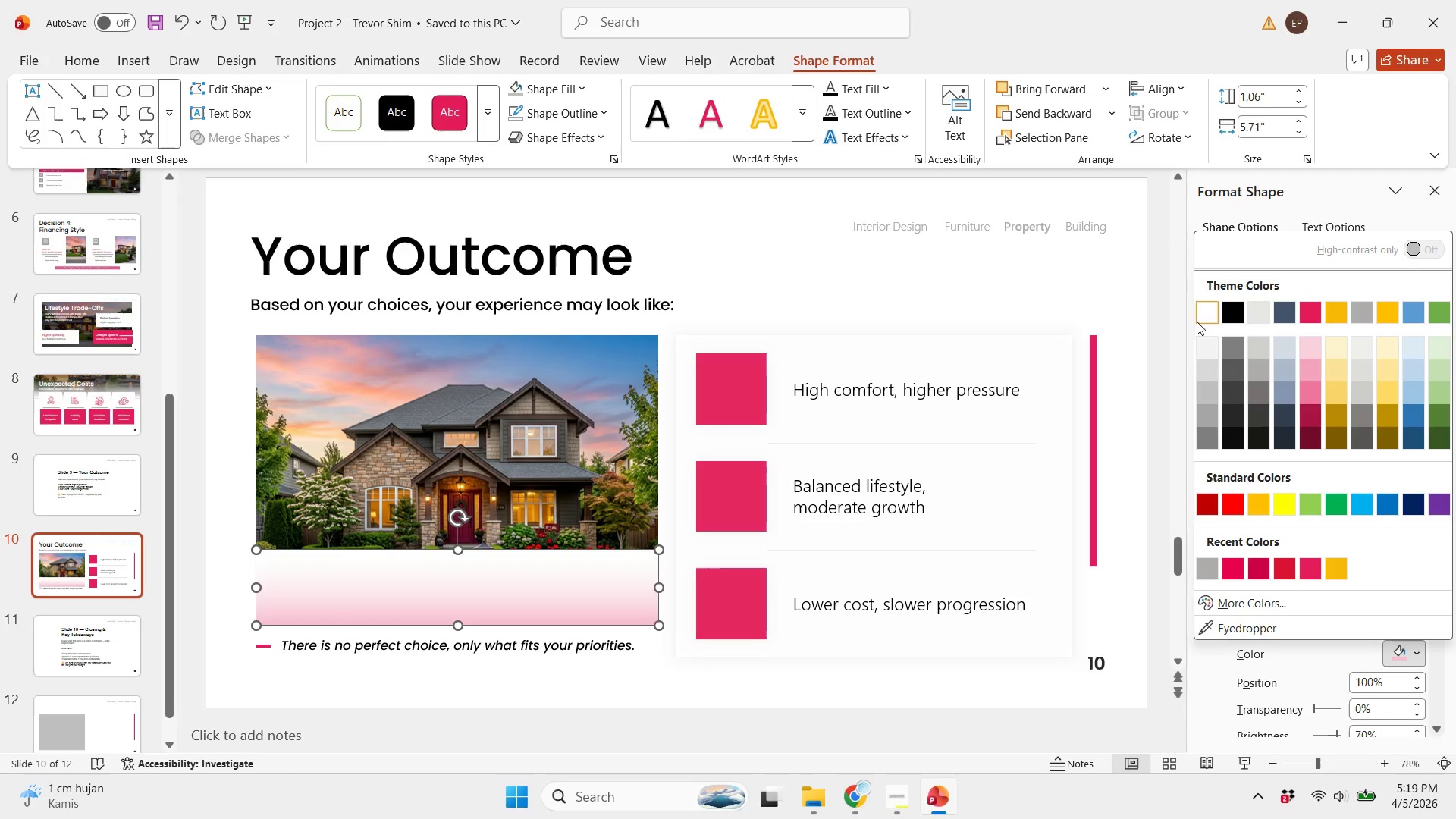 
left_click([1214, 319])
 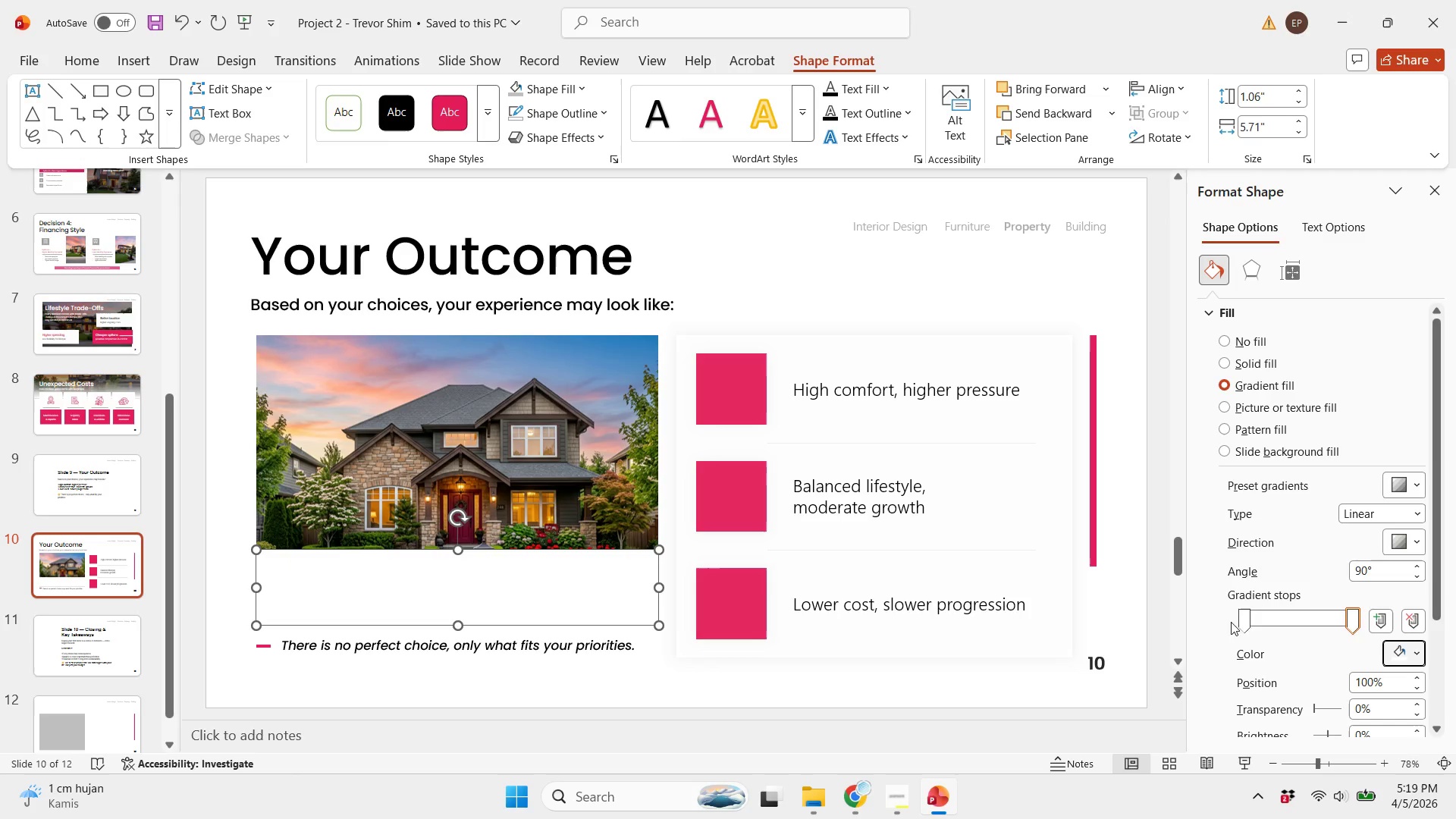 
left_click([1245, 625])
 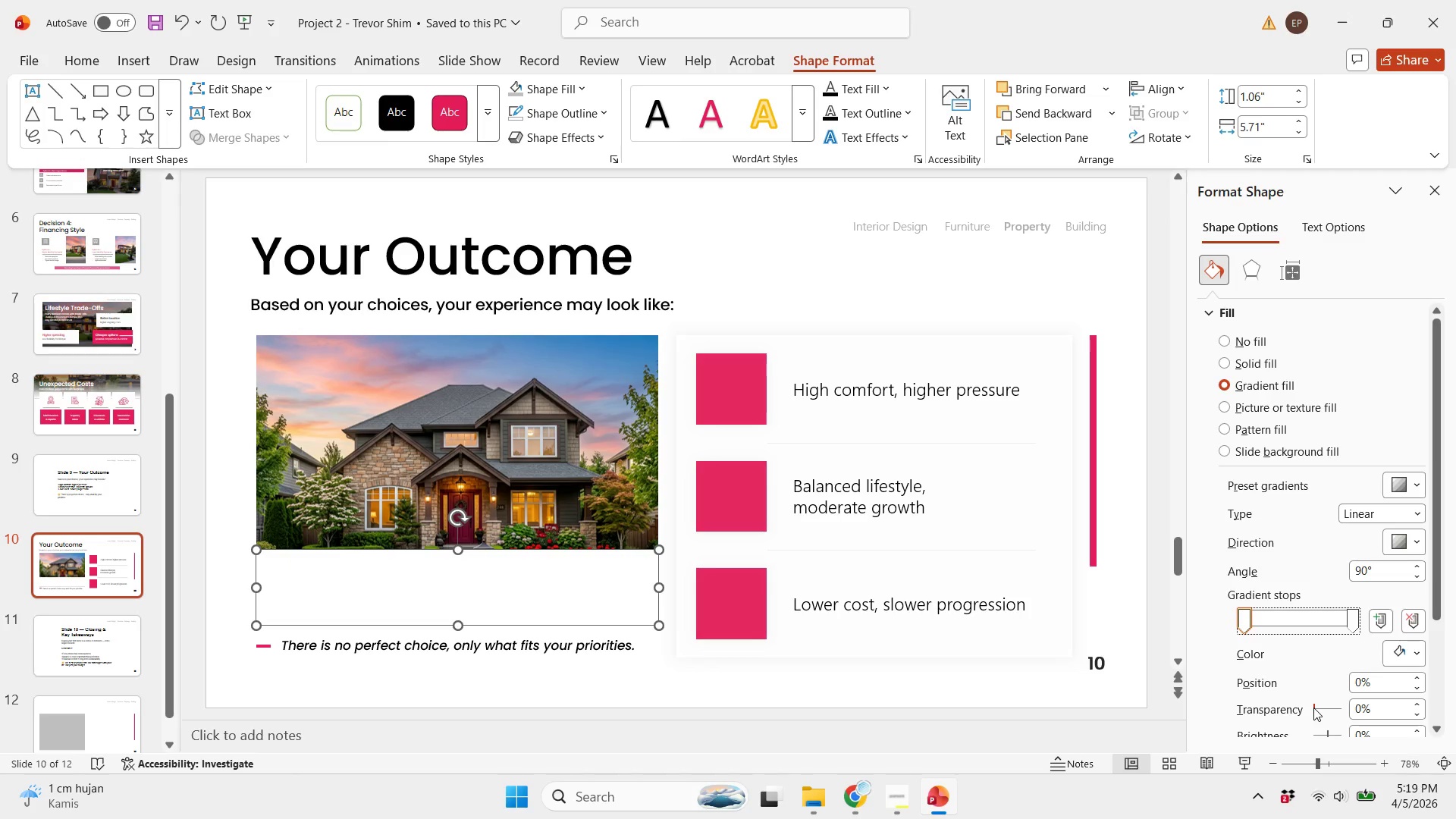 
left_click_drag(start_coordinate=[1314, 708], to_coordinate=[1451, 705])
 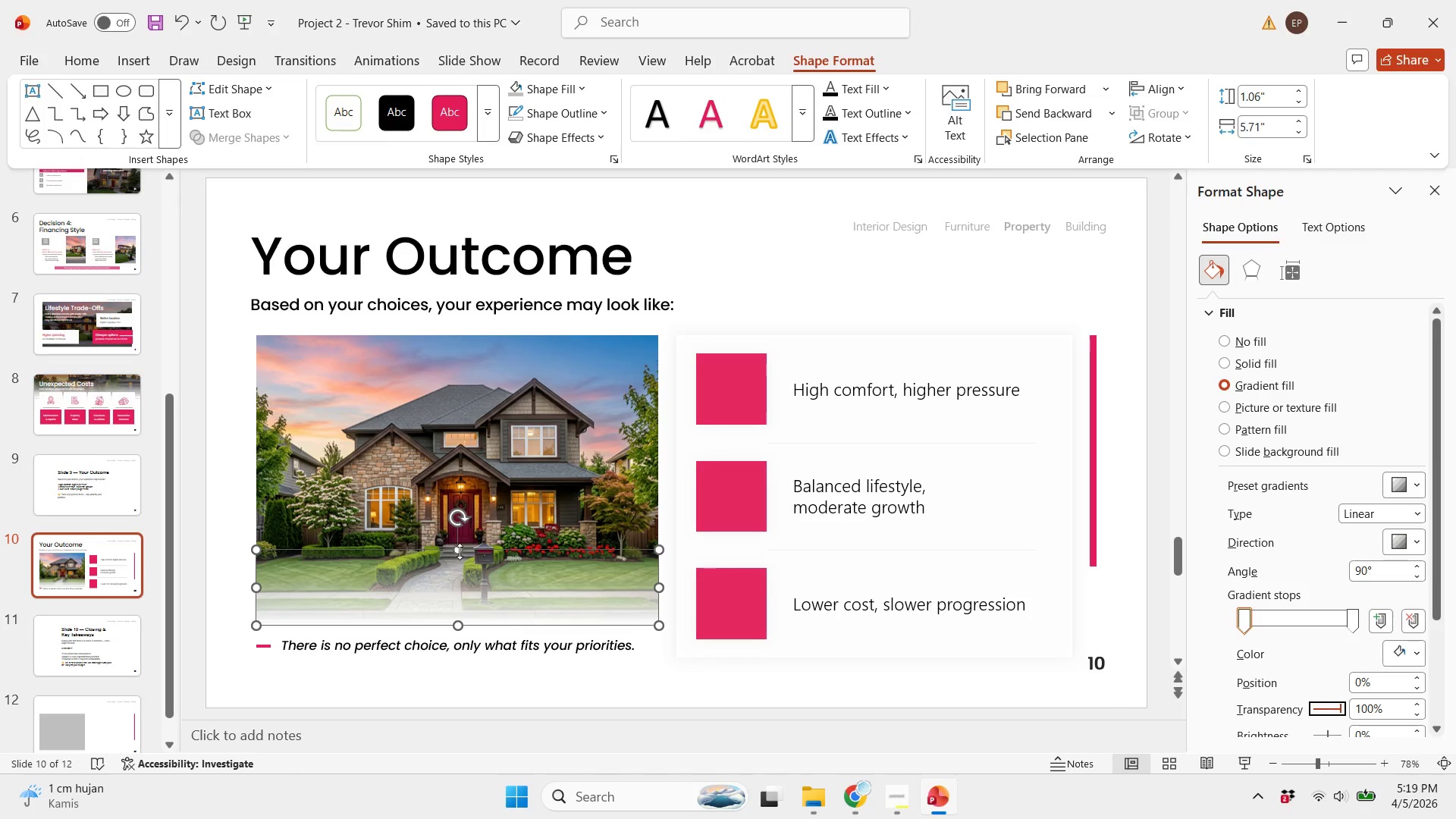 
left_click_drag(start_coordinate=[460, 550], to_coordinate=[453, 502])
 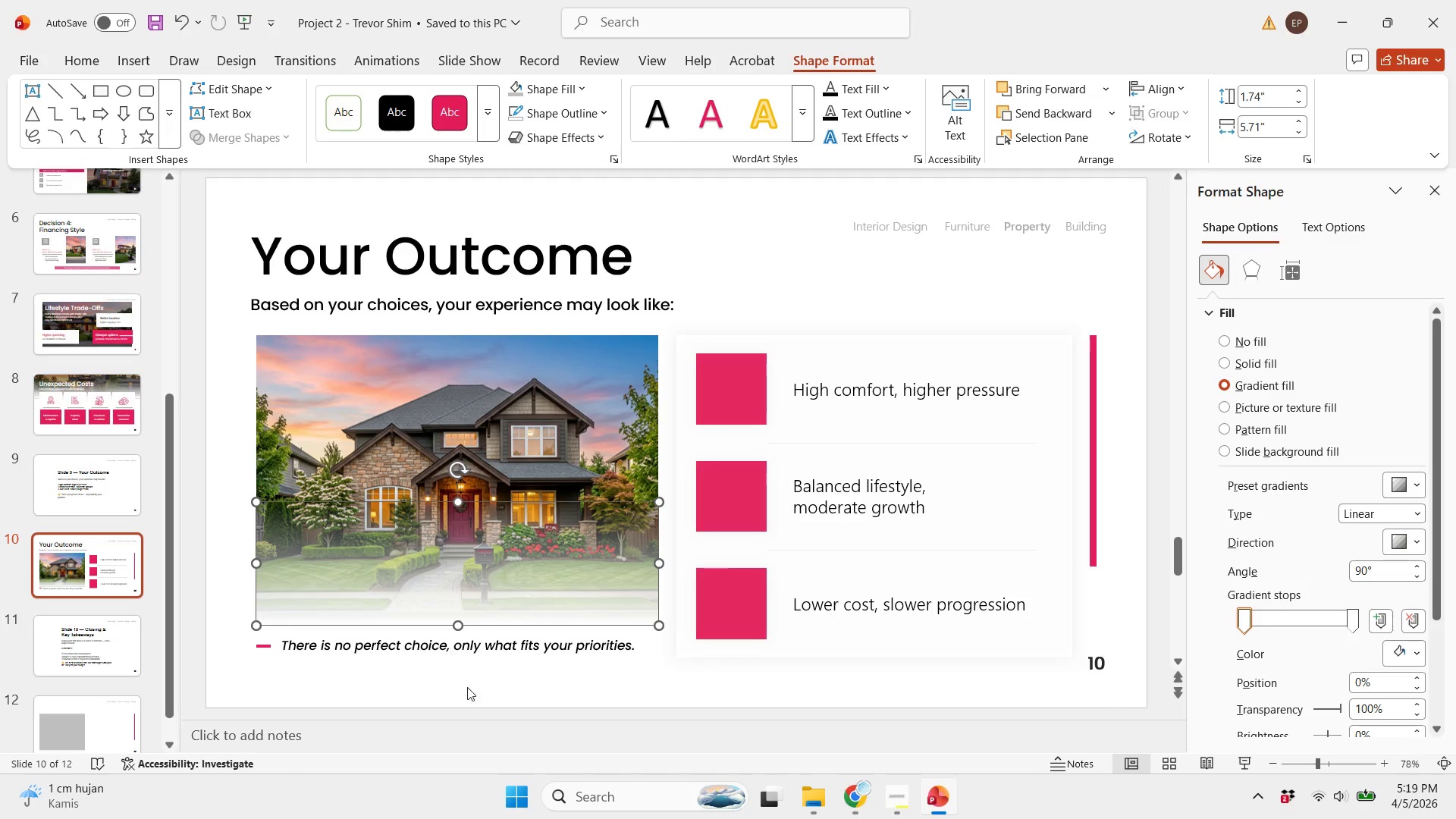 
left_click([472, 698])
 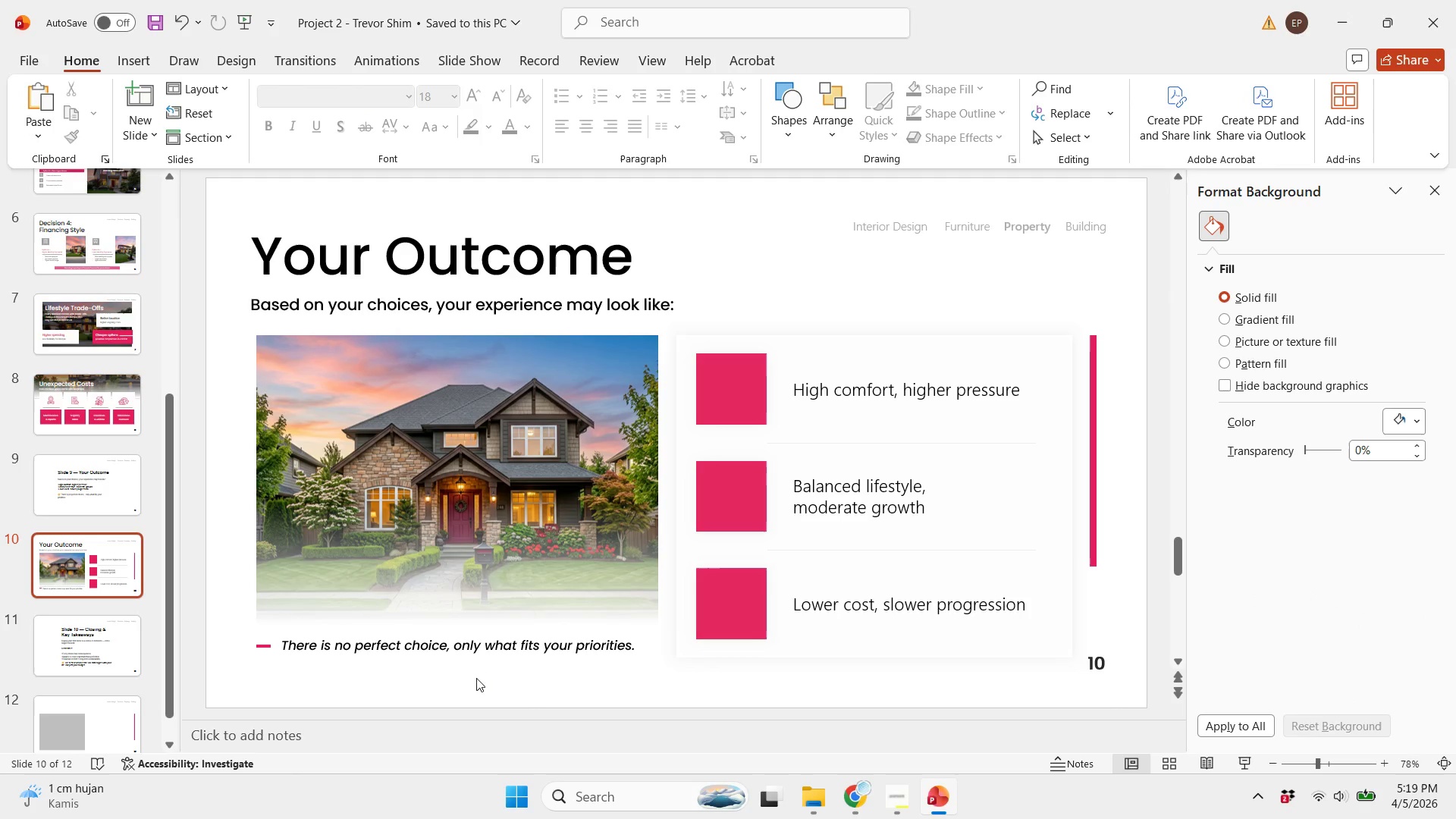 
left_click([469, 679])
 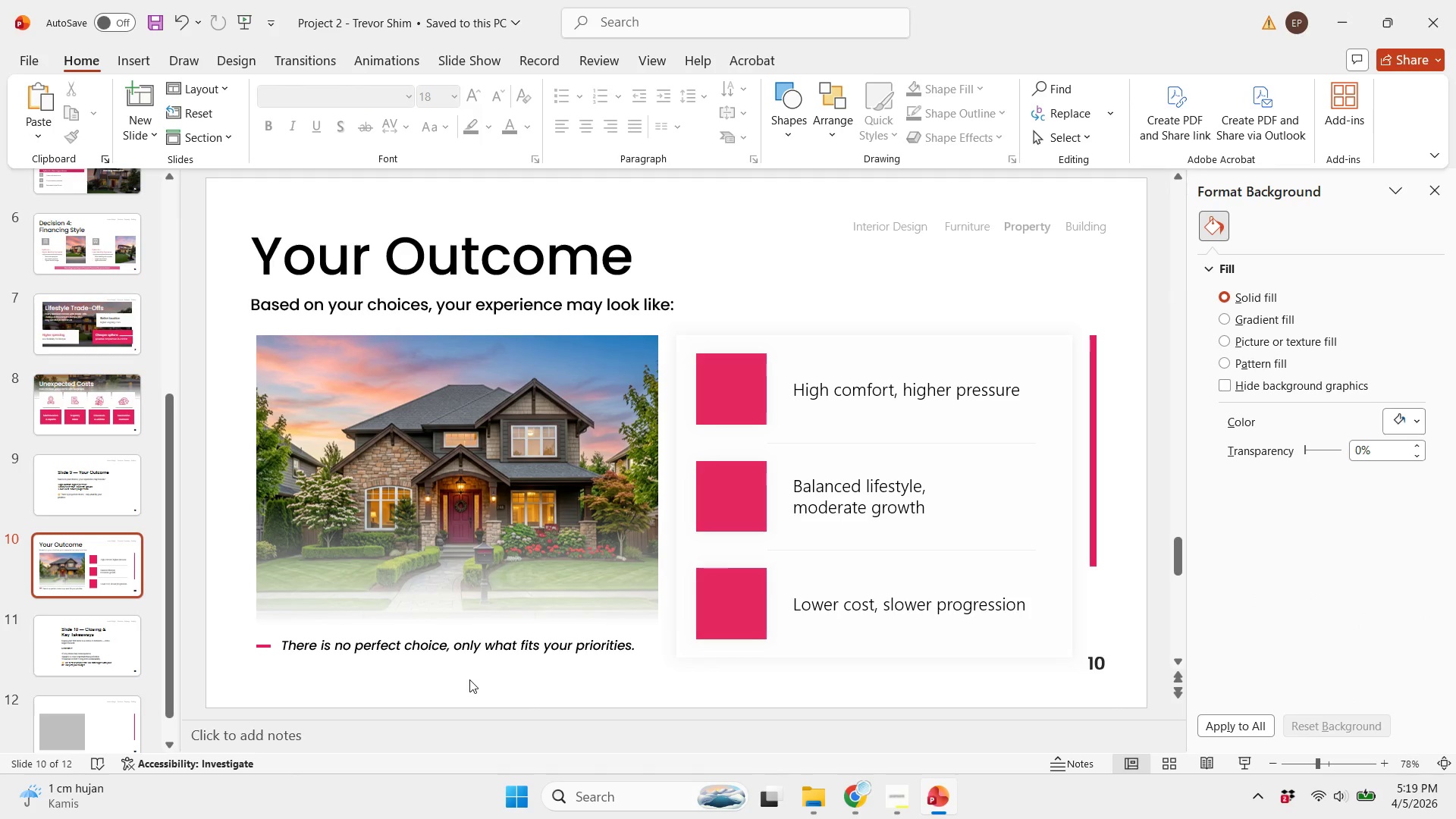 
key(Control+S)
 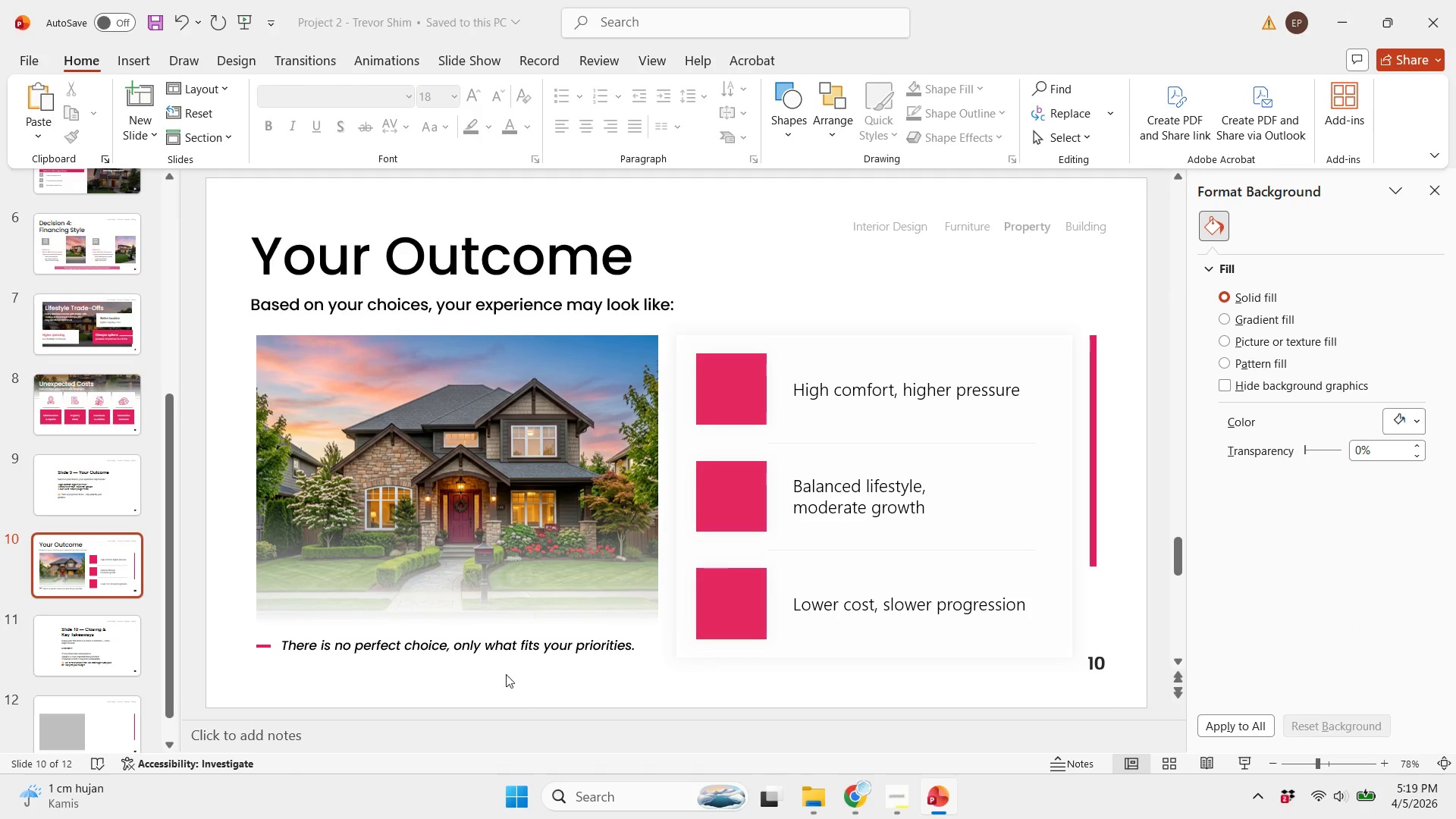 
left_click([508, 674])
 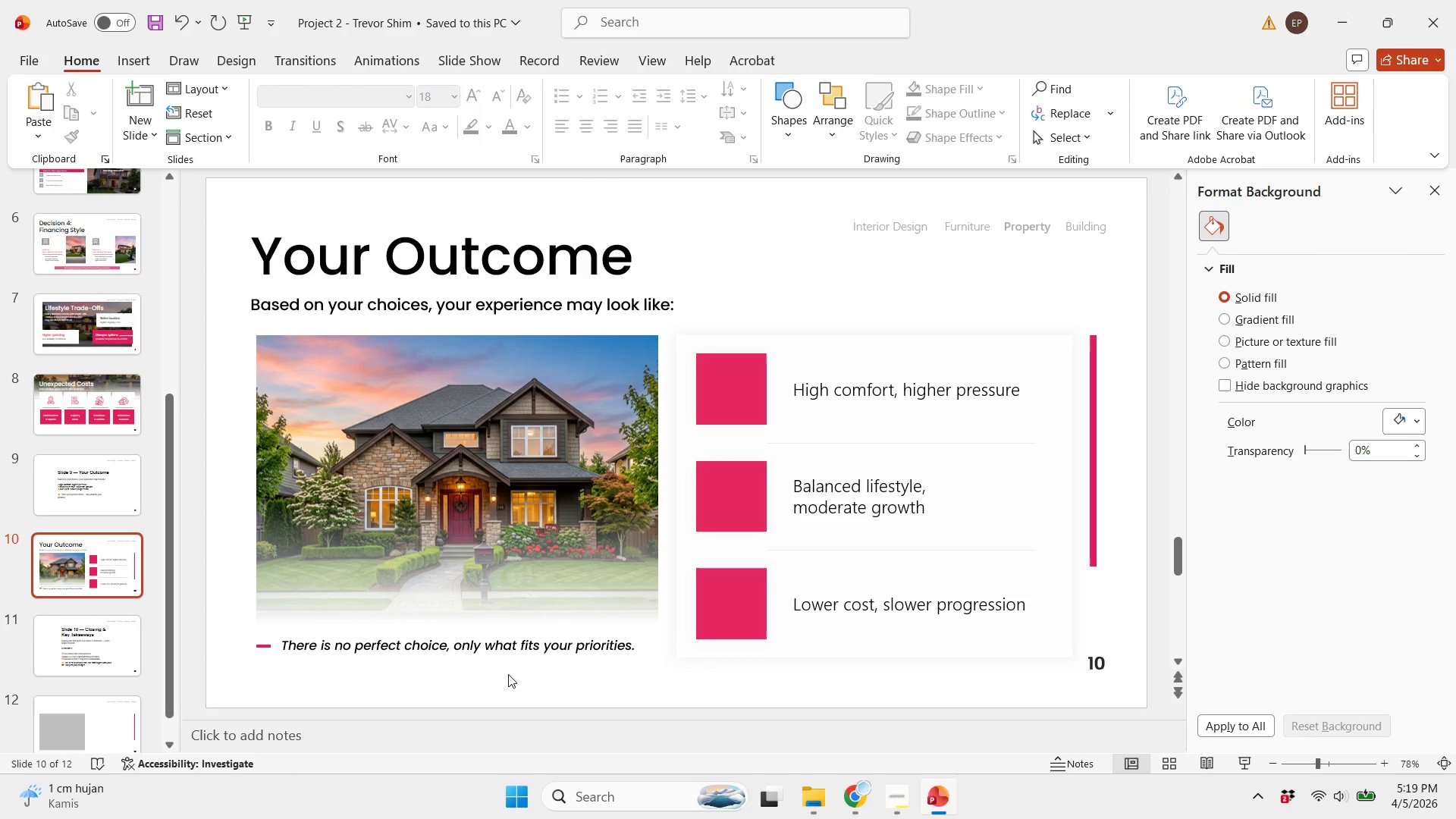 
hold_key(key=ControlLeft, duration=0.47)
scroll: coordinate [498, 676], scroll_direction: down, amount: 1.0
 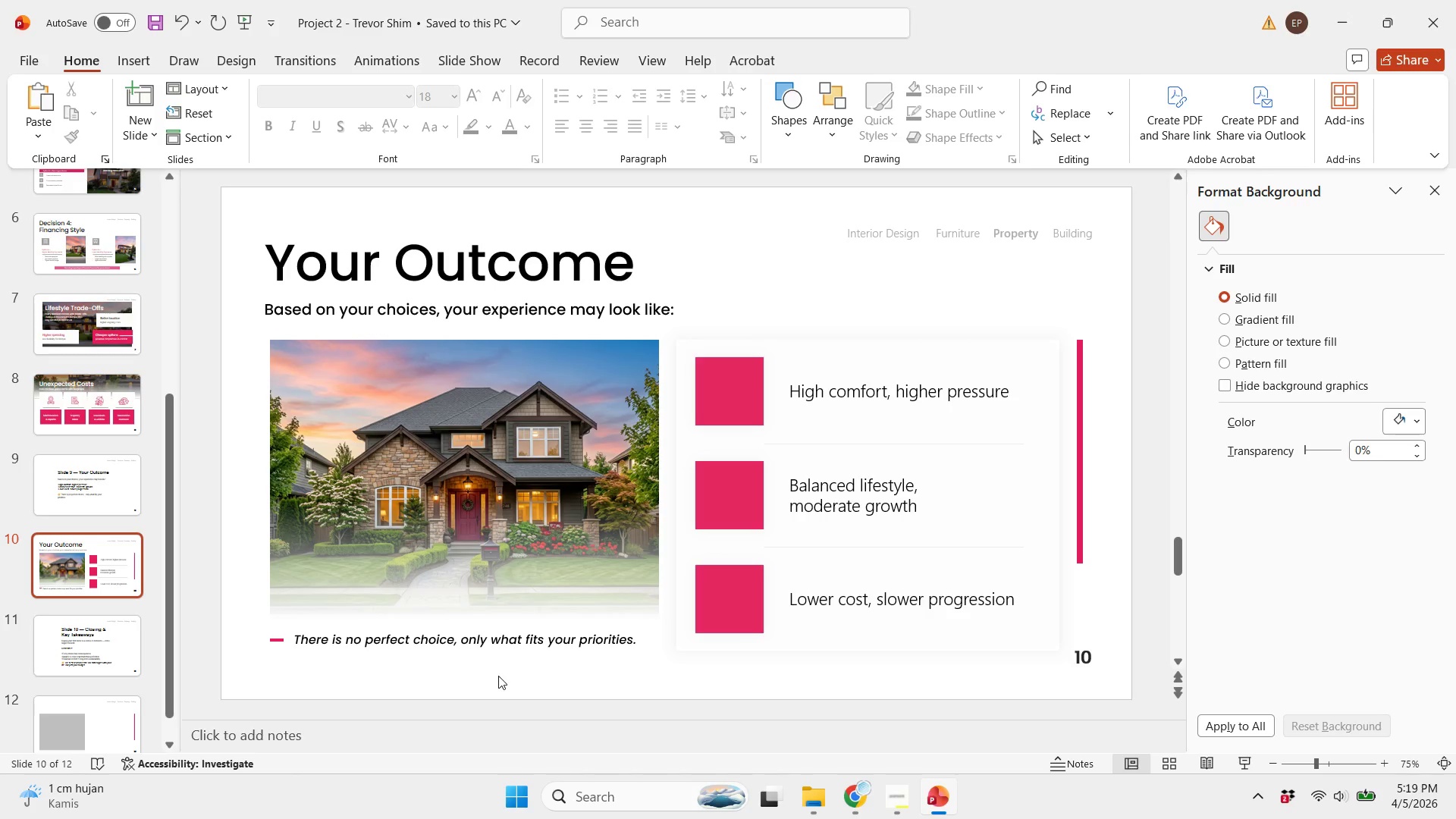 
key(Control+S)
 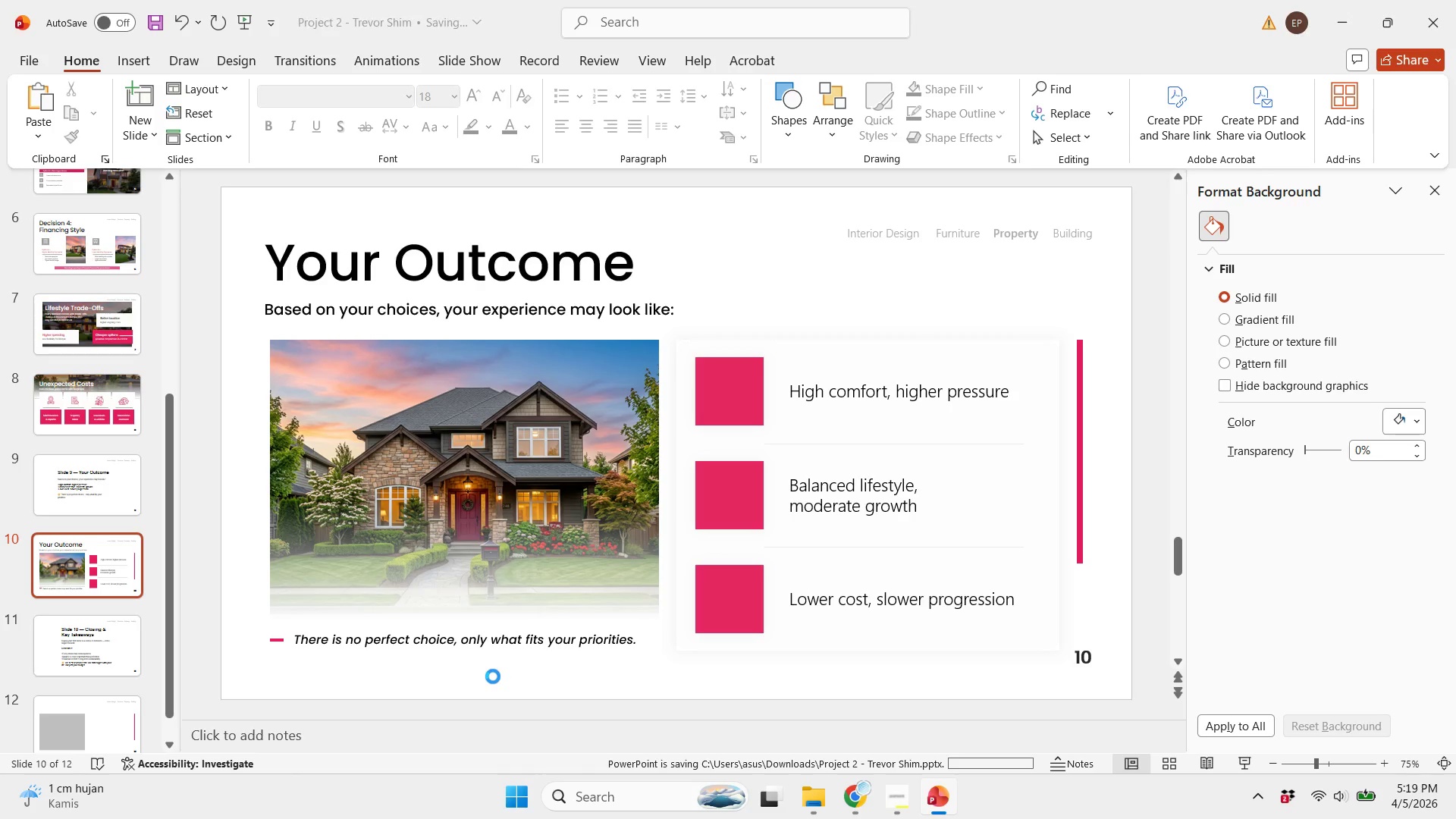 
left_click([493, 676])
 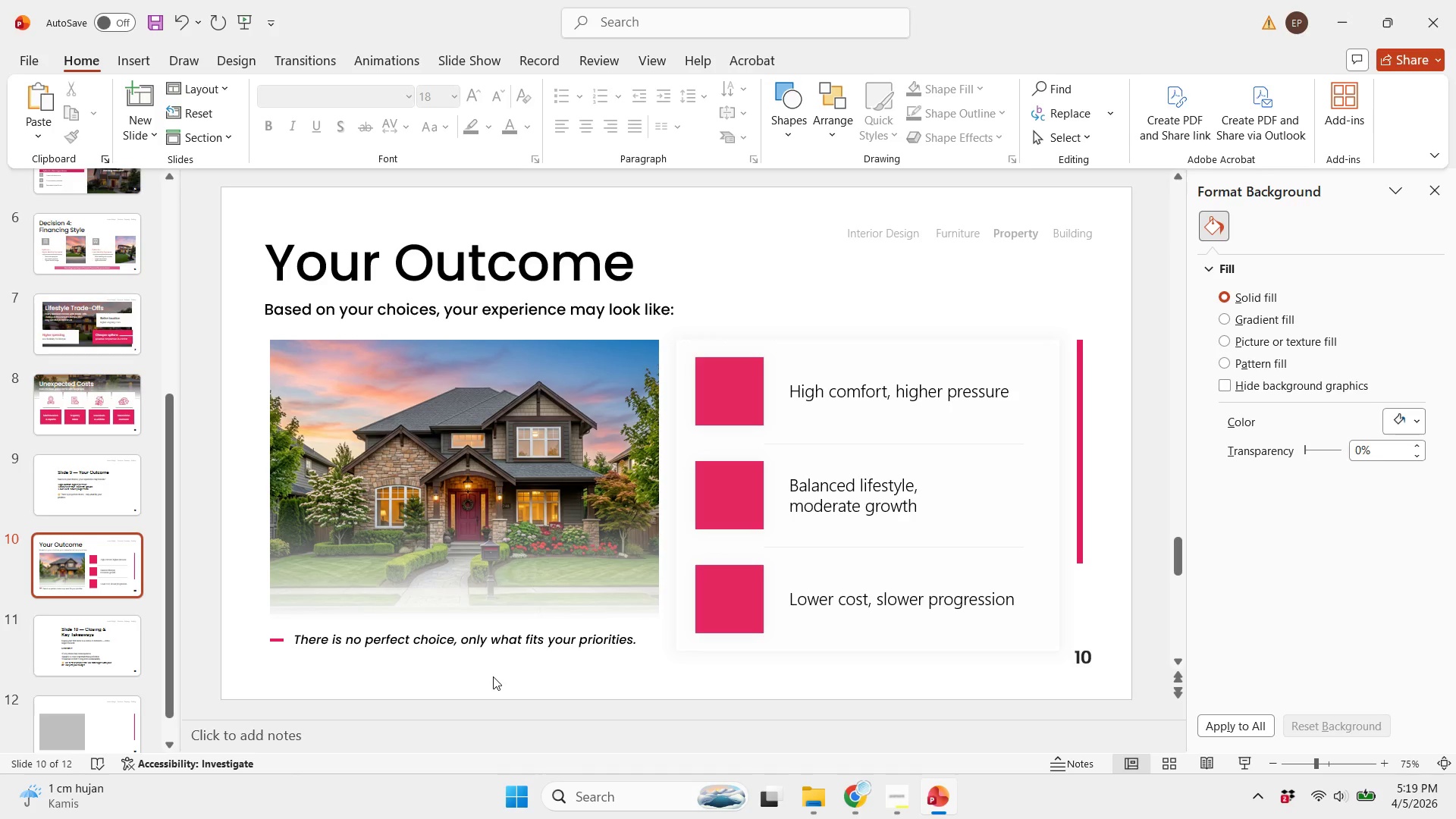 
key(Control+S)
 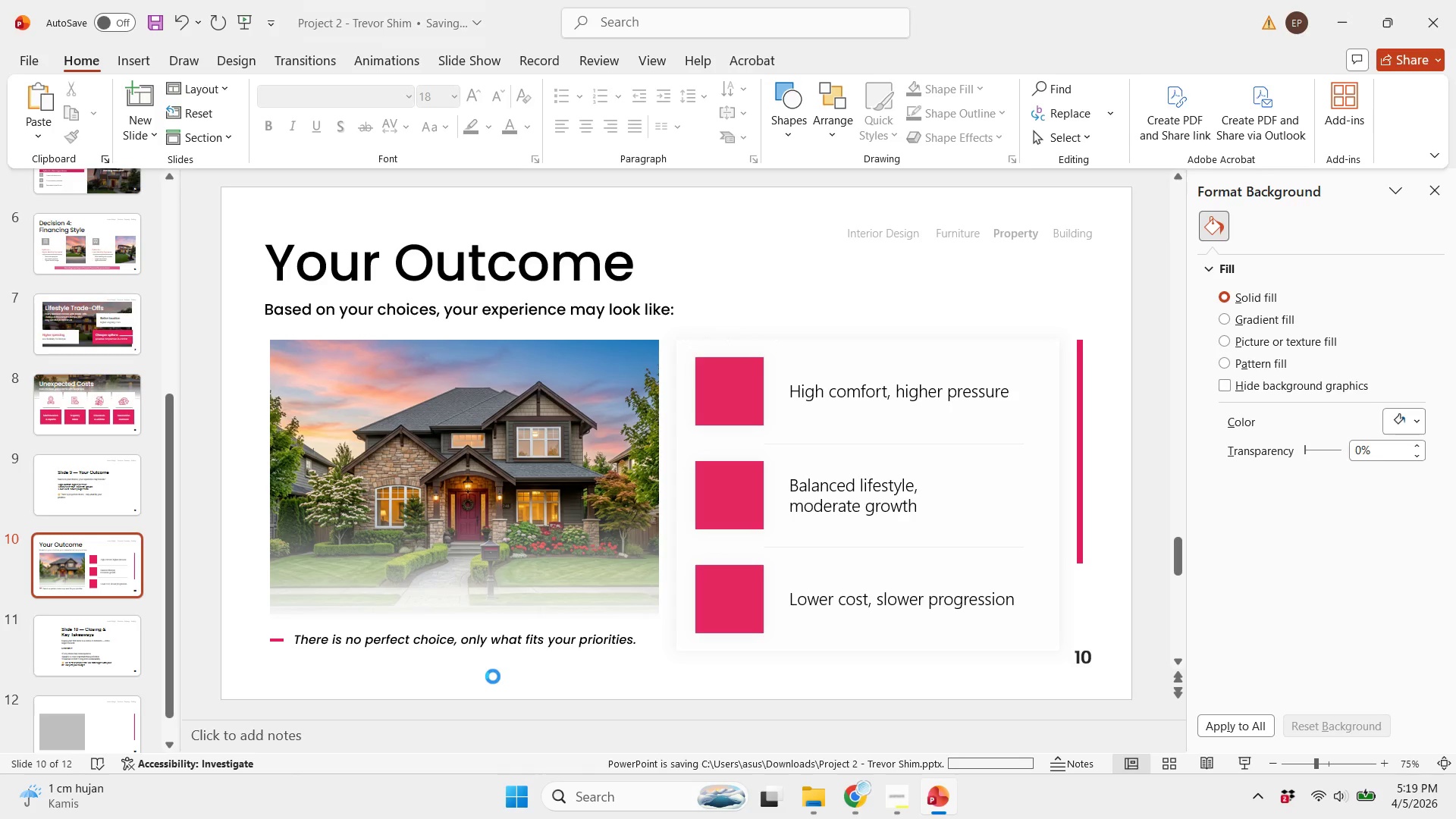 
left_click([493, 676])
 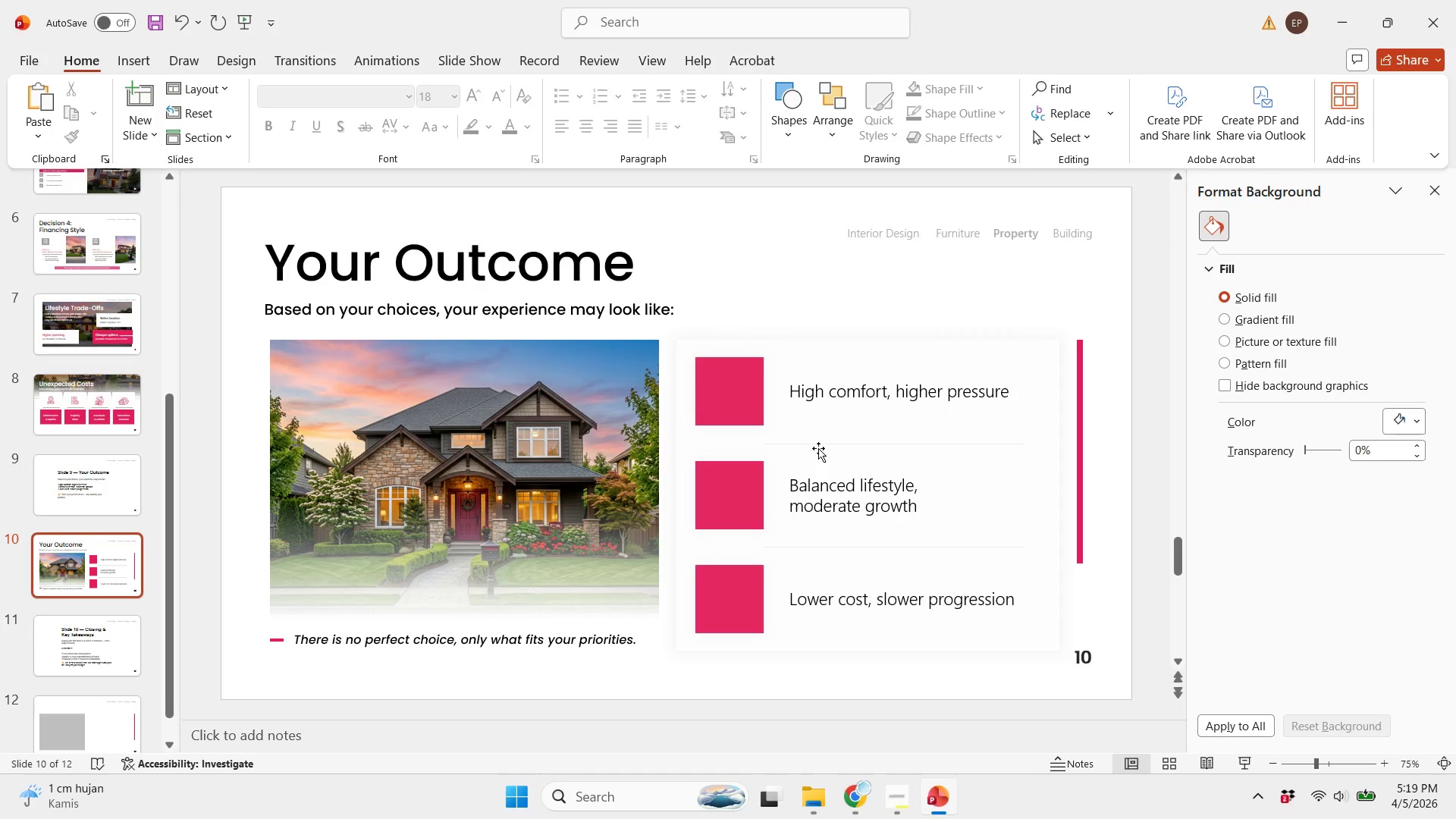 
left_click([818, 448])
 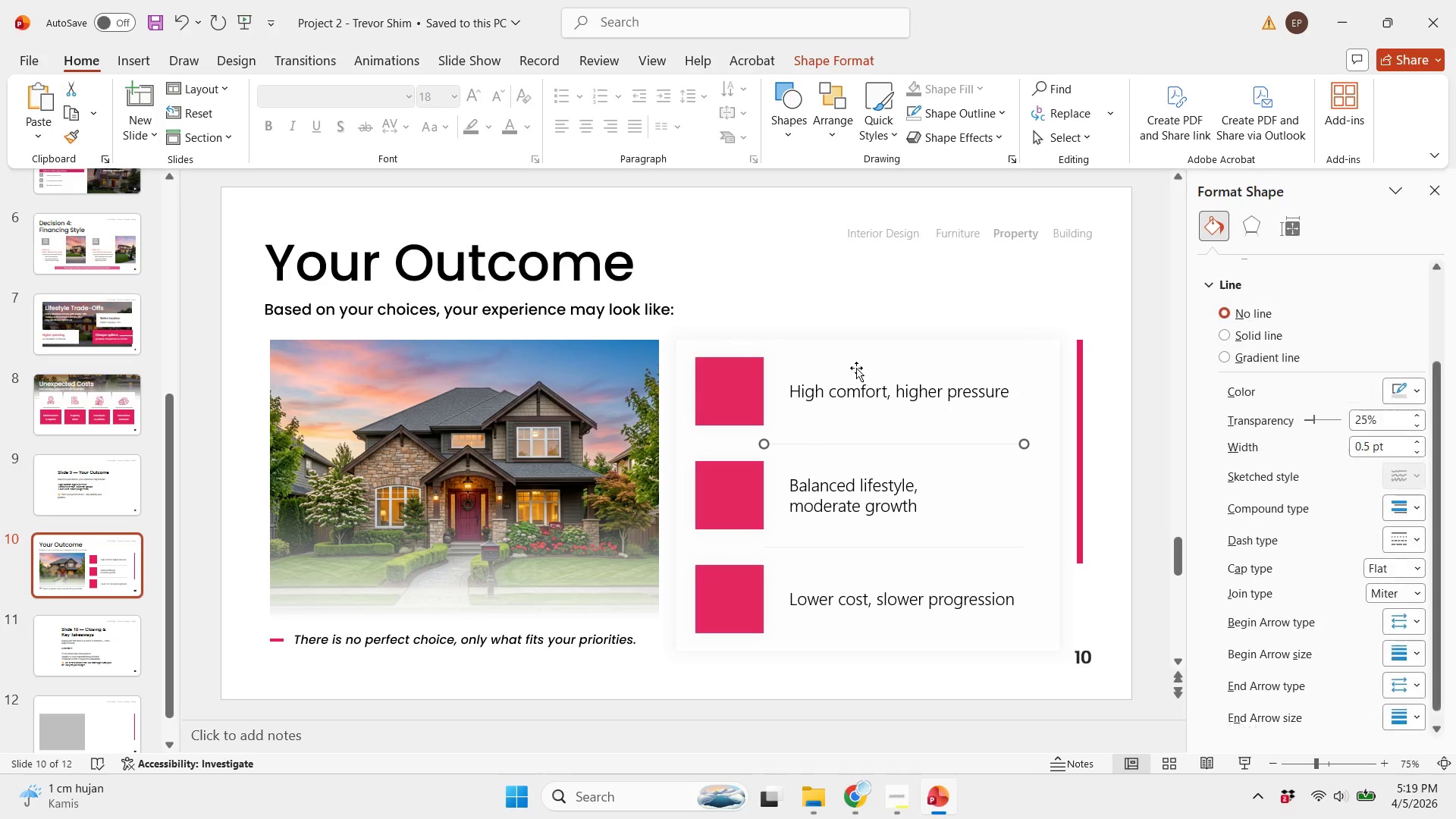 
double_click([856, 368])
 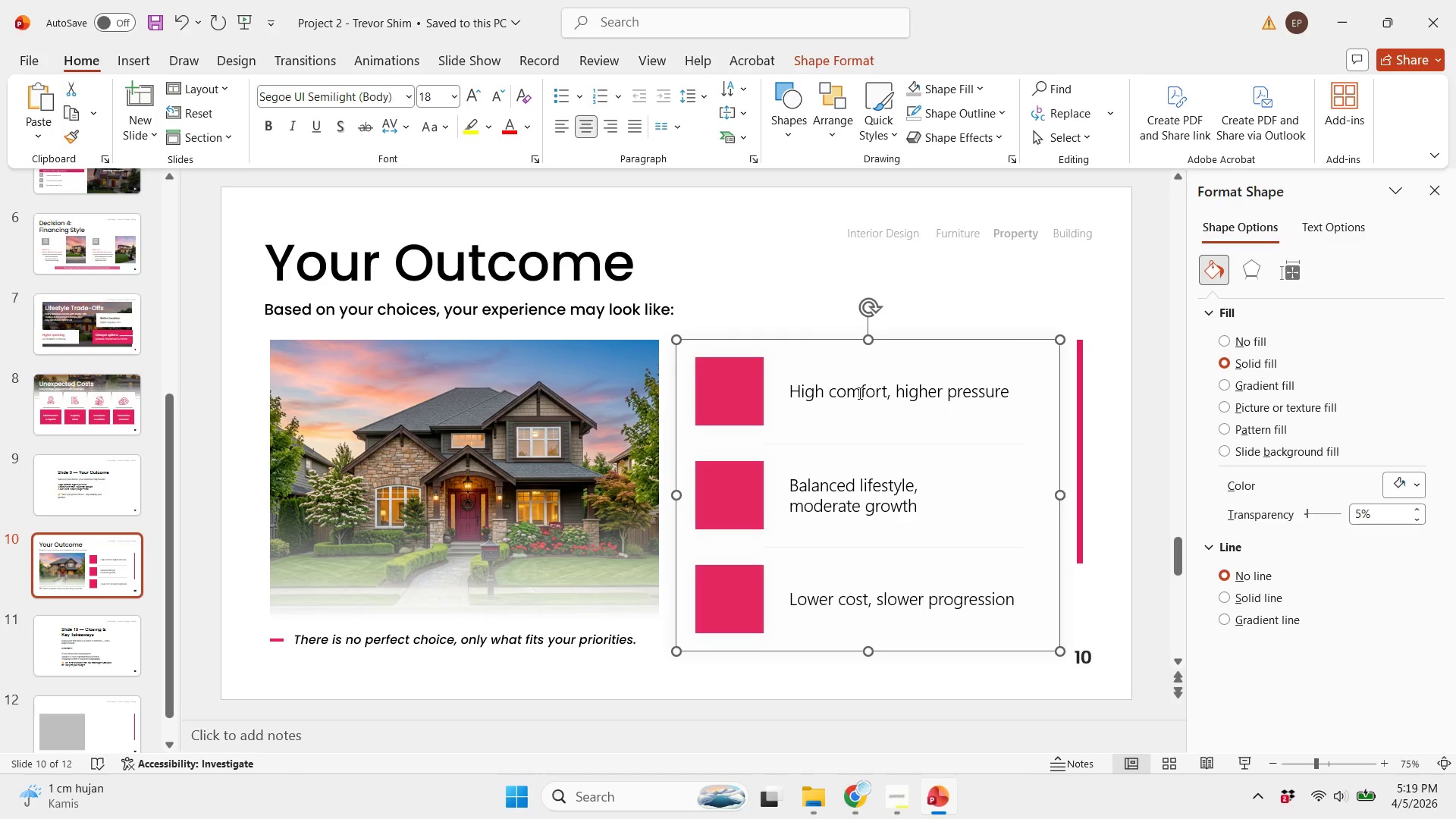 
triple_click([859, 393])
 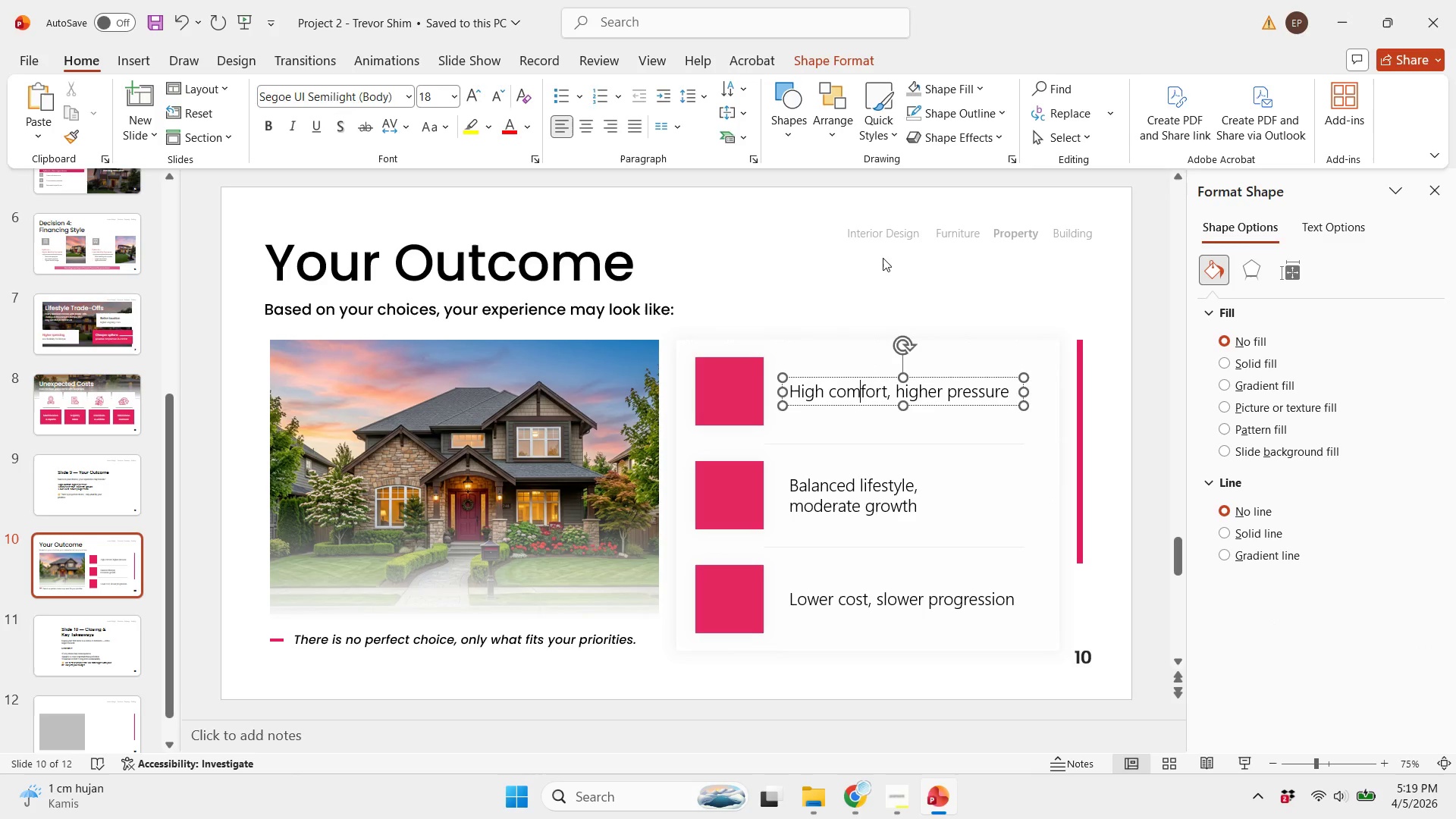 
left_click([883, 258])
 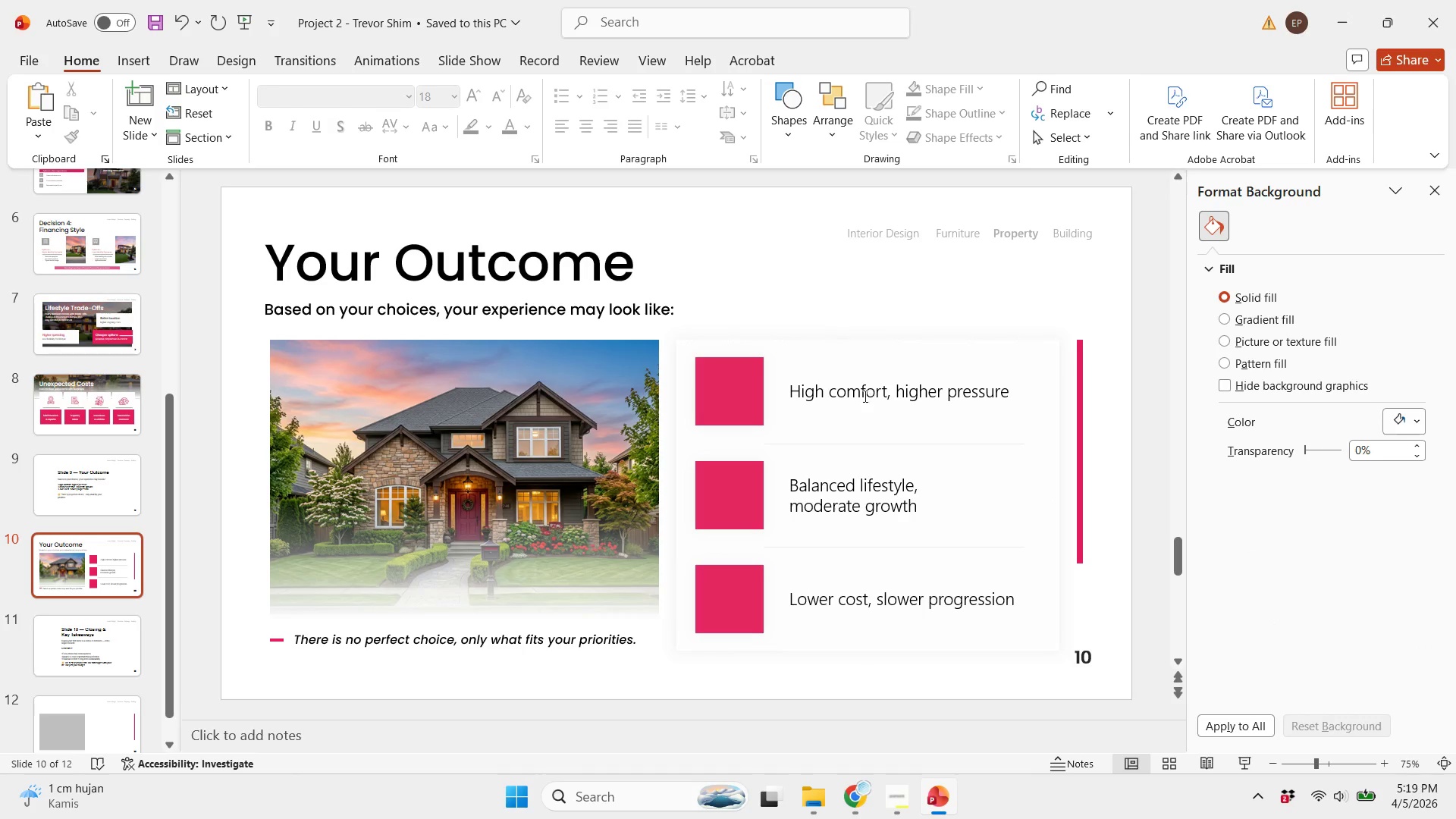 
left_click([862, 391])
 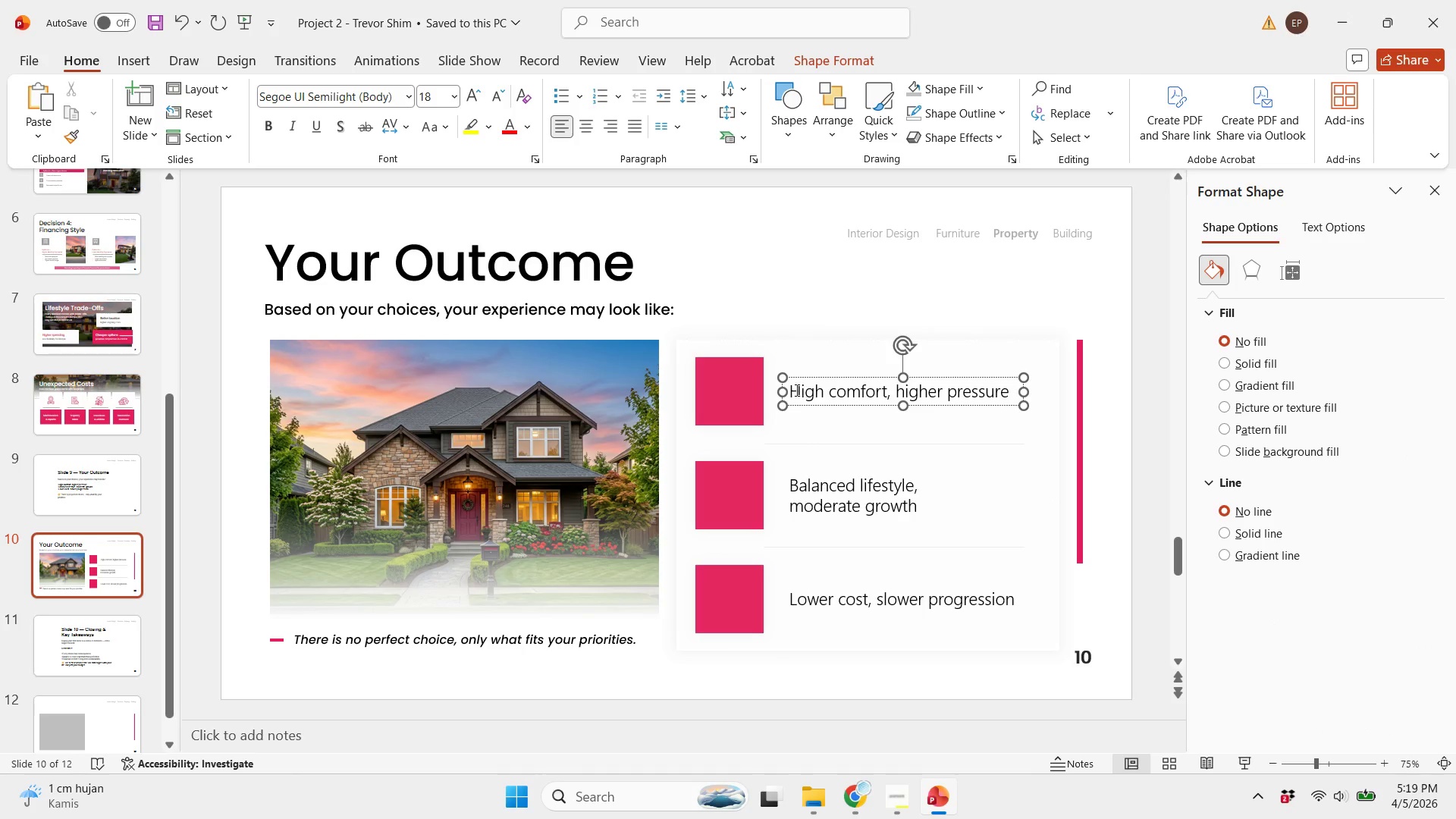 
left_click_drag(start_coordinate=[795, 390], to_coordinate=[877, 396])
 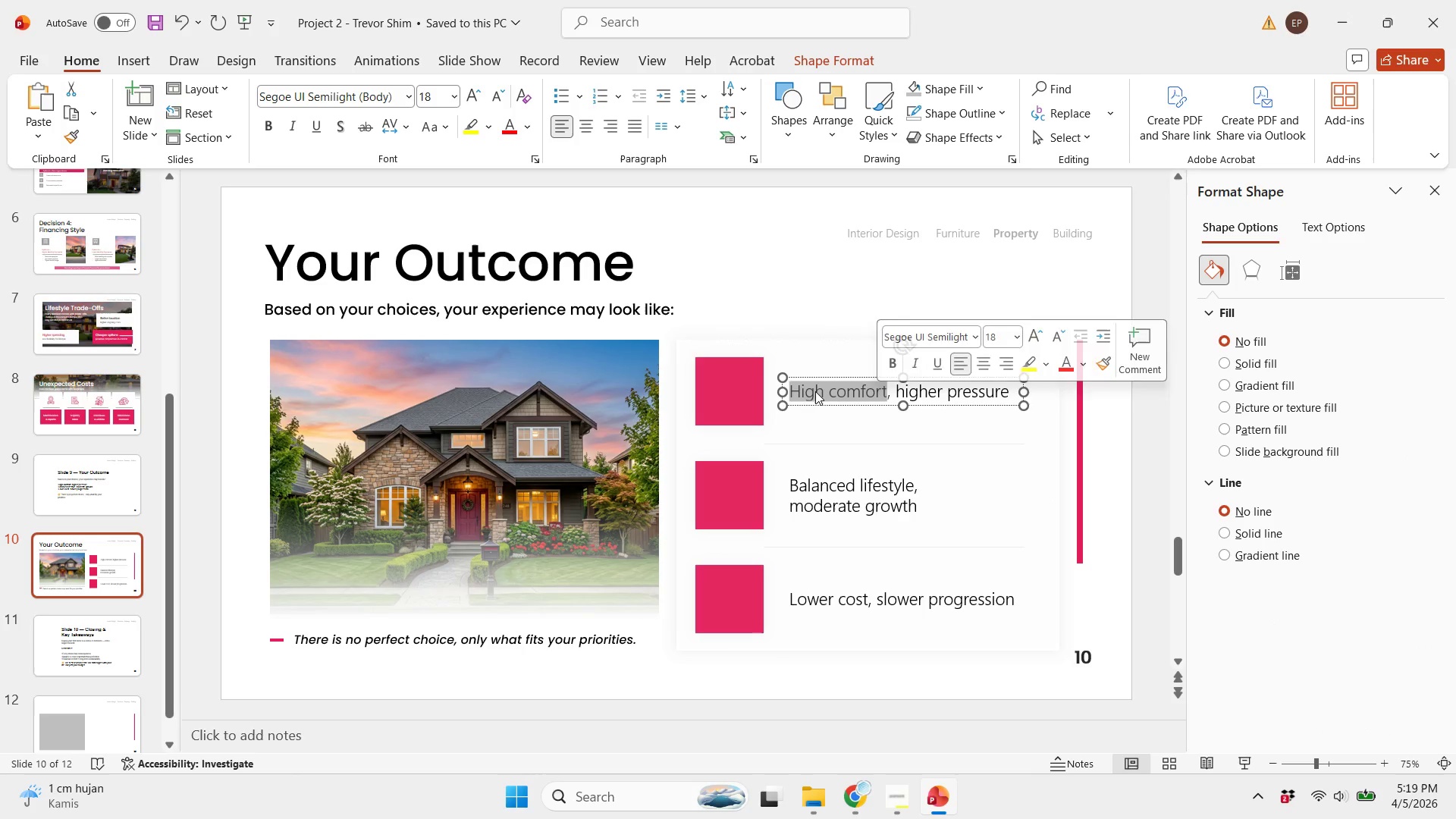 
key(Control+C)
 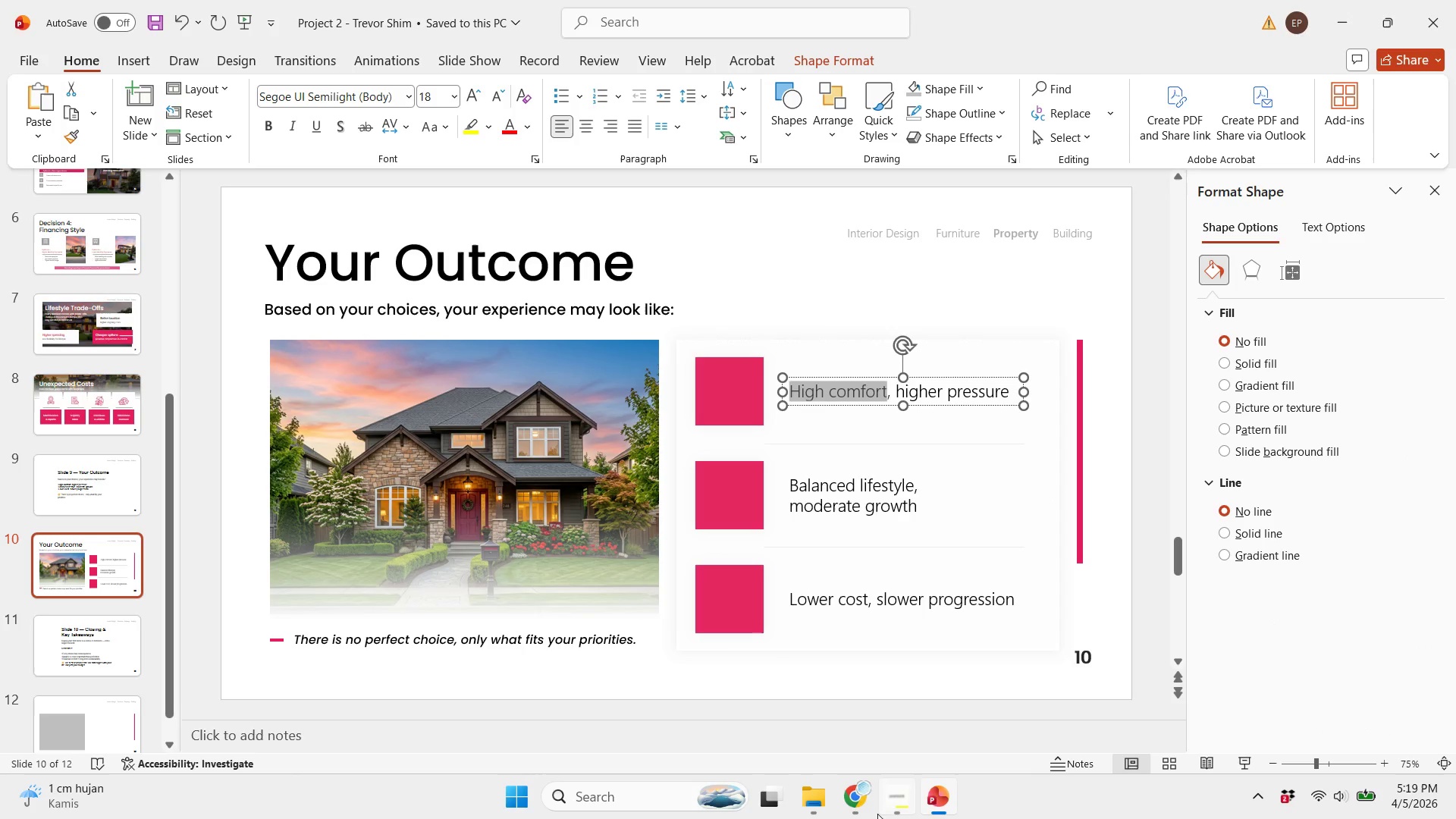 
left_click([870, 817])
 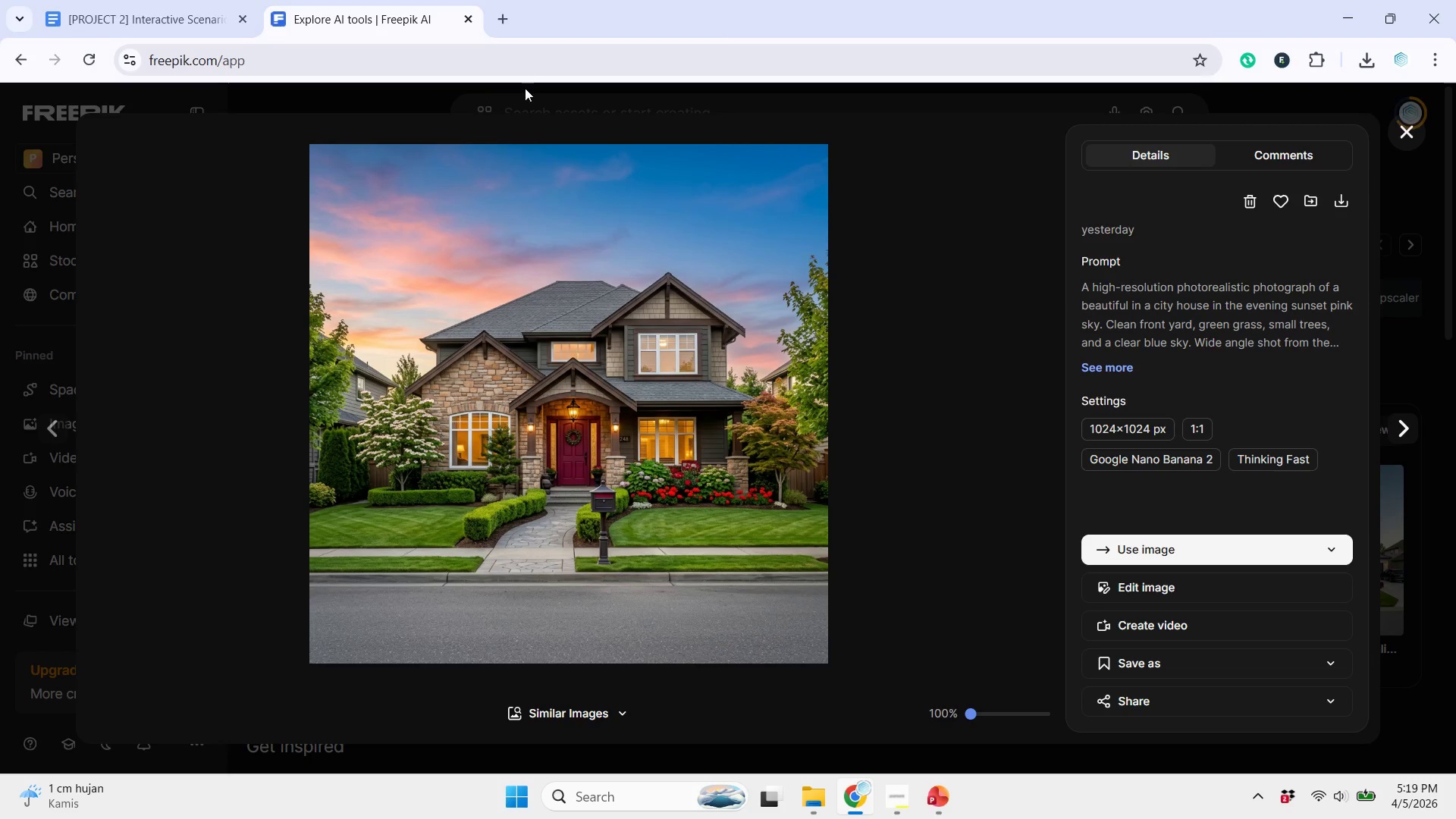 
left_click([651, 108])
 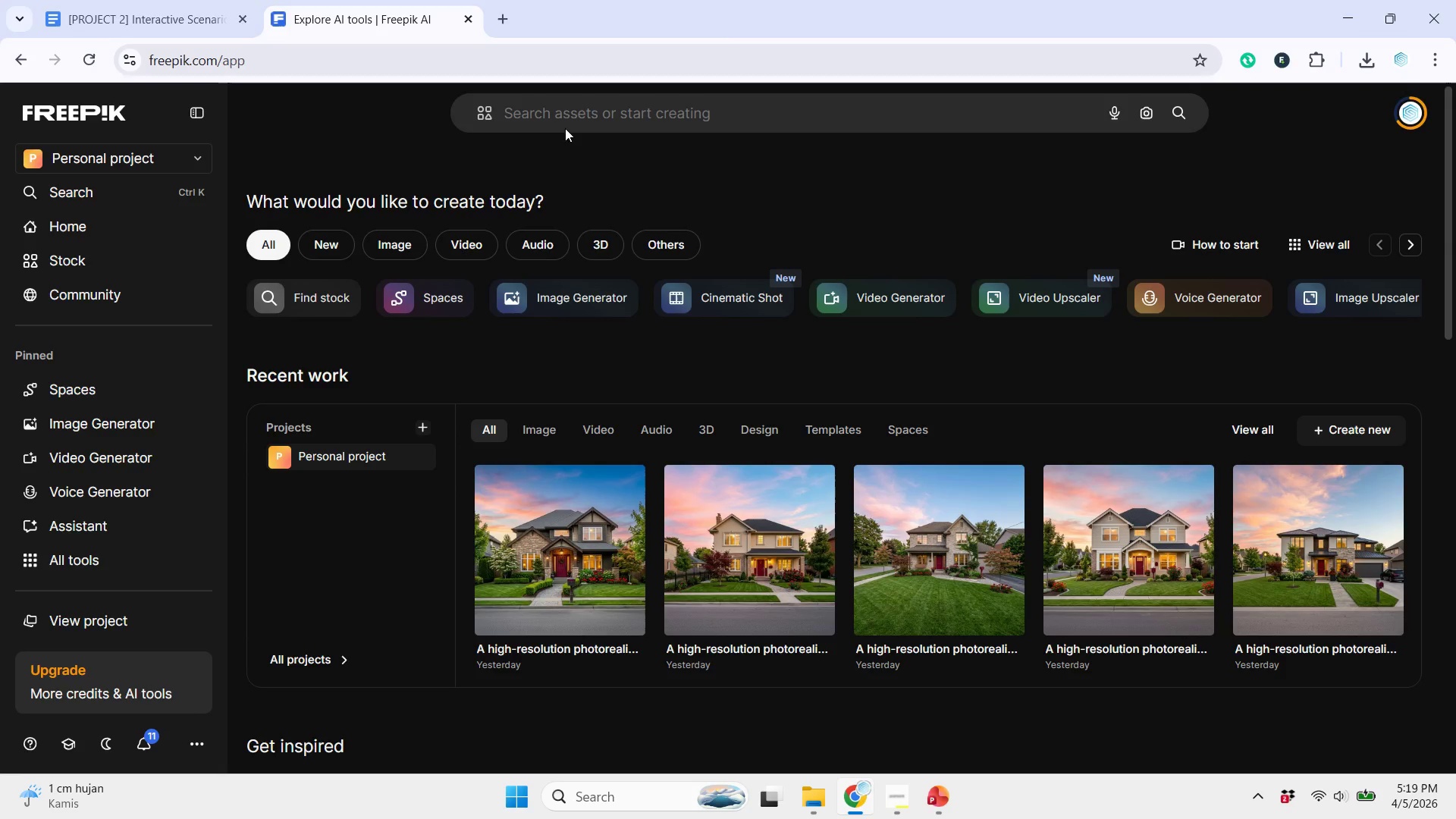 
left_click([568, 117])
 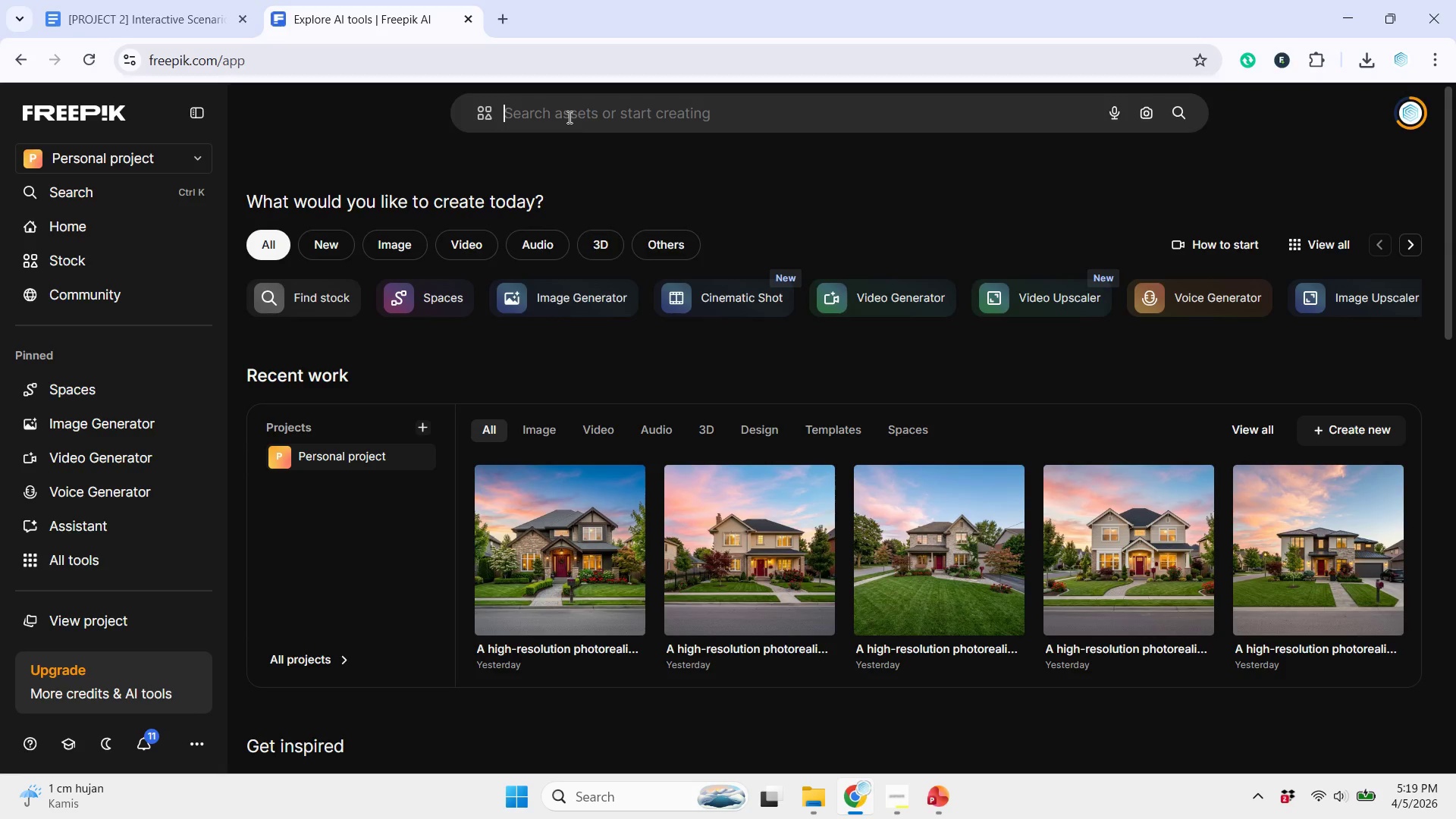 
key(Control+V)
 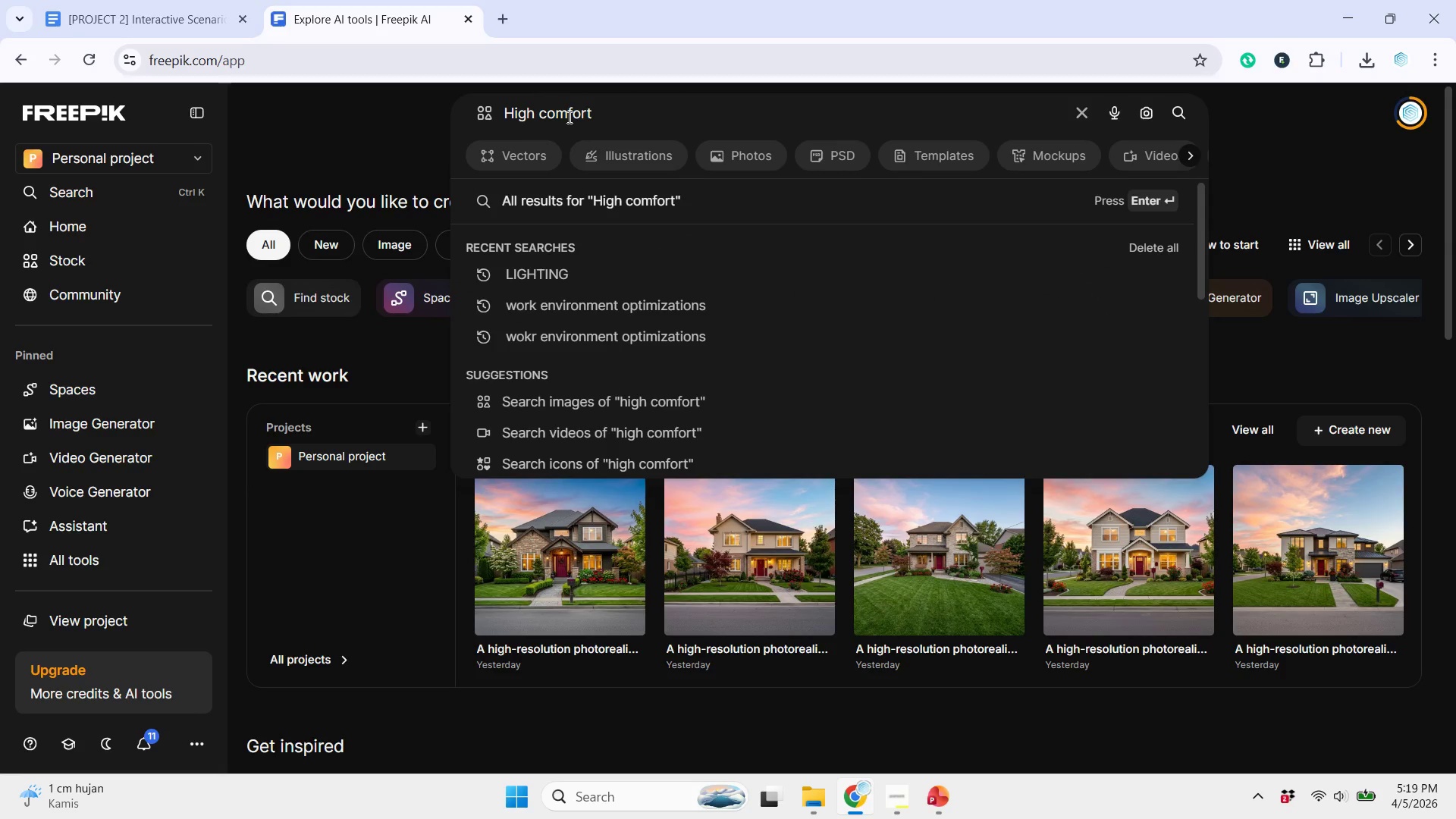 
key(Enter)
 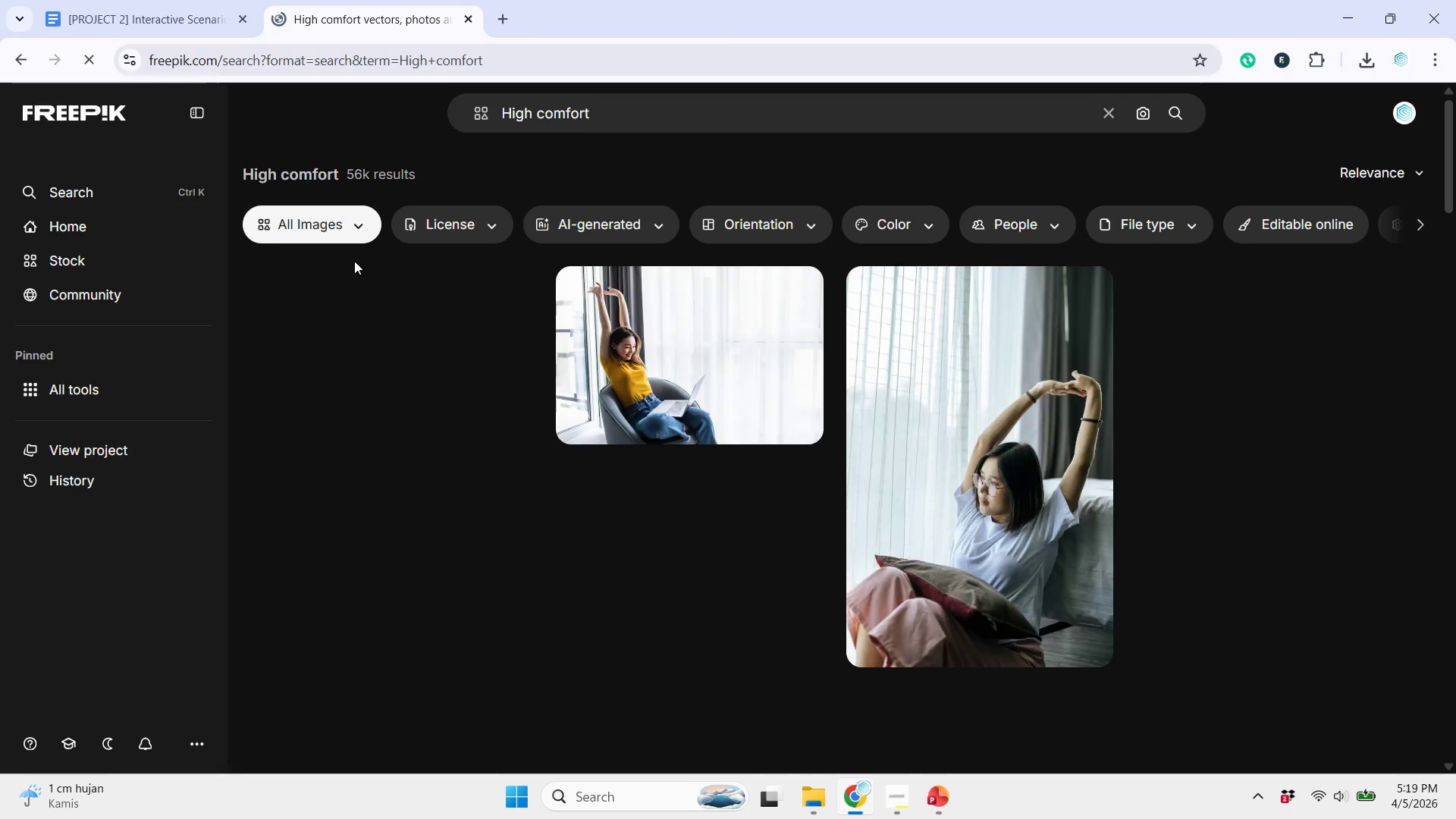 
left_click([329, 235])
 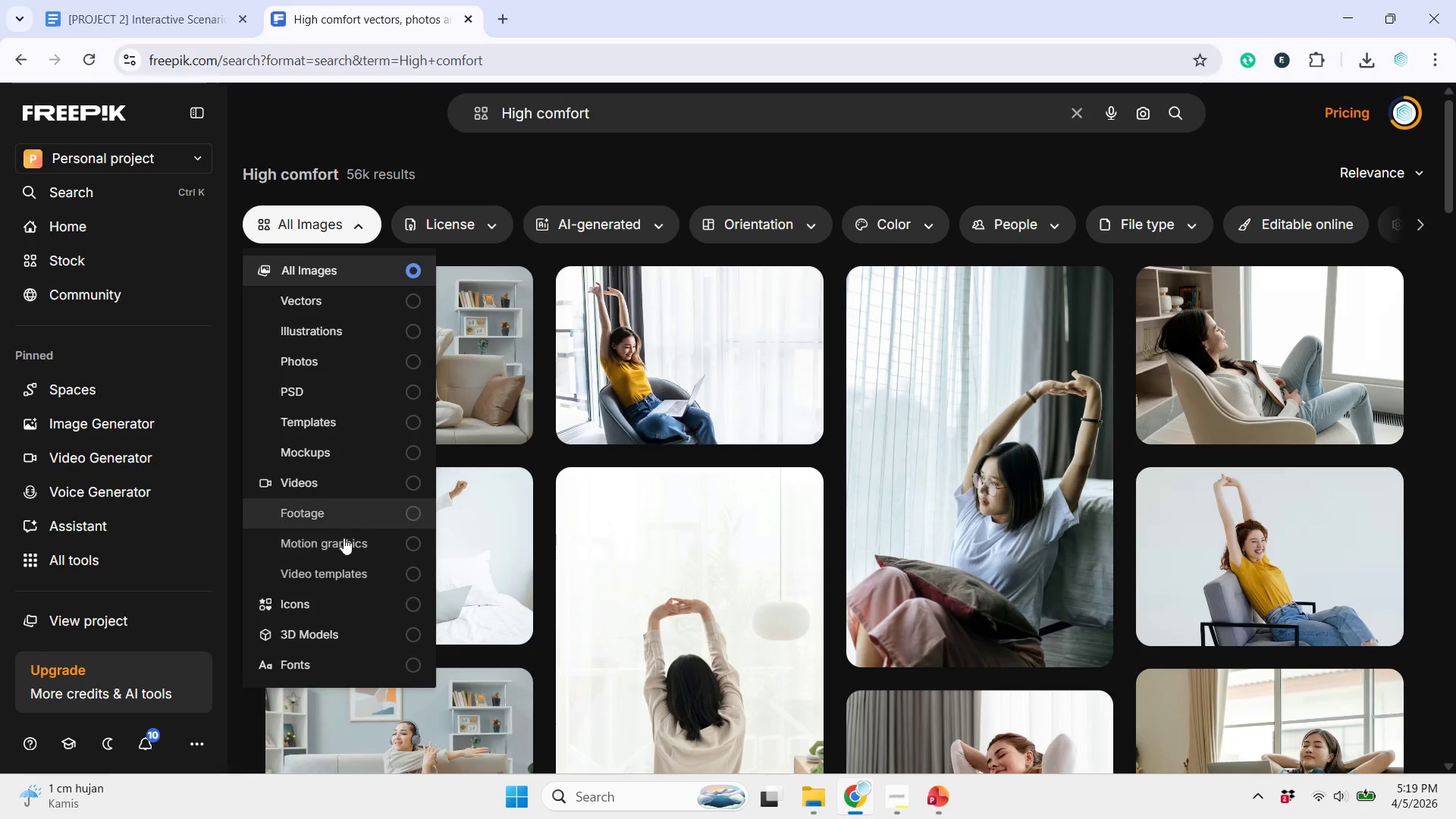 
left_click([323, 592])
 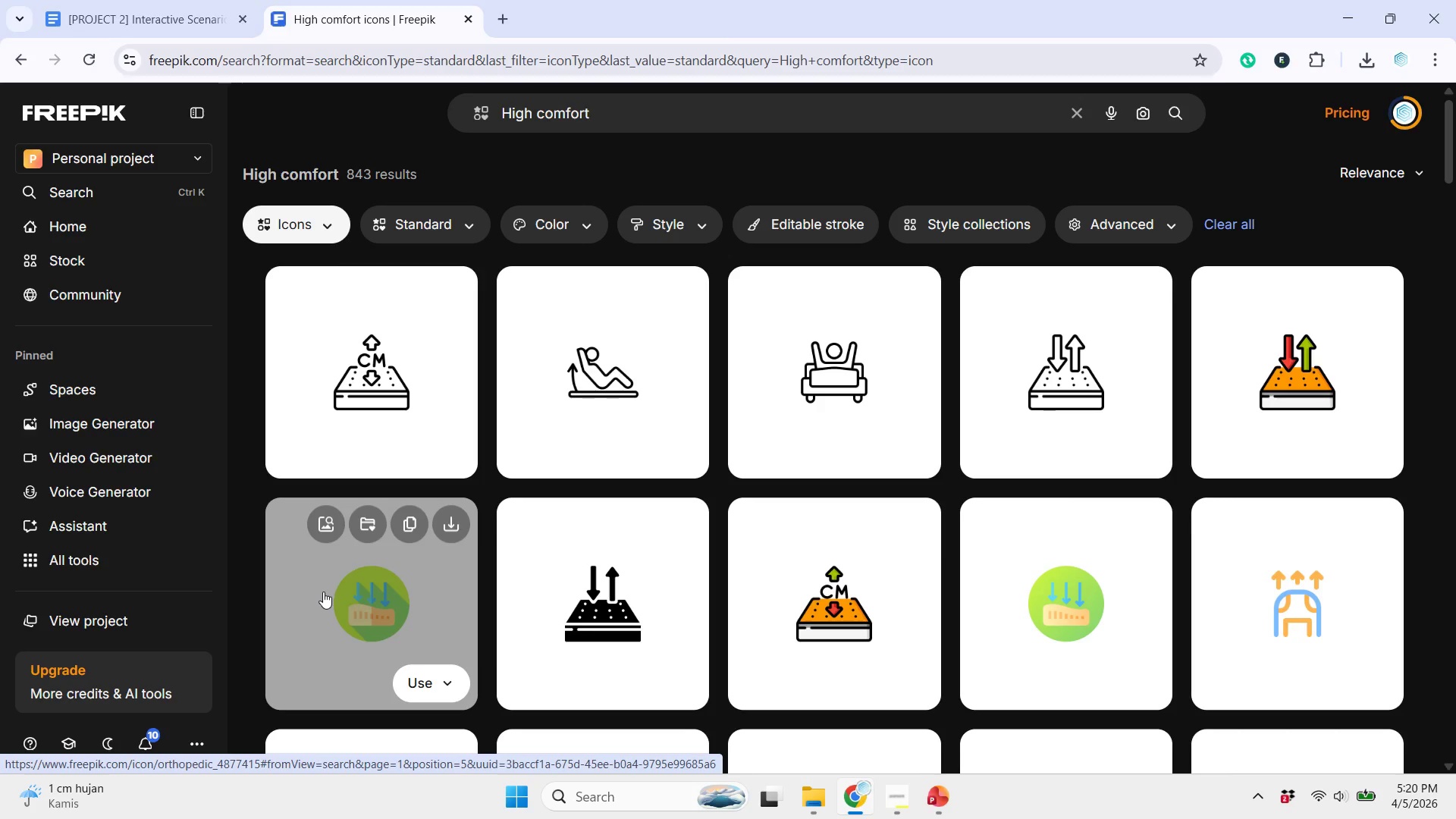 
wait(49.21)
 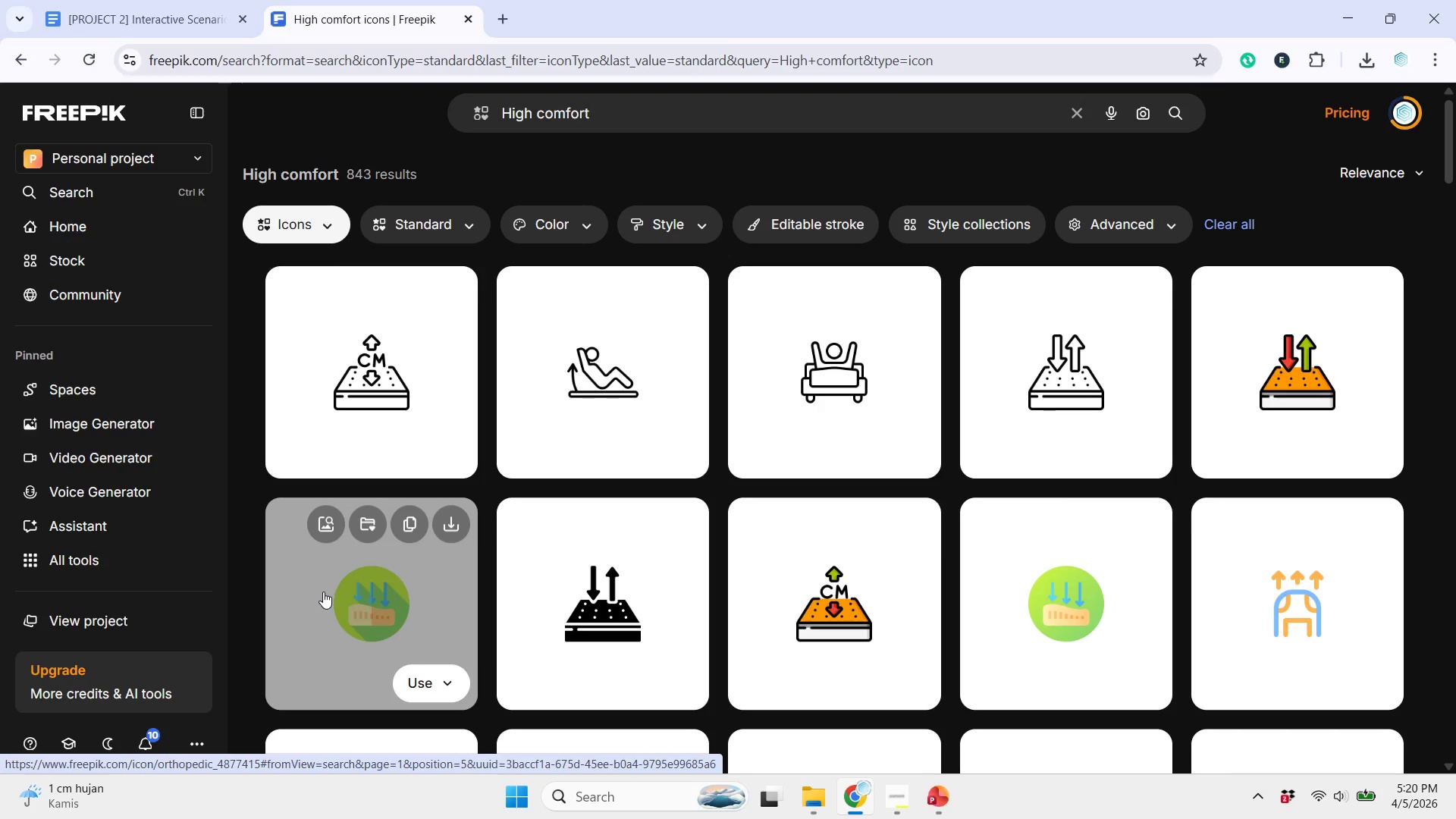 
mouse_move([793, 567])
 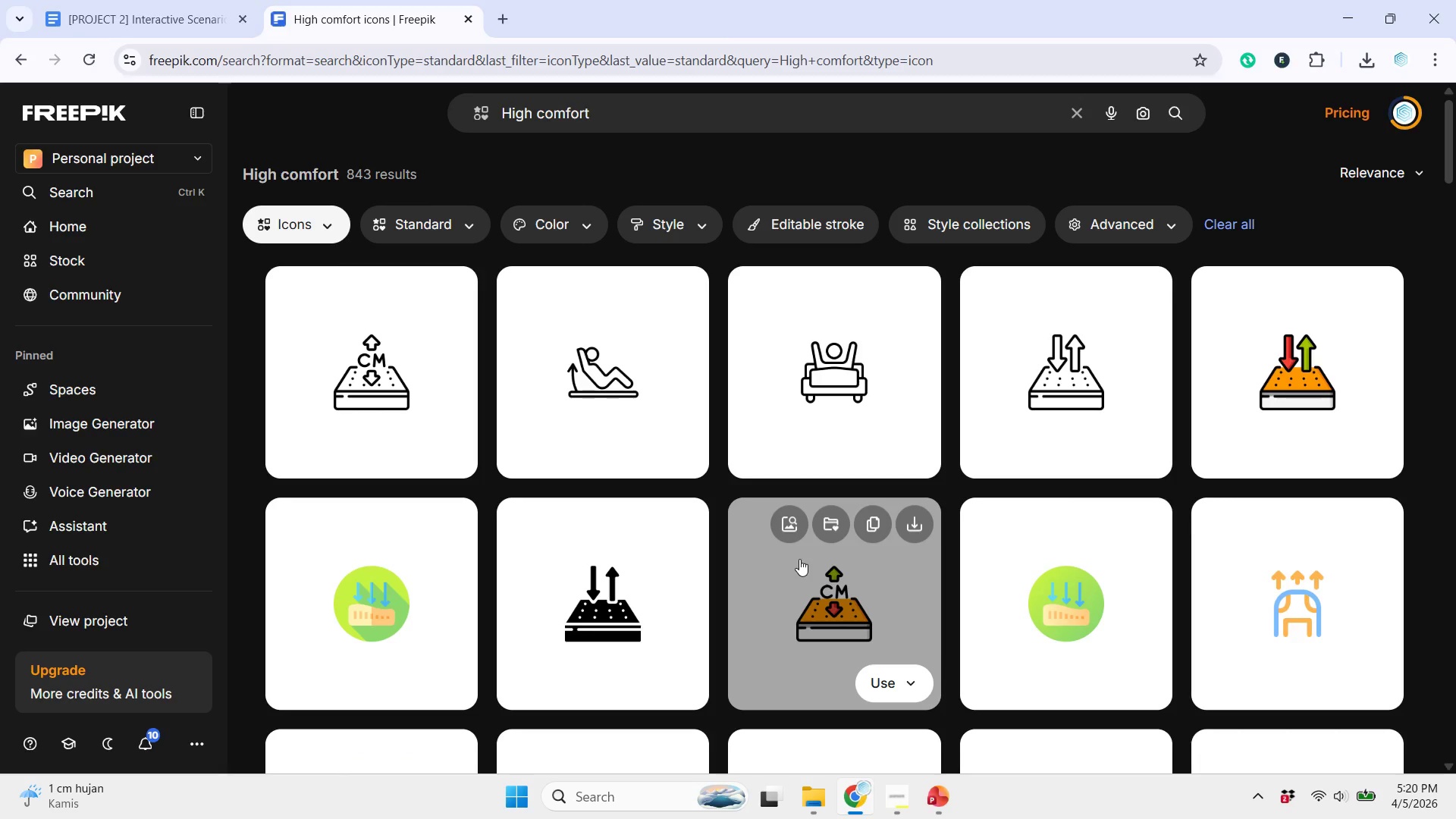 
scroll: coordinate [801, 559], scroll_direction: down, amount: 4.0
 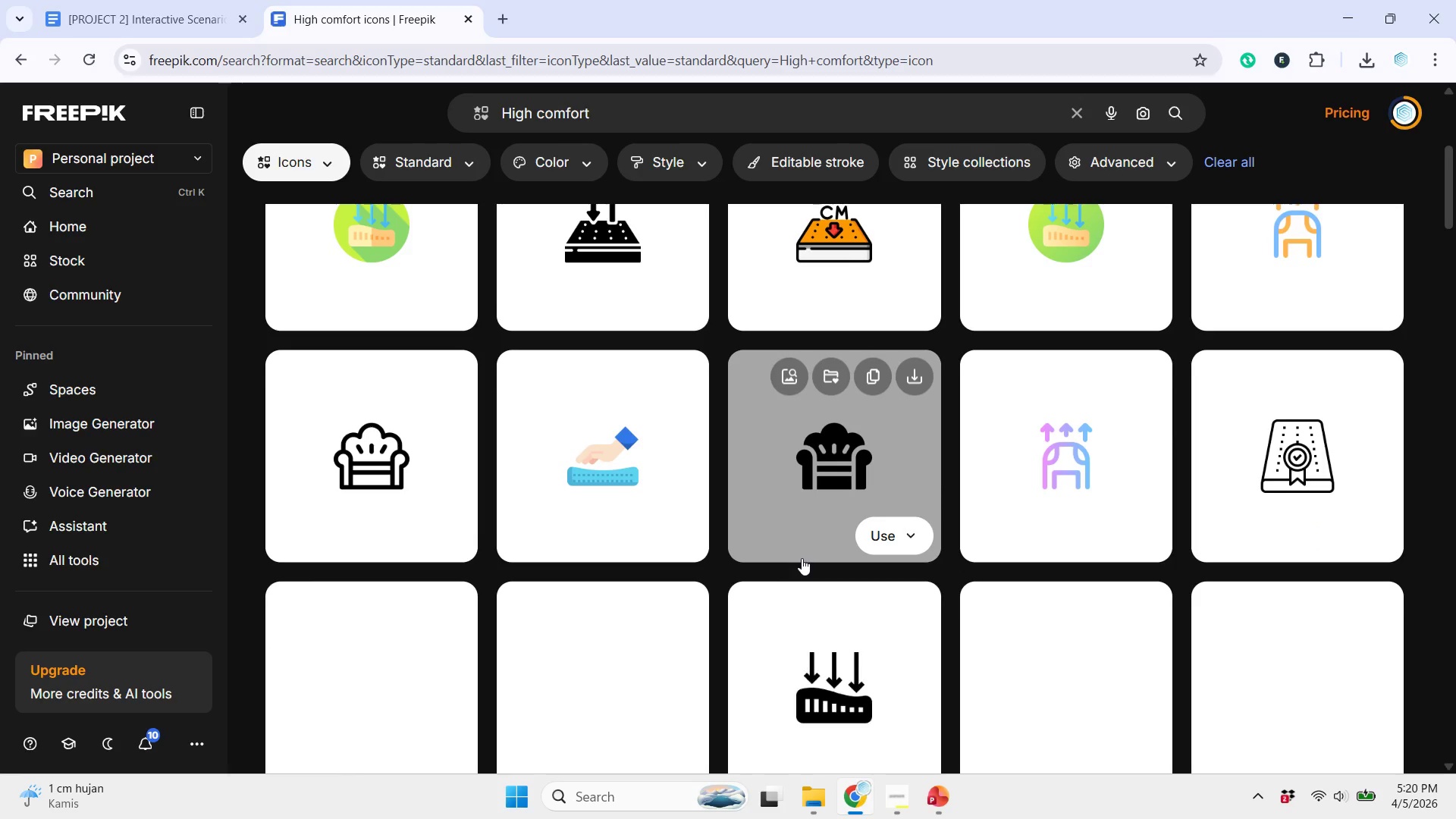 
scroll: coordinate [802, 558], scroll_direction: up, amount: 3.0
 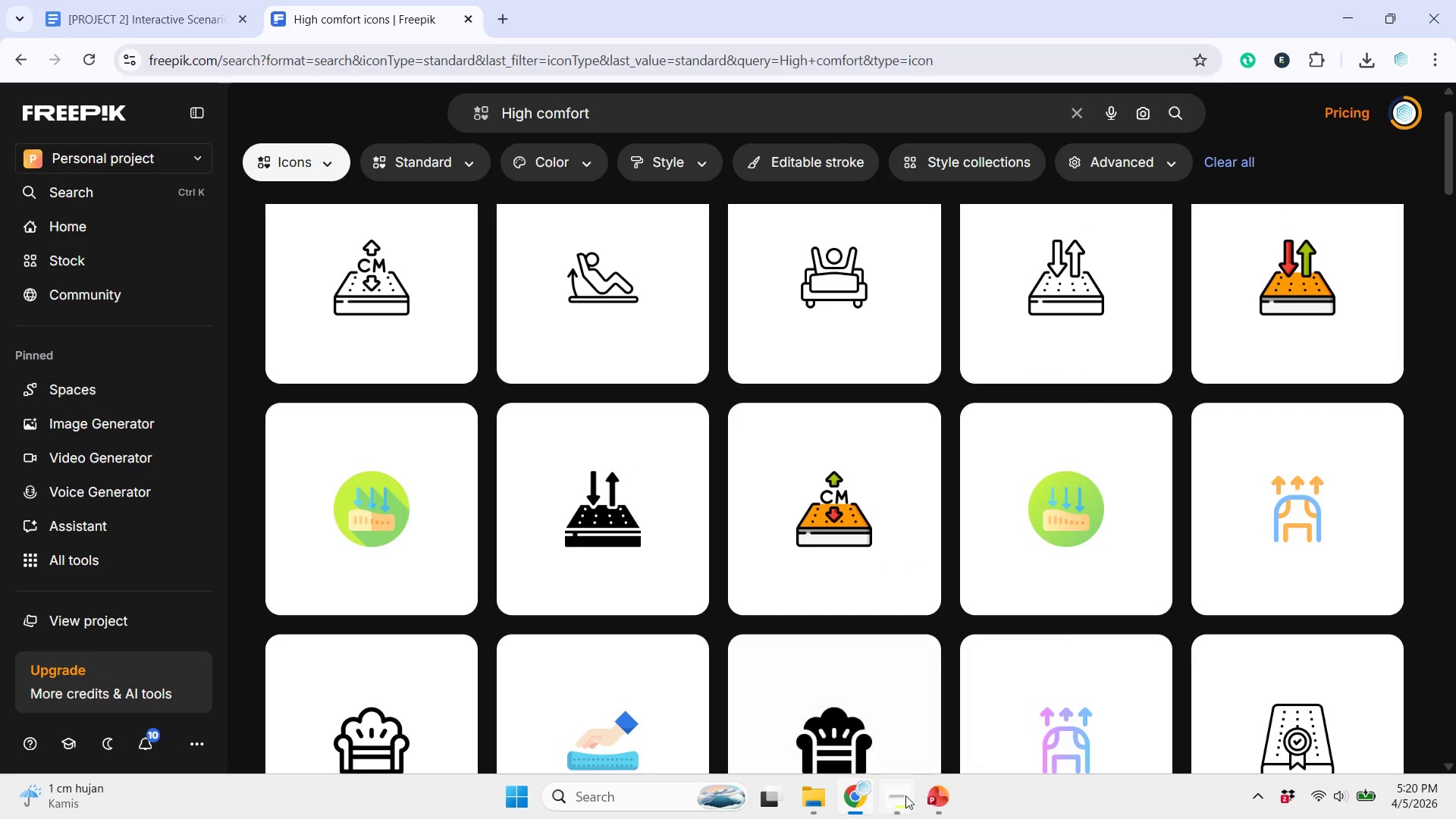 
left_click([929, 796])
 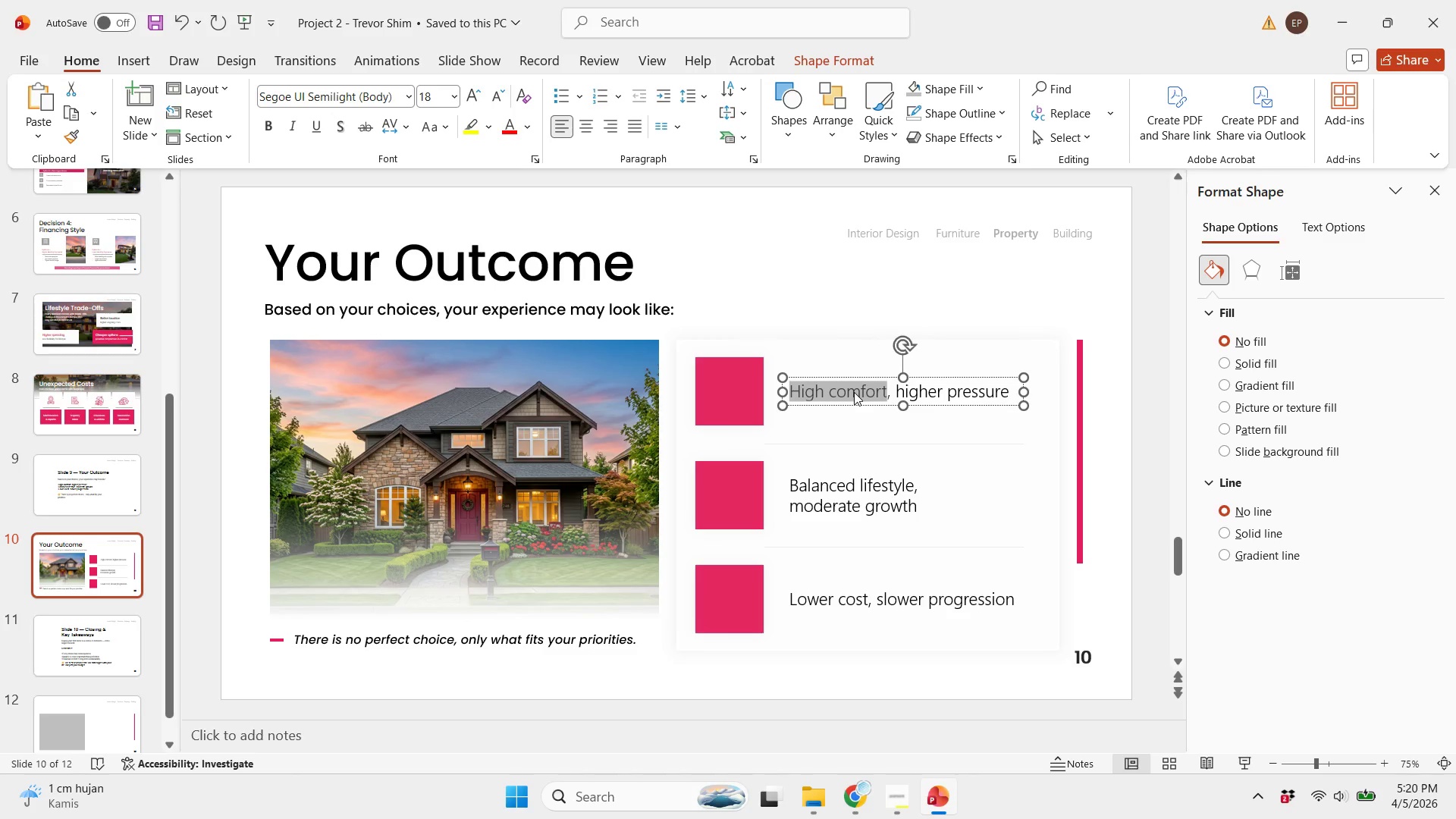 
left_click([854, 392])
 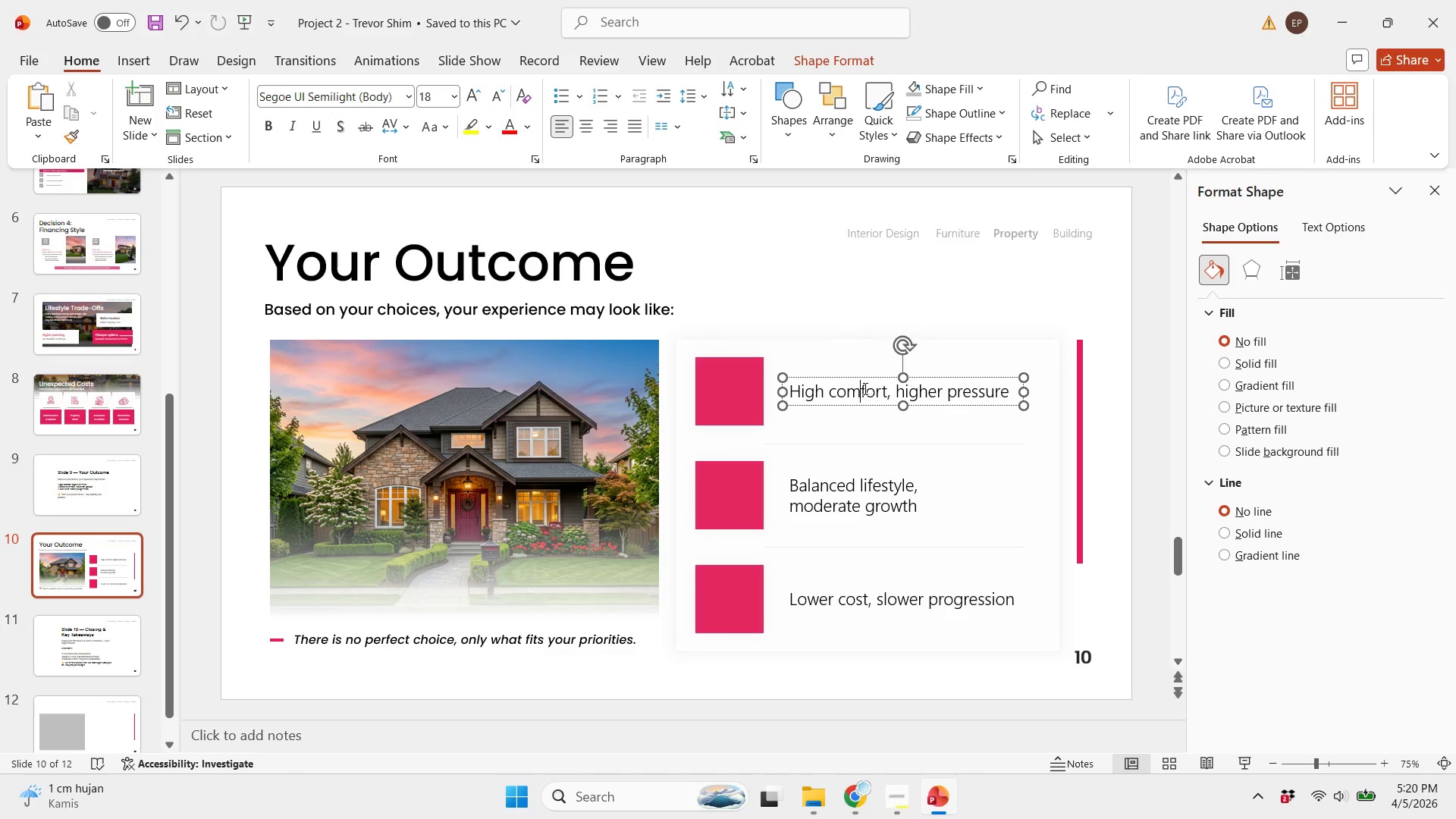 
left_click([864, 388])
 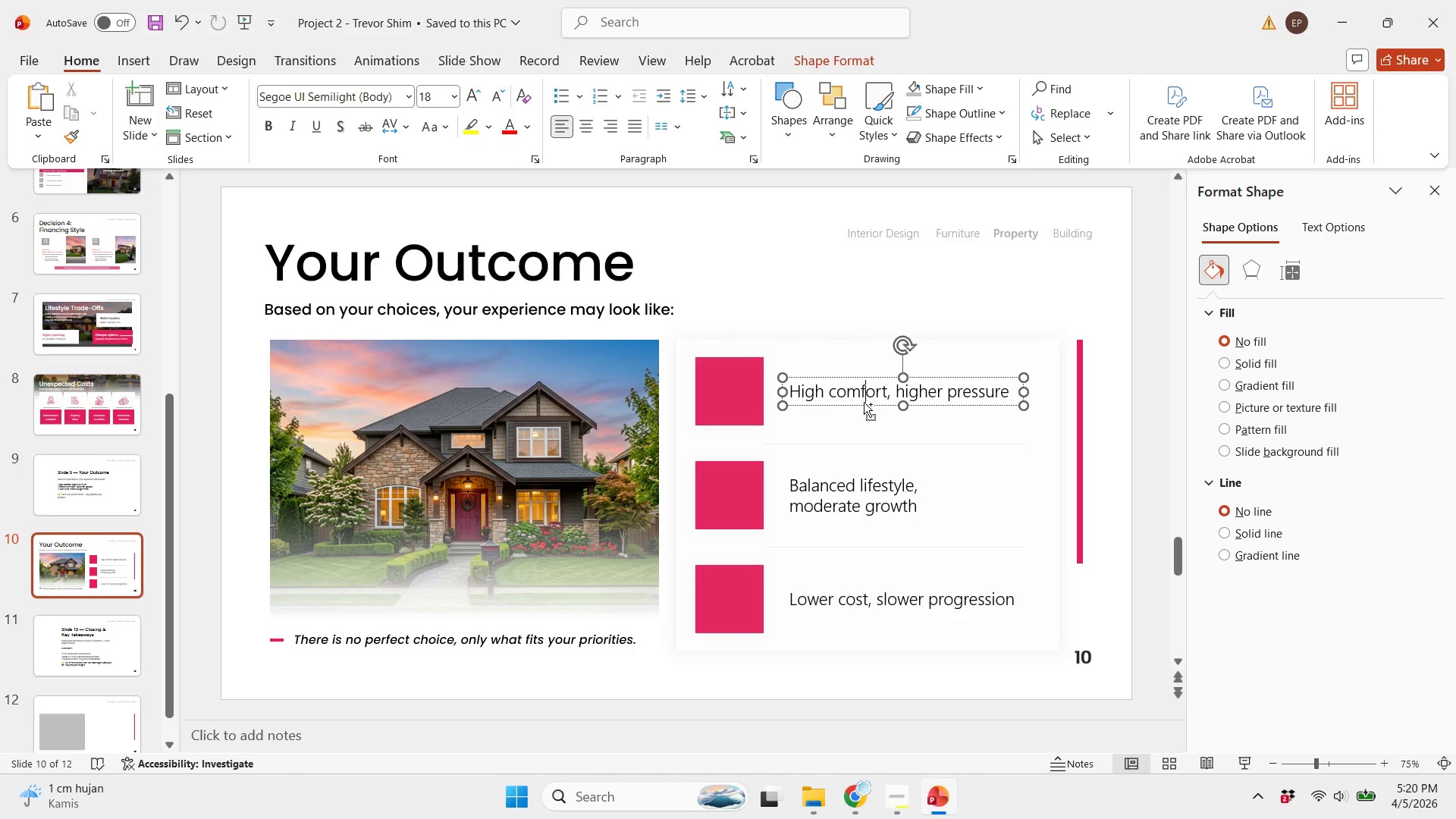 
key(Control+A)
 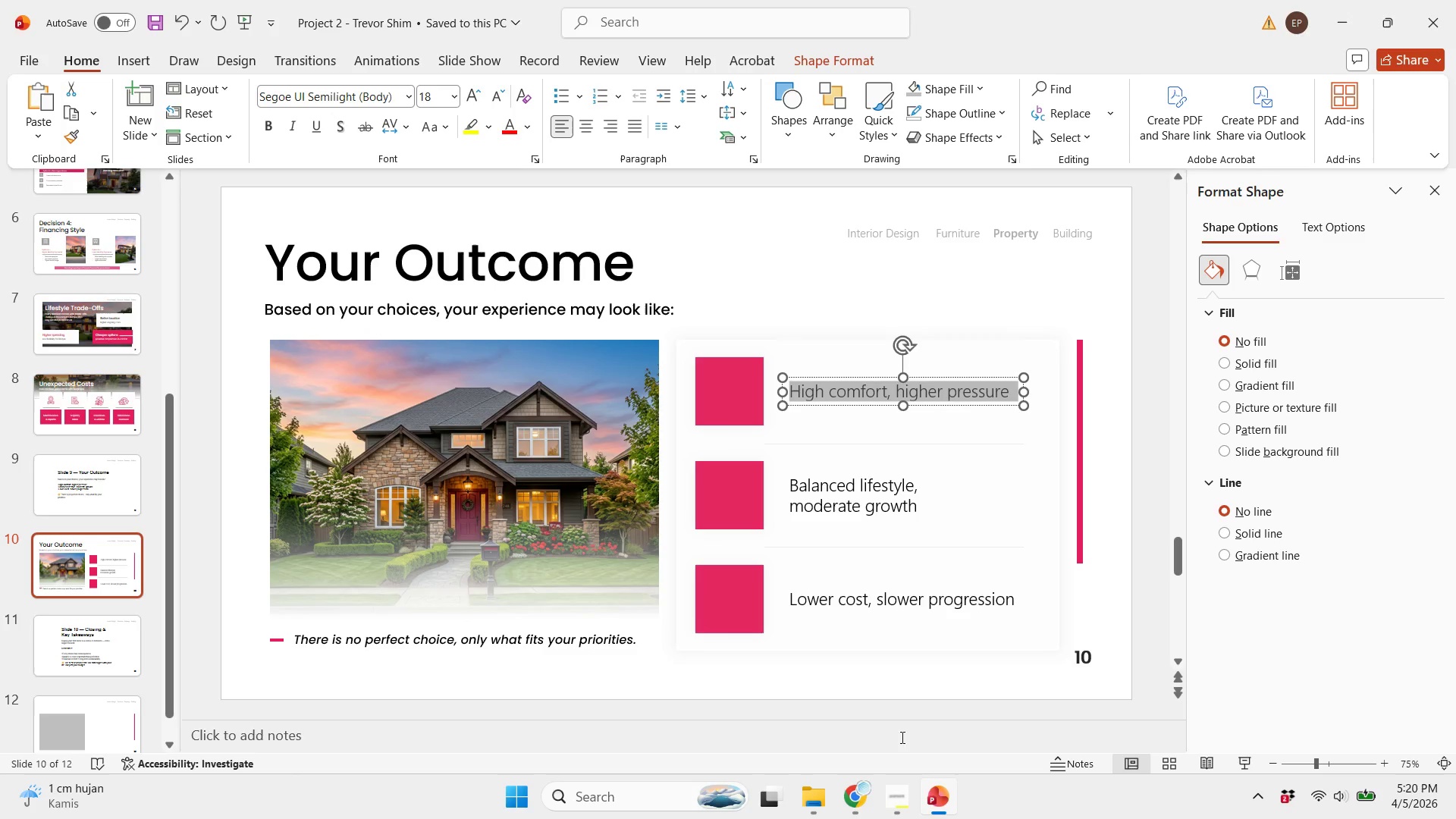 
key(Control+C)
 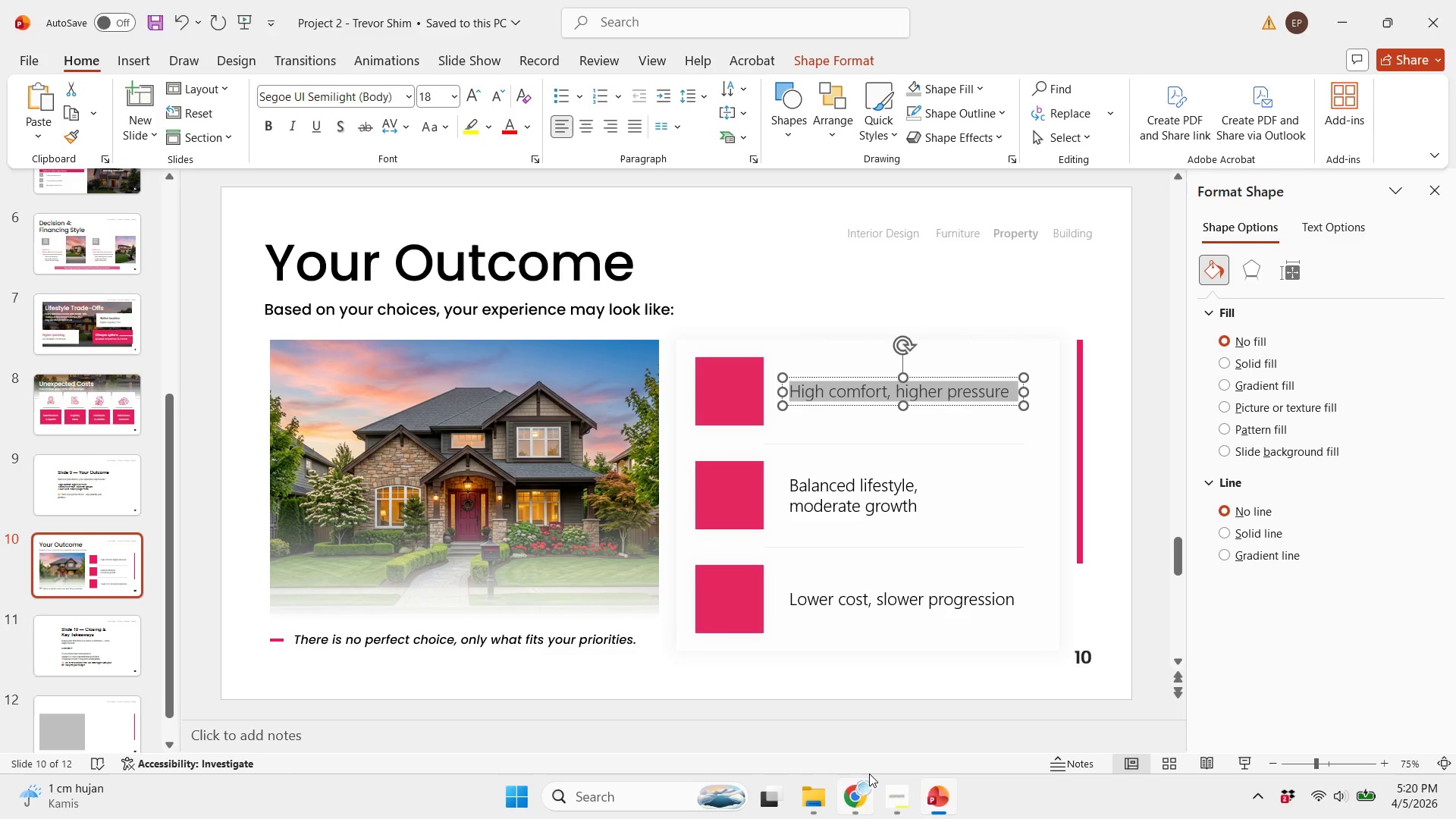 
left_click([869, 774])
 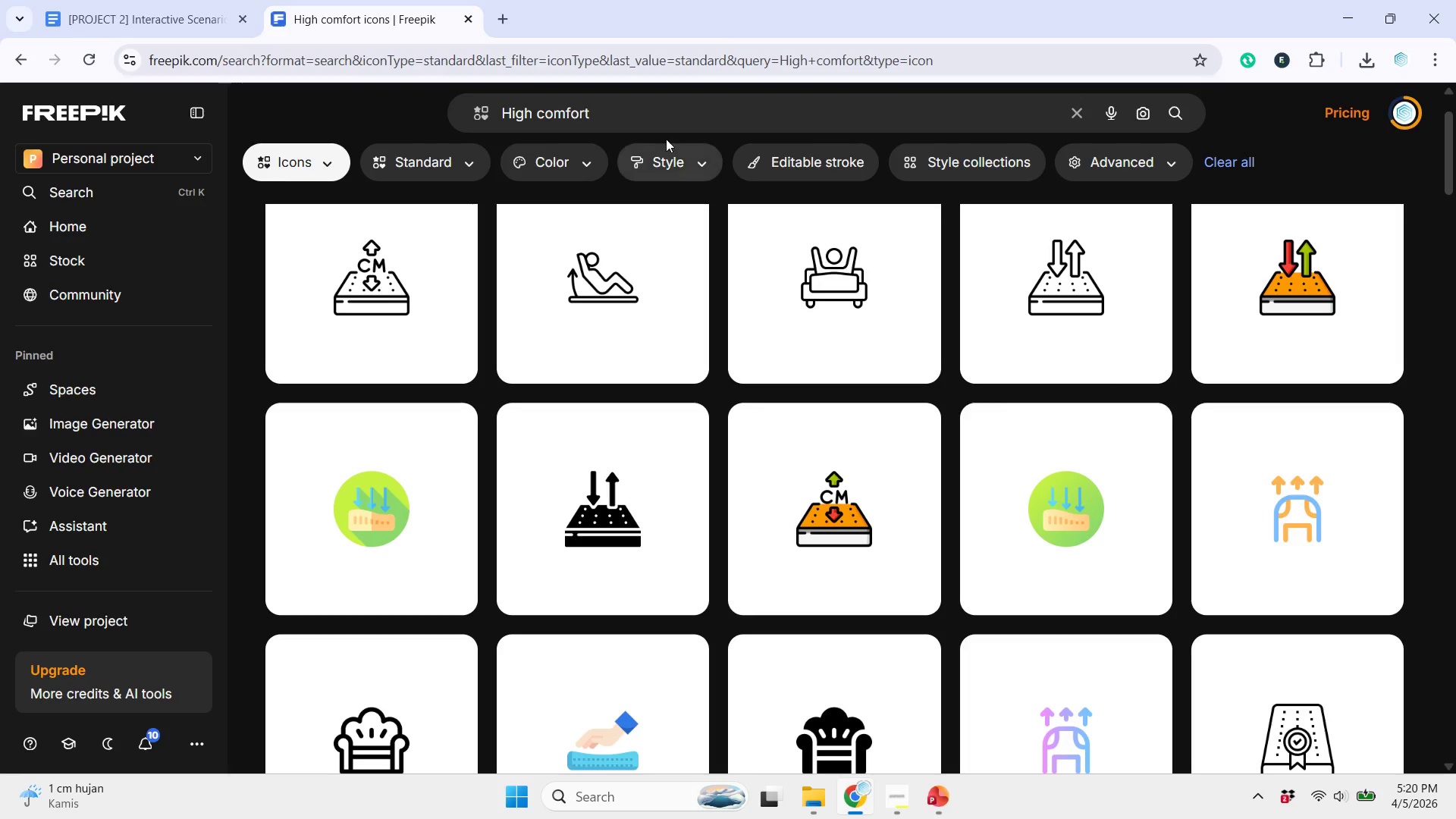 
left_click([621, 109])
 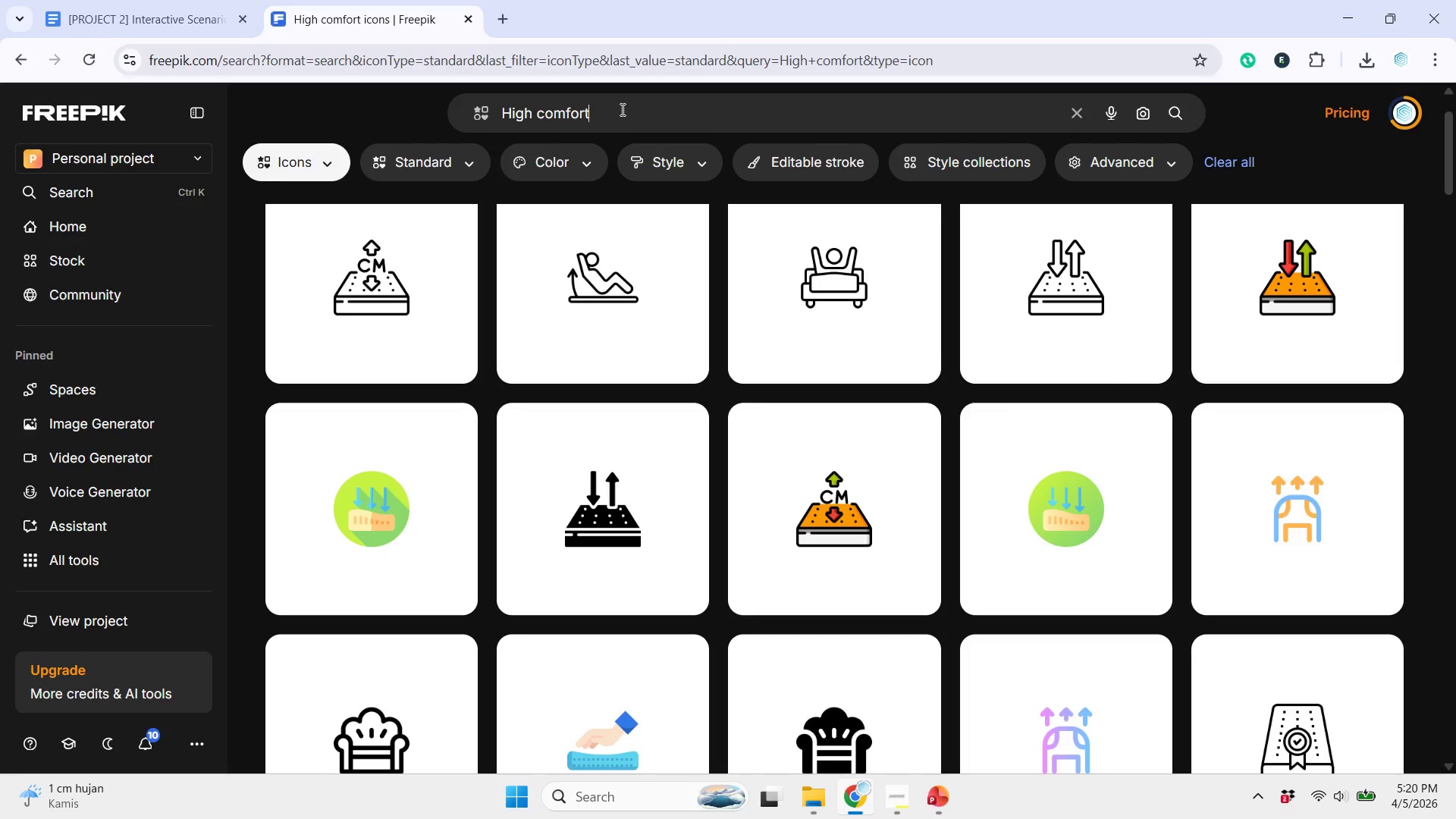 
key(Control+A)
 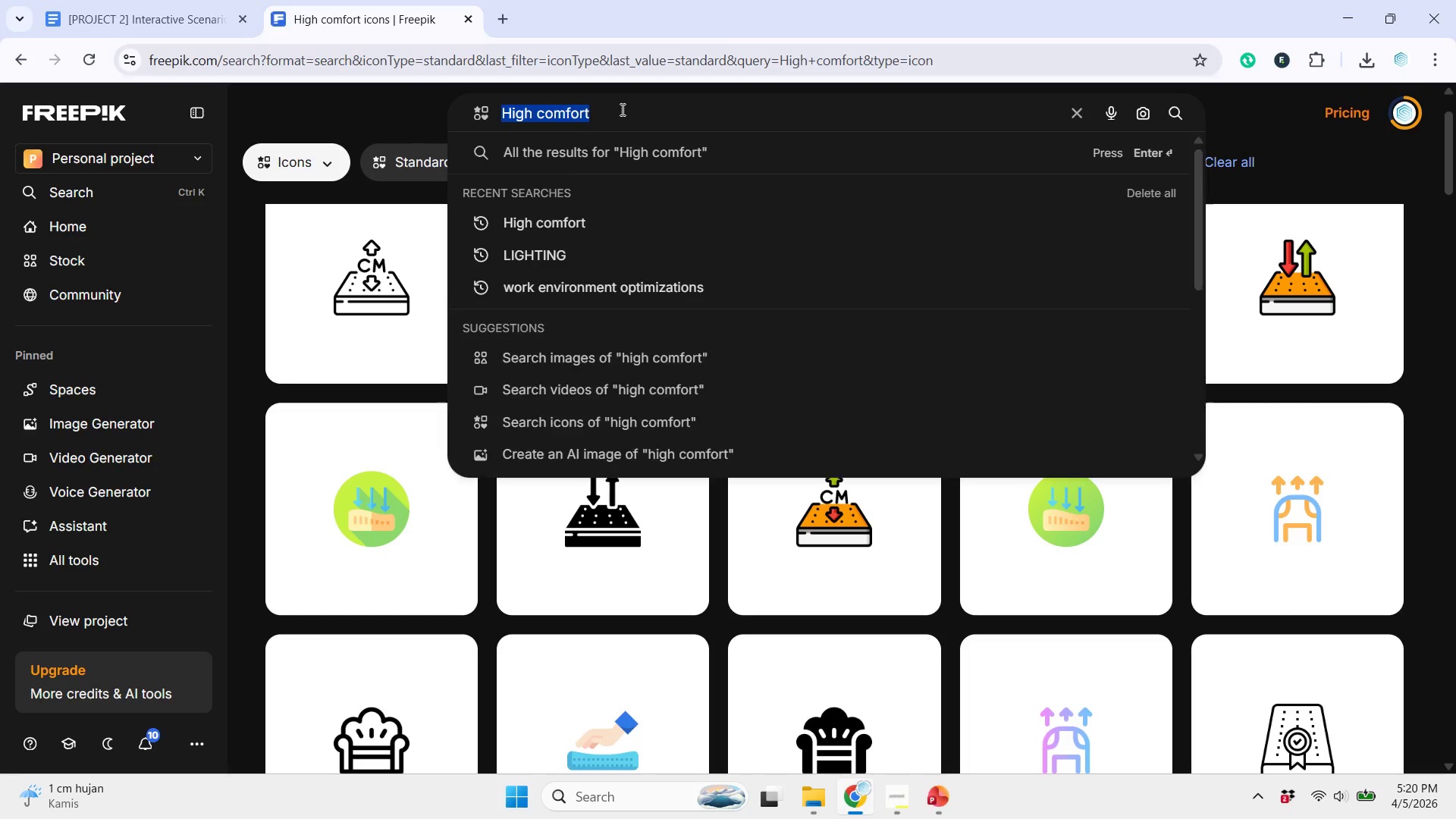 
key(Control+V)
 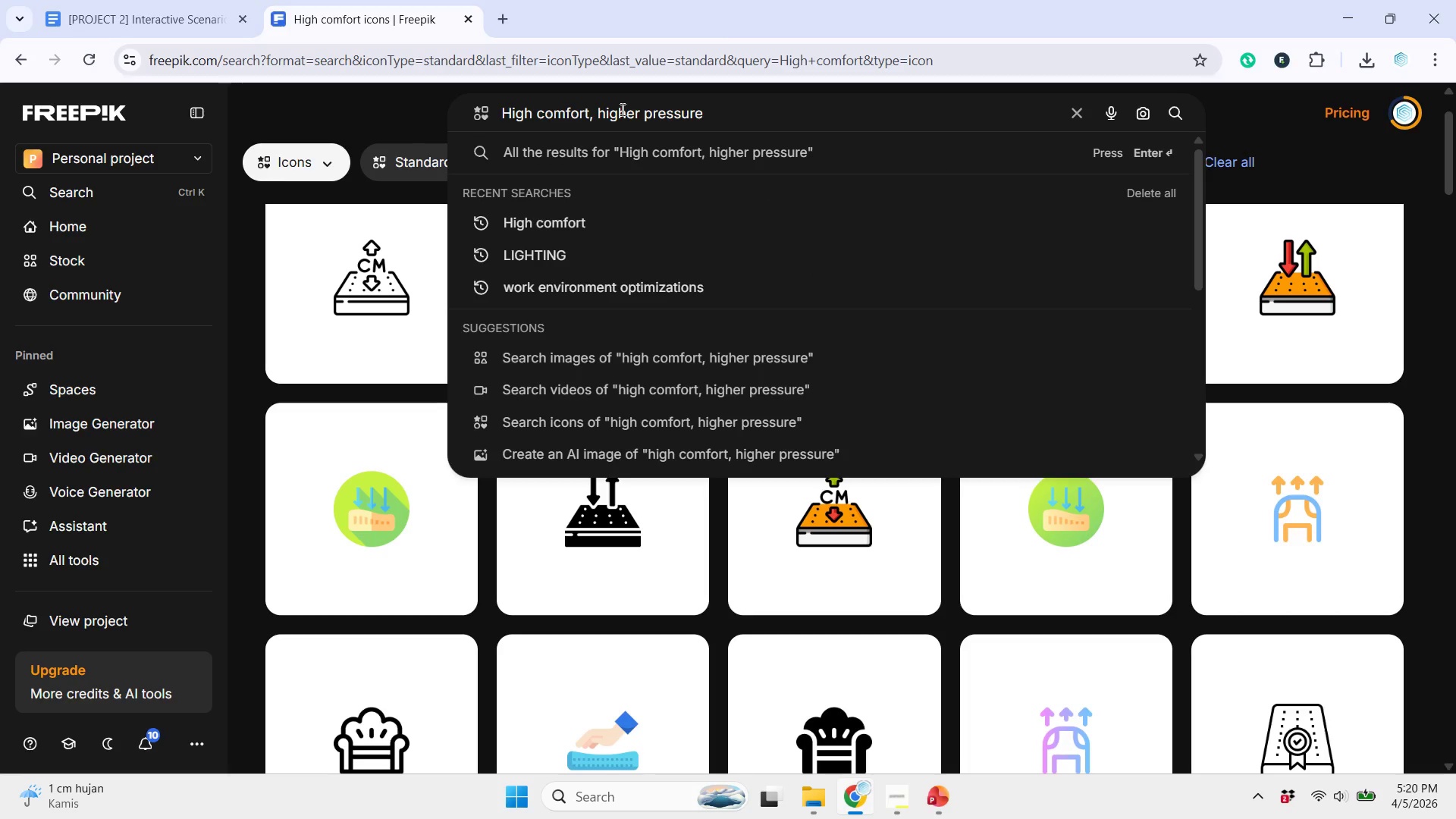 
key(Enter)
 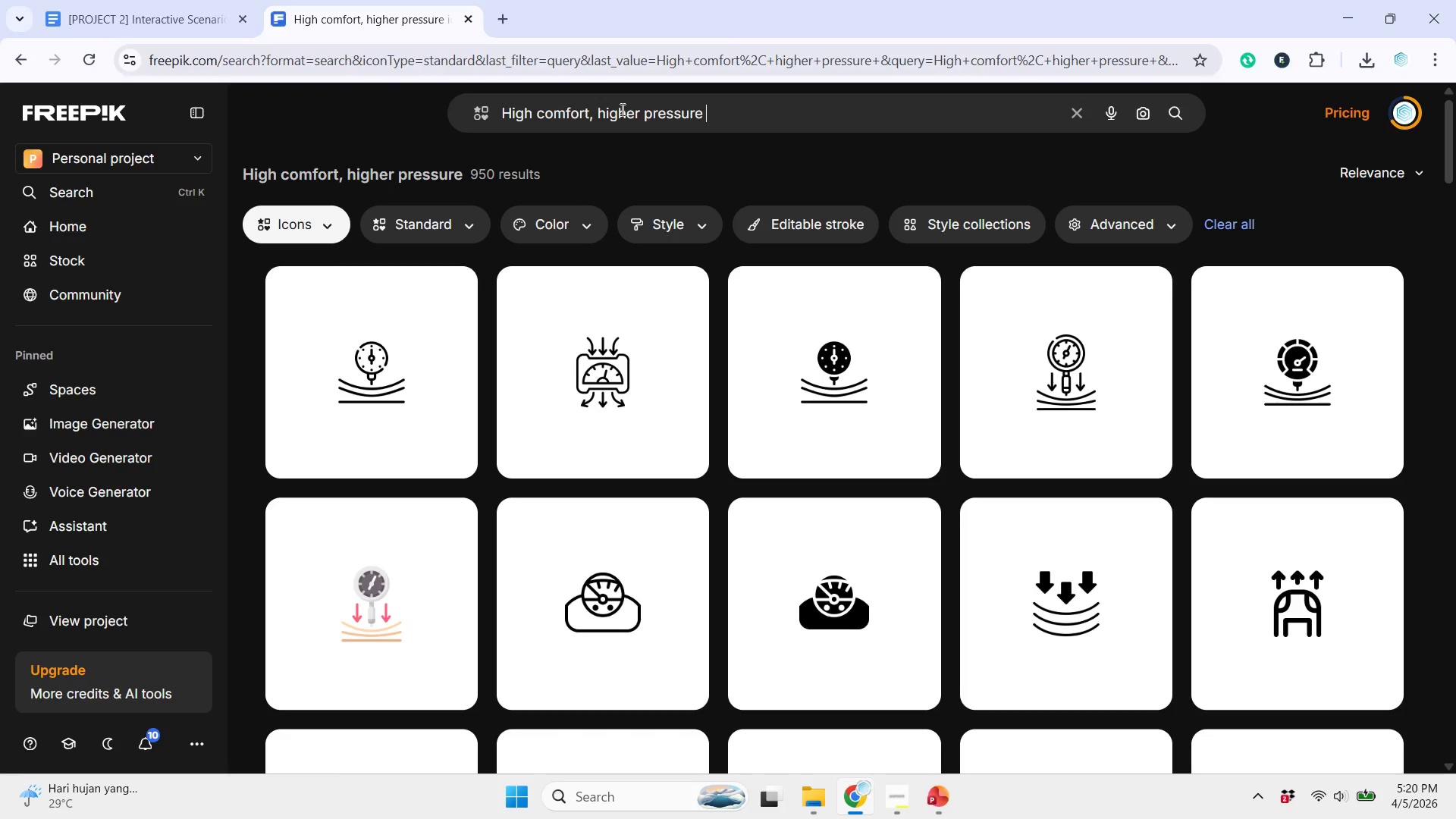 
wait(6.64)
 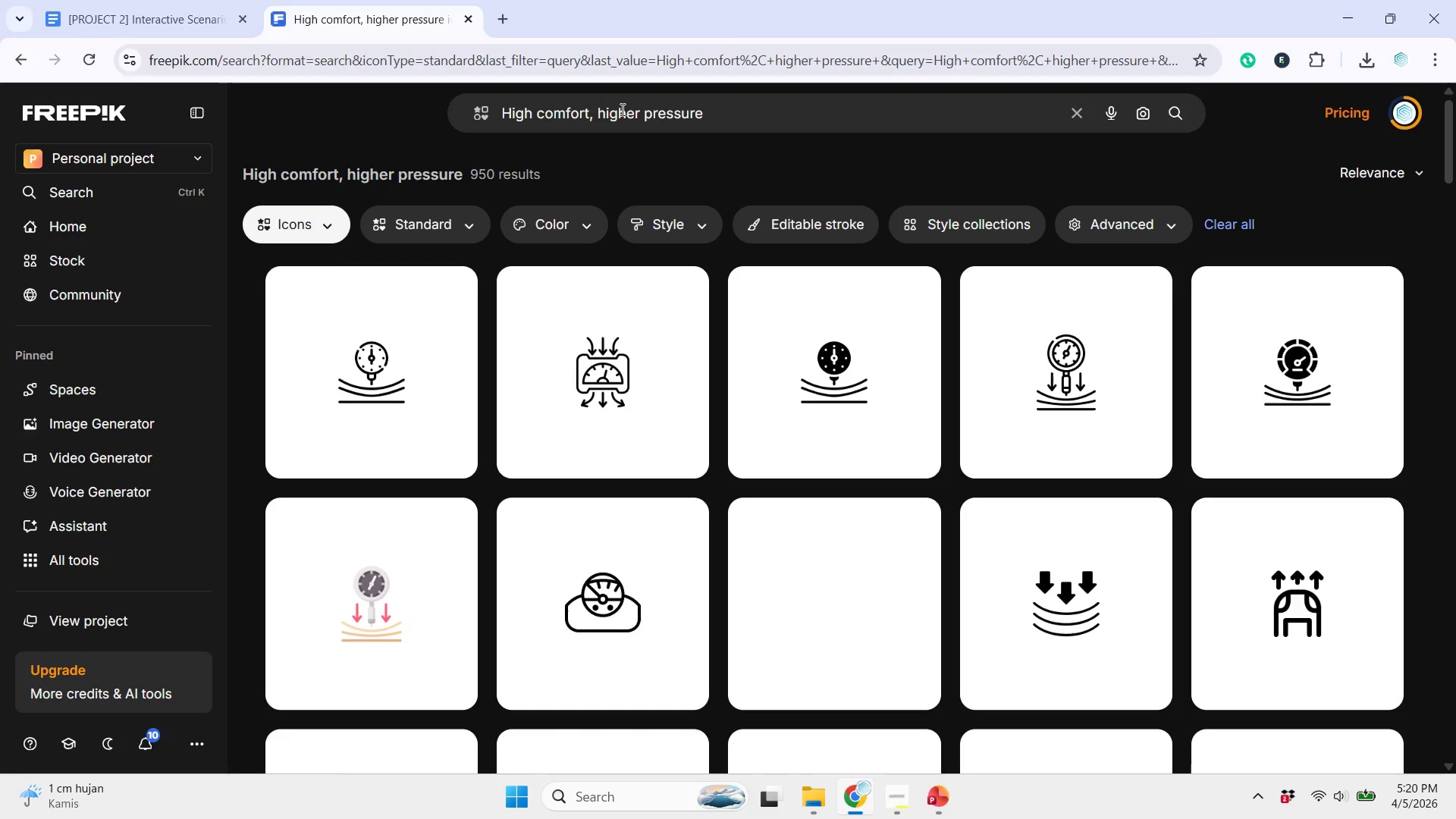 
scroll: coordinate [915, 607], scroll_direction: down, amount: 7.0
 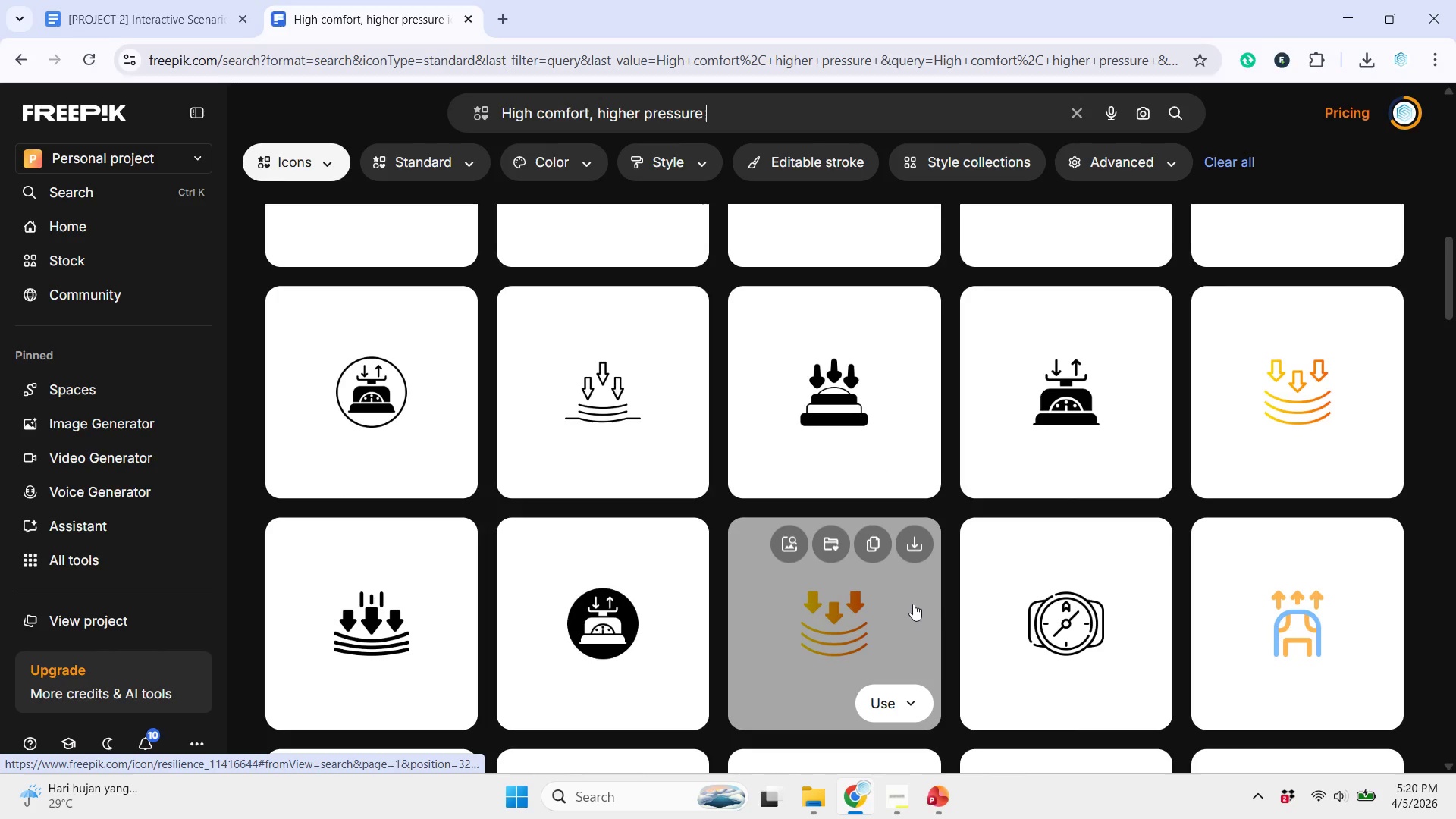 
scroll: coordinate [913, 599], scroll_direction: up, amount: 12.0
 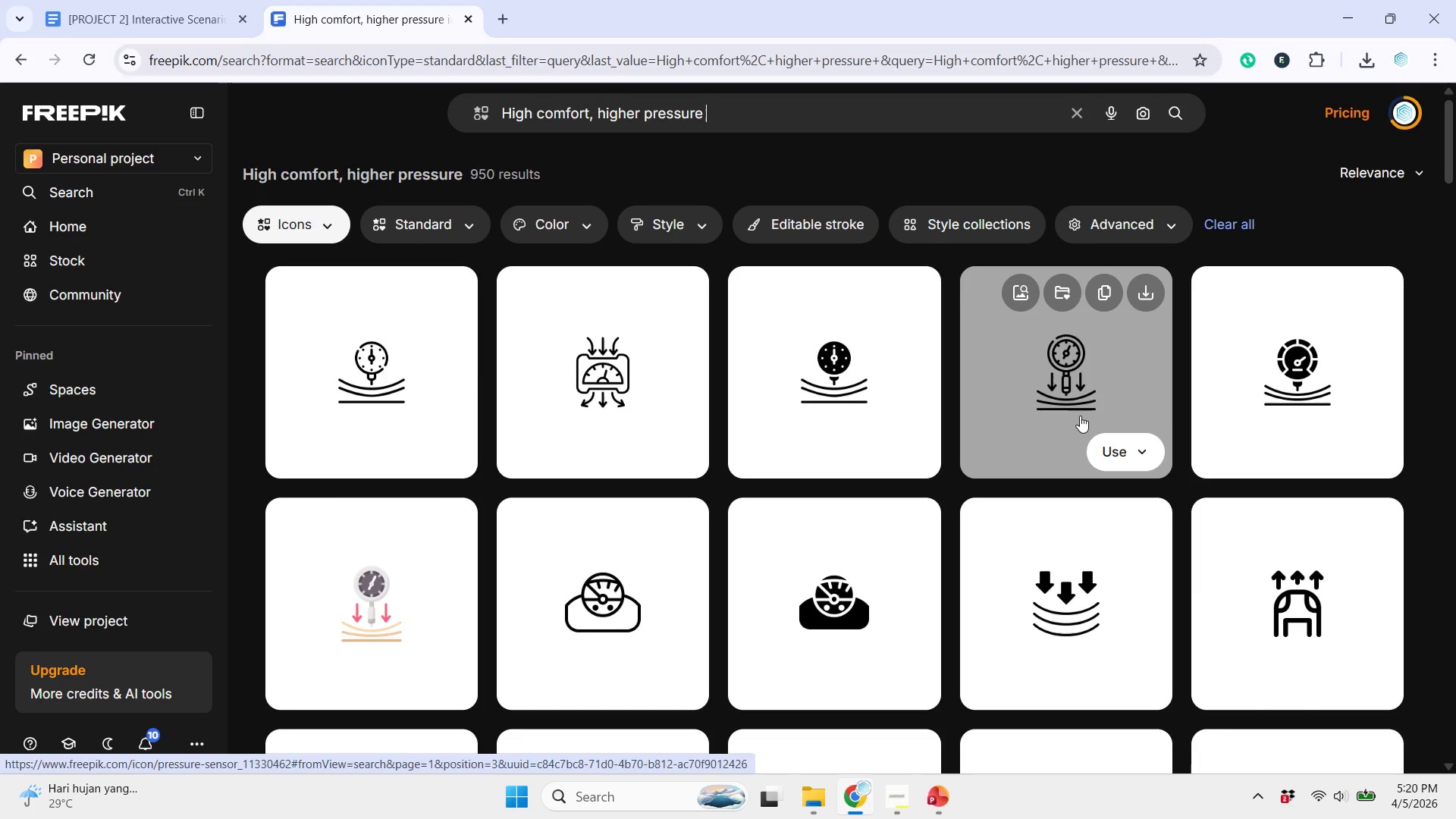 
left_click([1047, 416])
 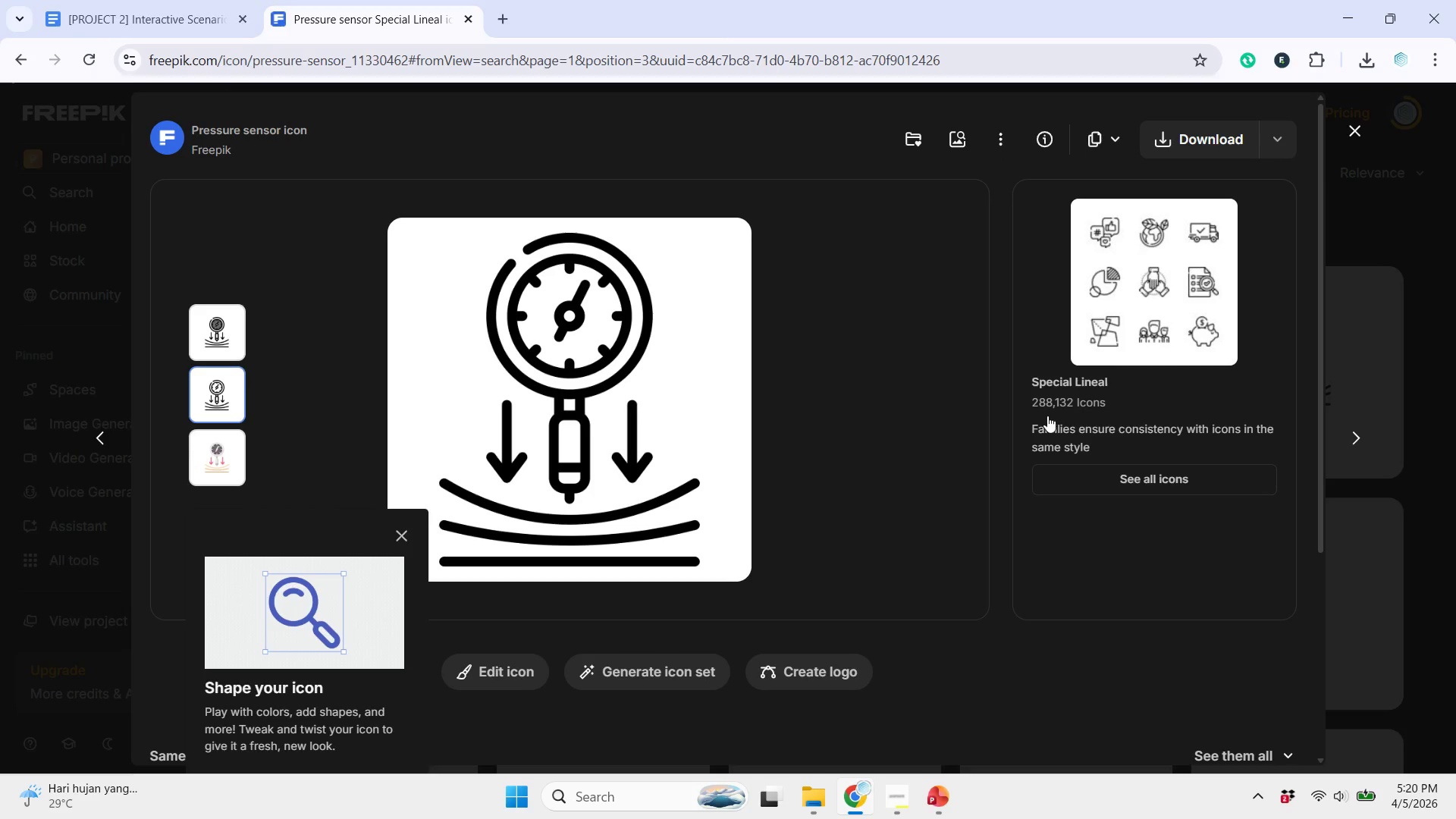 
left_click([1359, 136])
 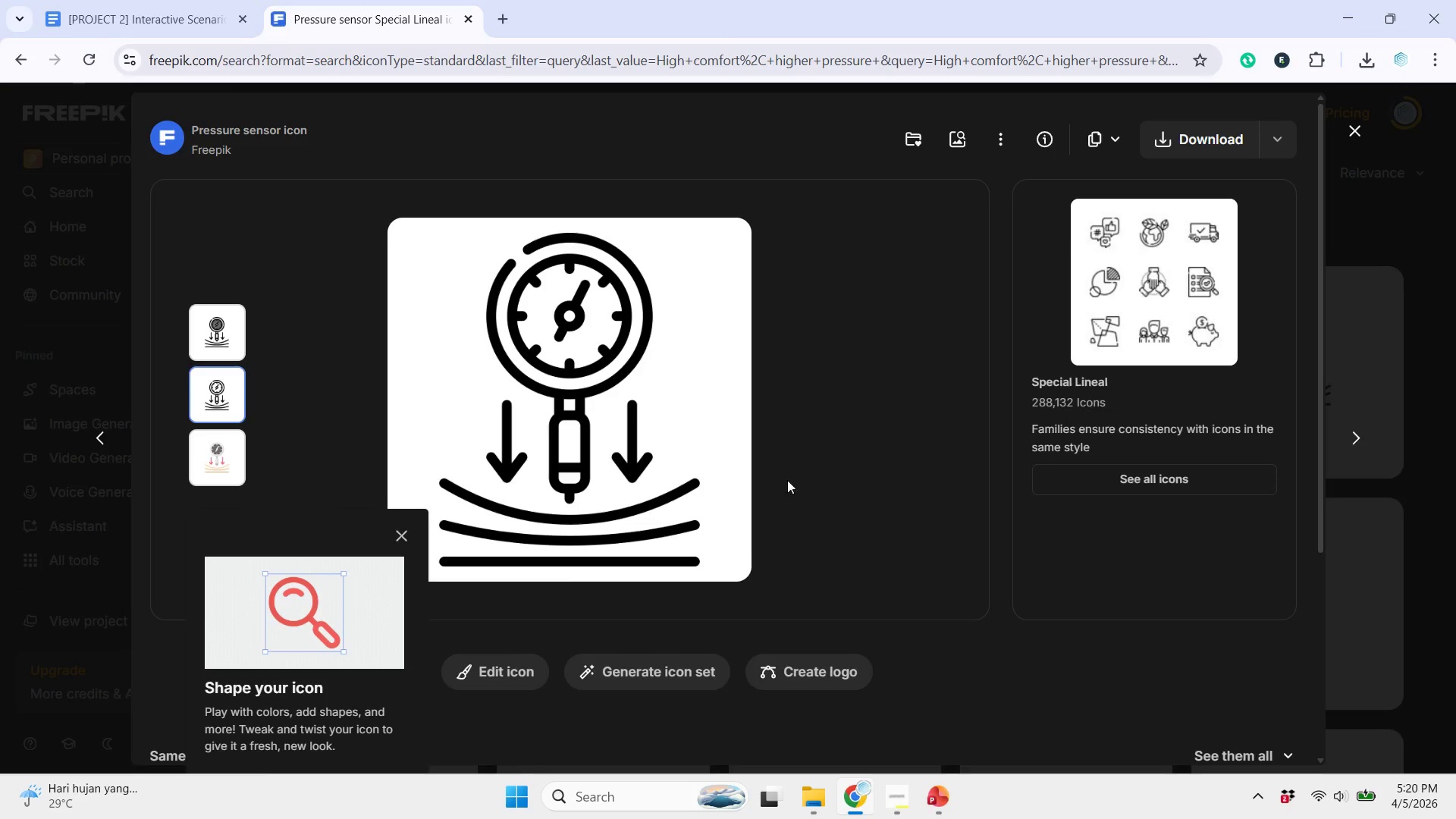 
scroll: coordinate [840, 510], scroll_direction: down, amount: 19.0
 